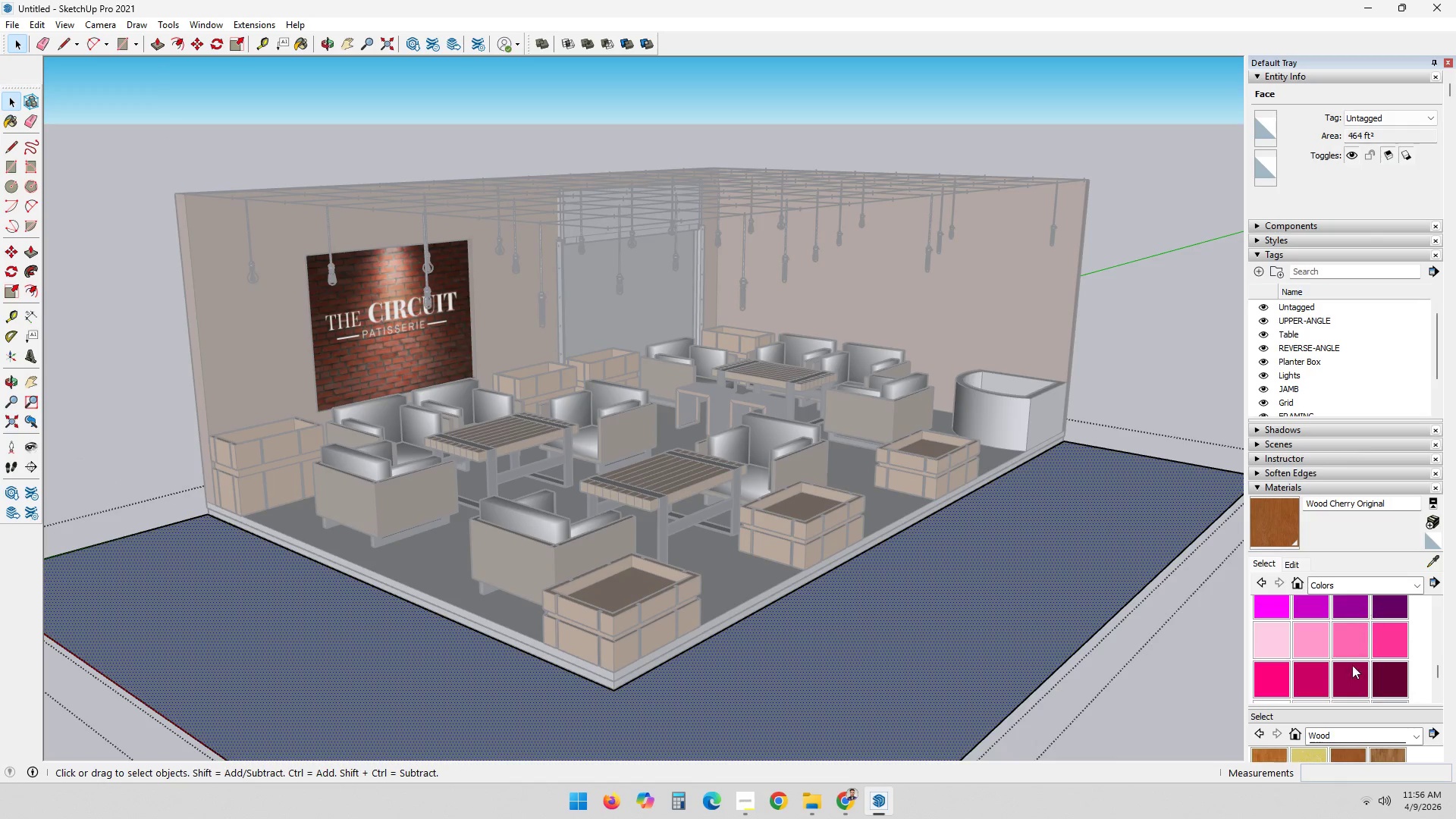 
left_click([1411, 738])
 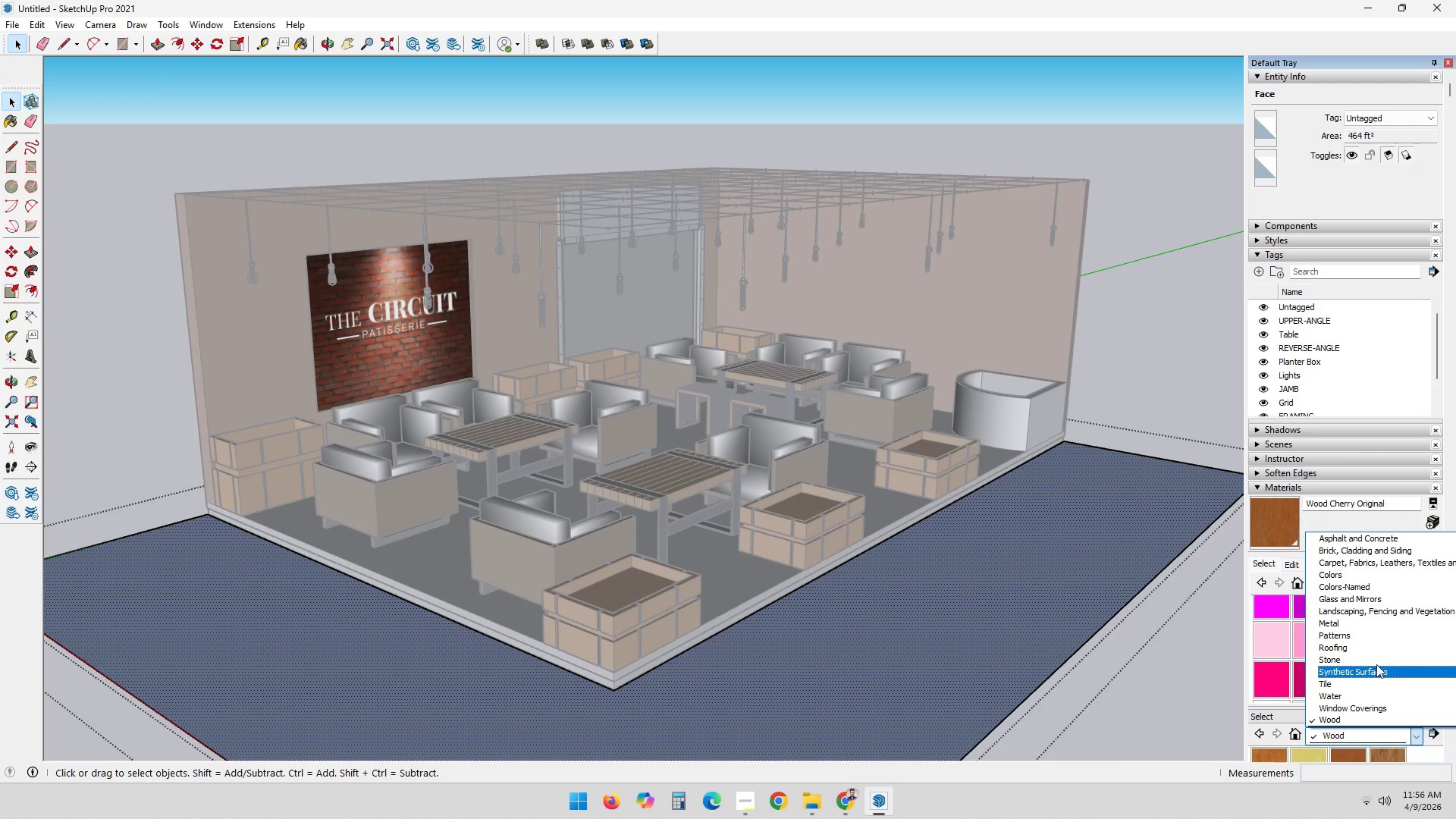 
left_click([1373, 657])
 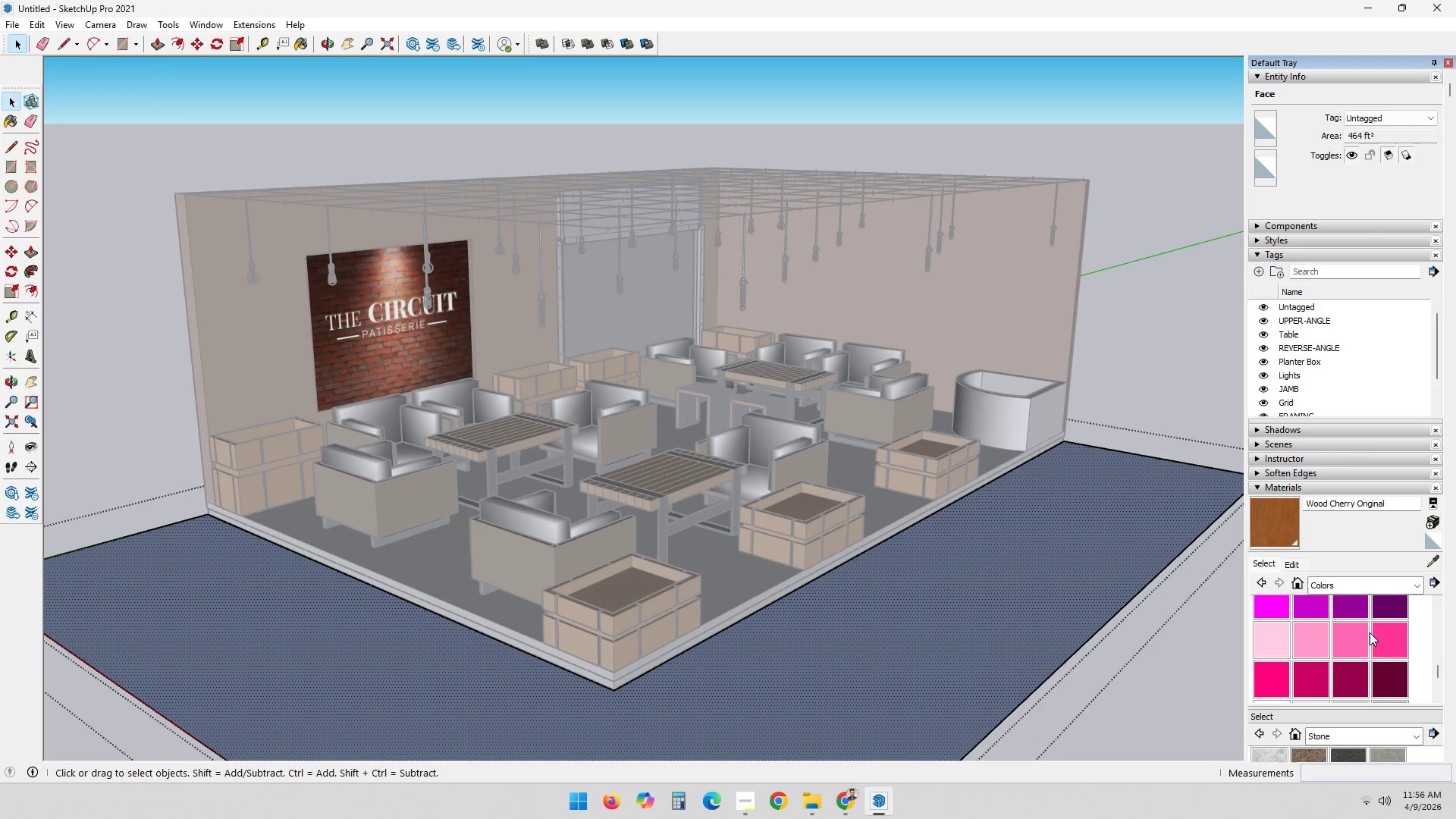 
scroll: coordinate [1339, 729], scroll_direction: down, amount: 3.0
 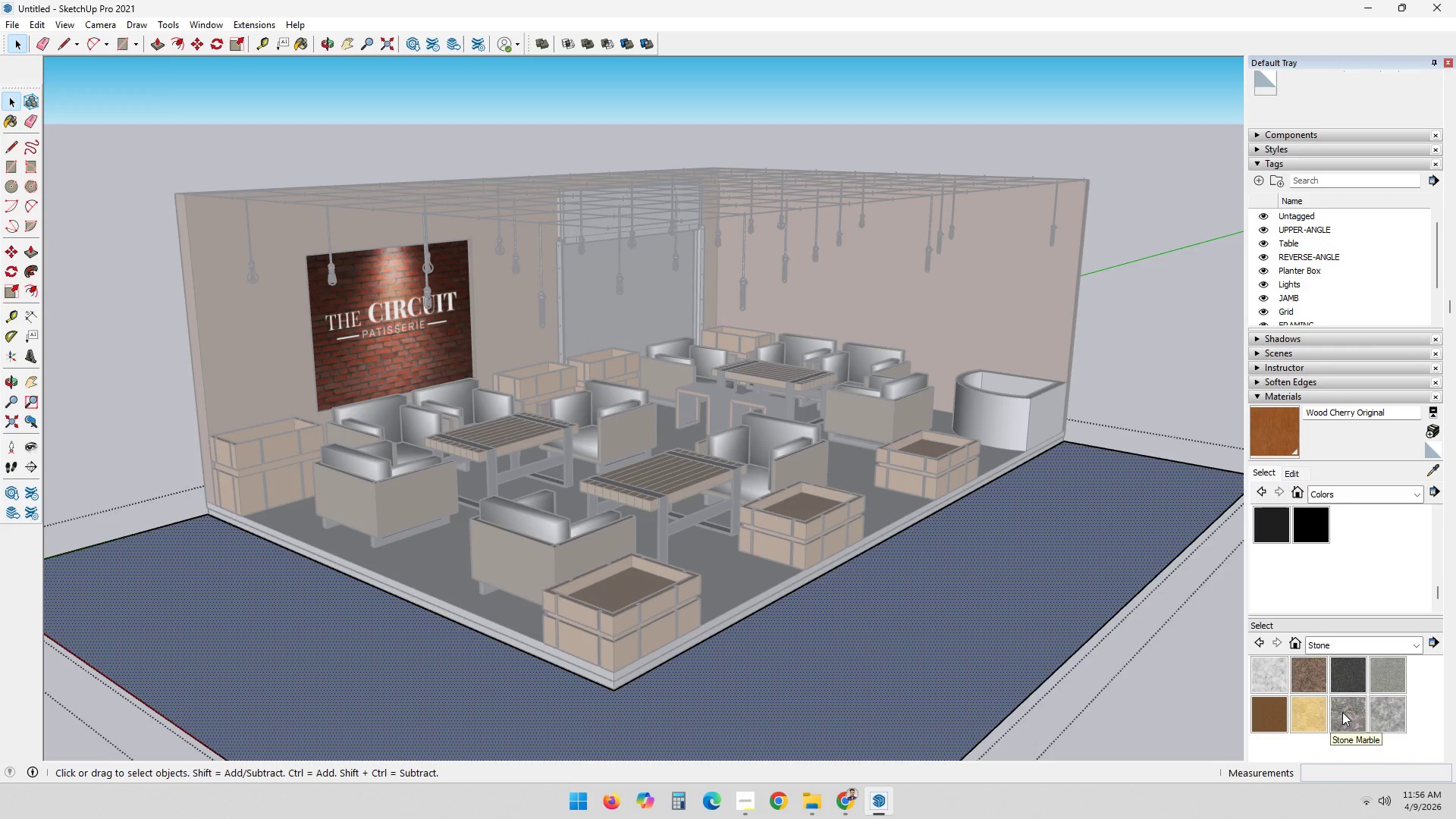 
left_click([1342, 712])
 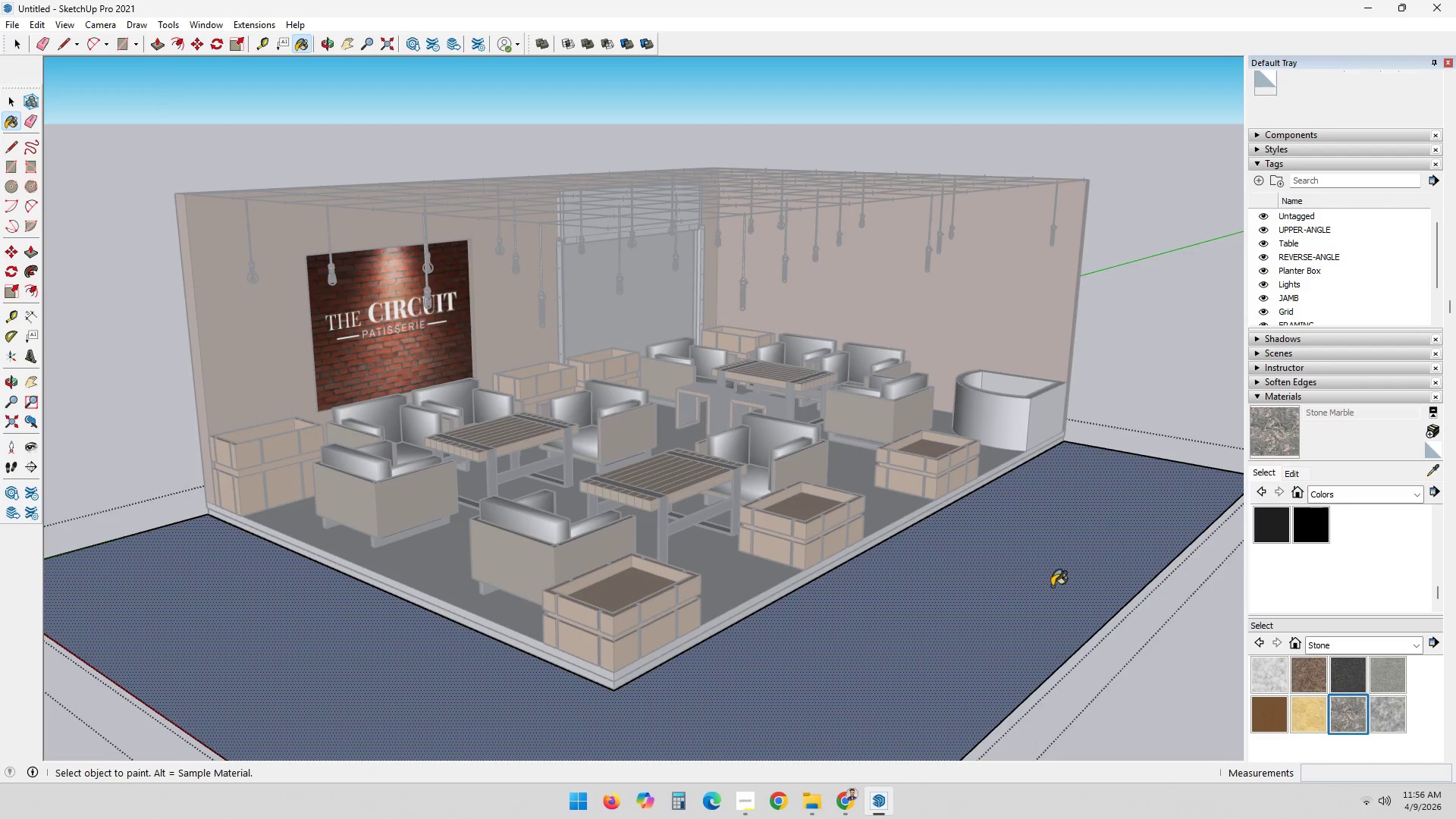 
double_click([1052, 585])
 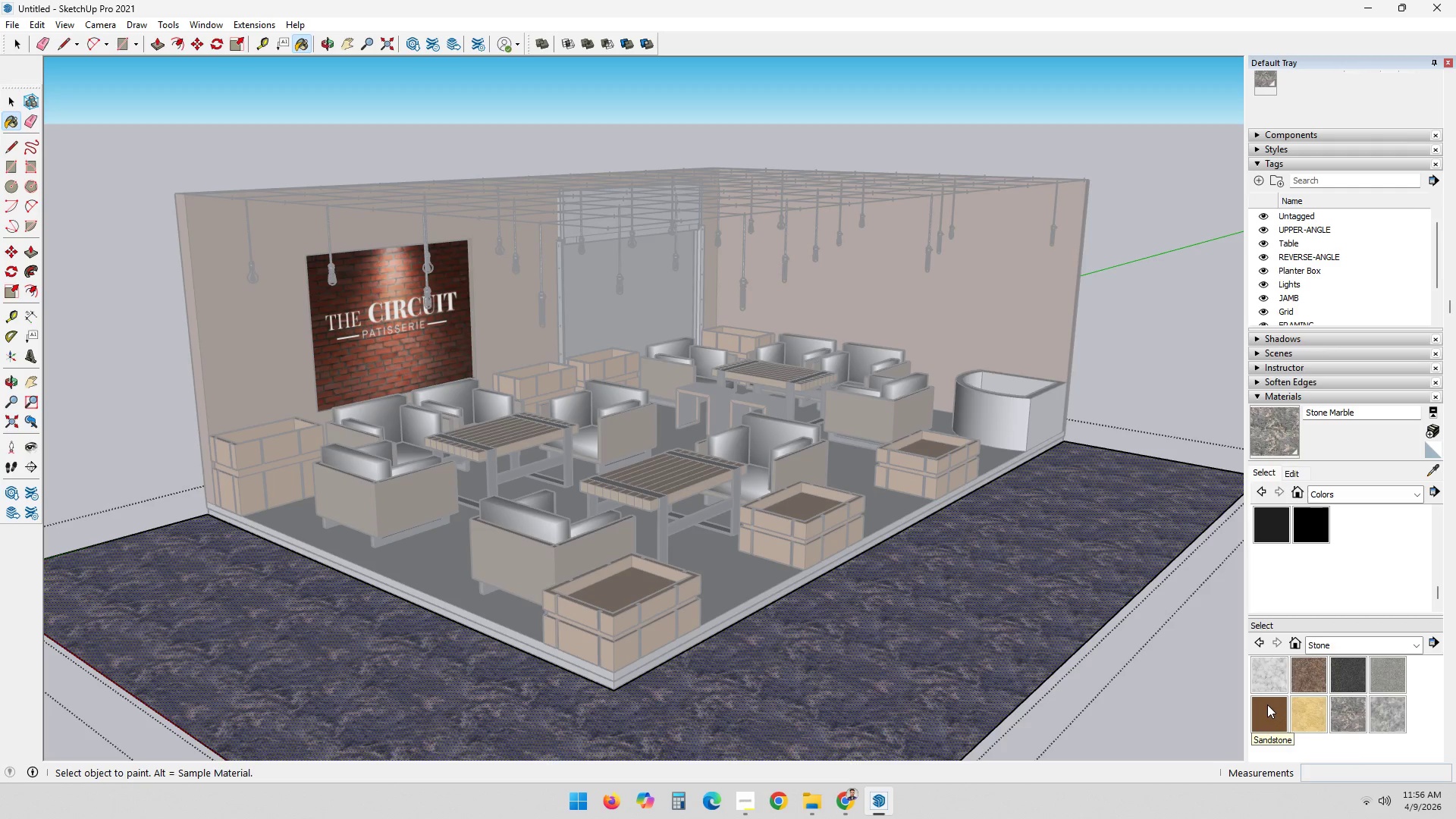 
left_click([1267, 704])
 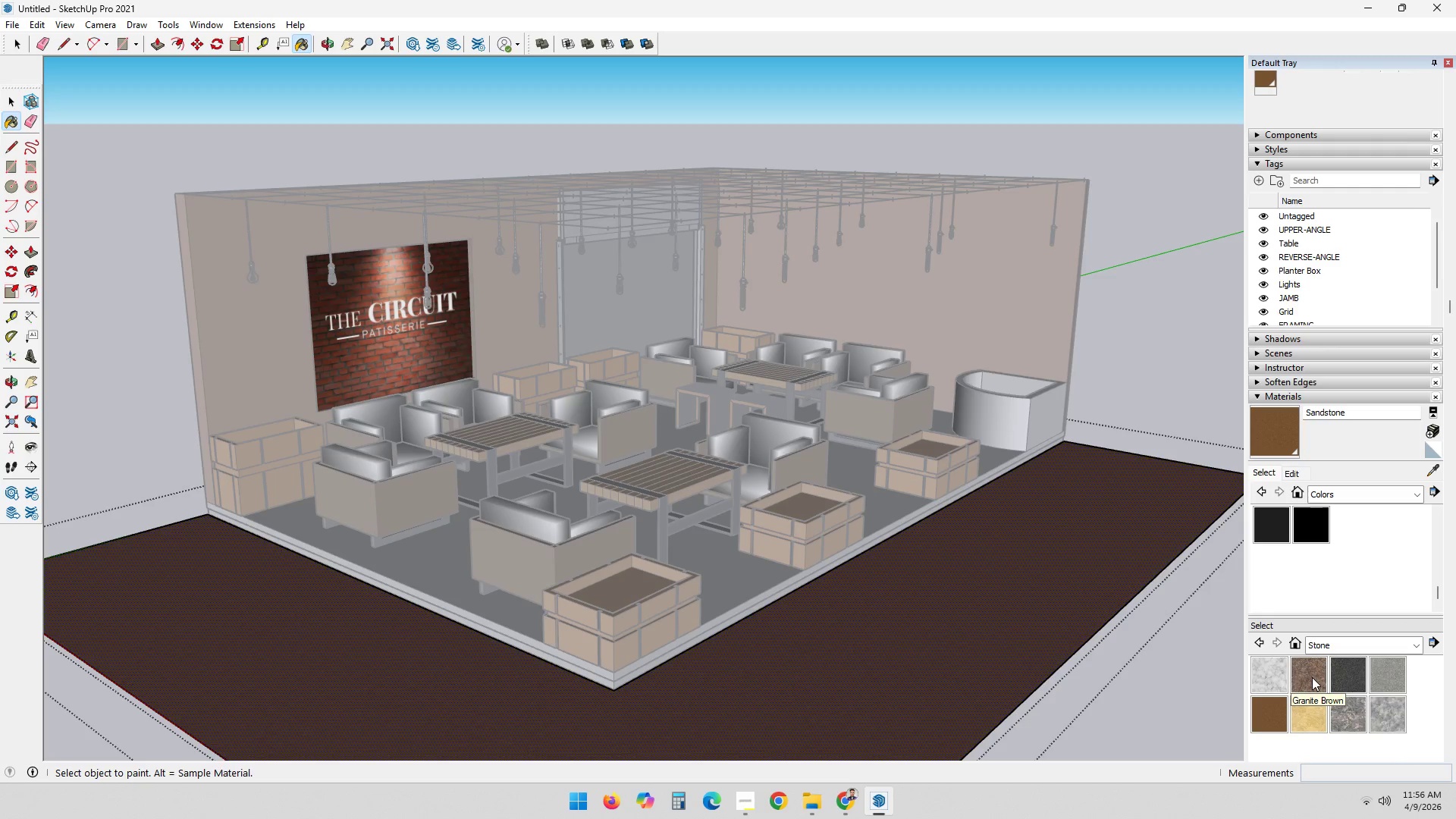 
double_click([1004, 587])
 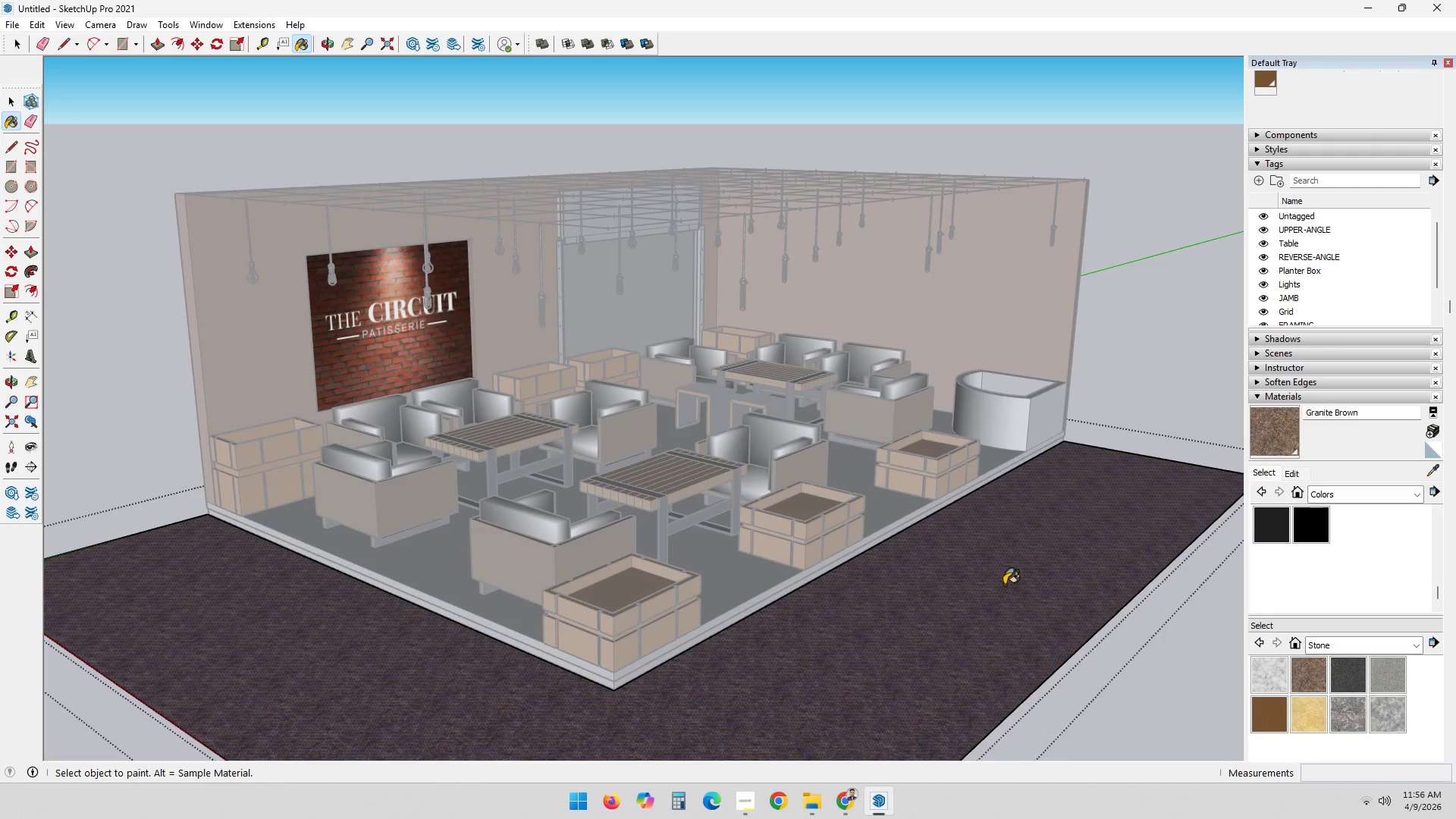 
key(Space)
 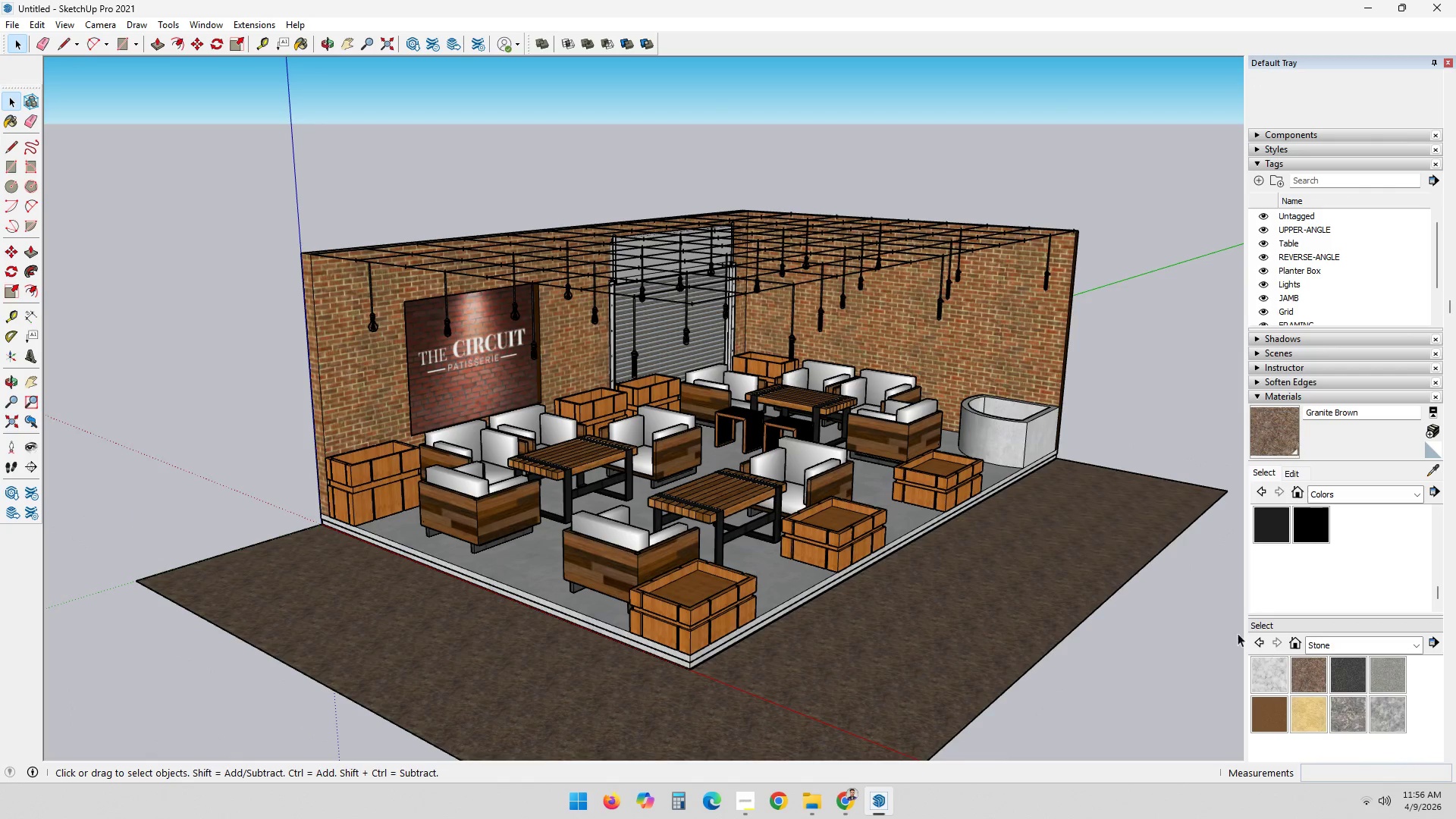 
scroll: coordinate [1003, 585], scroll_direction: down, amount: 2.0
 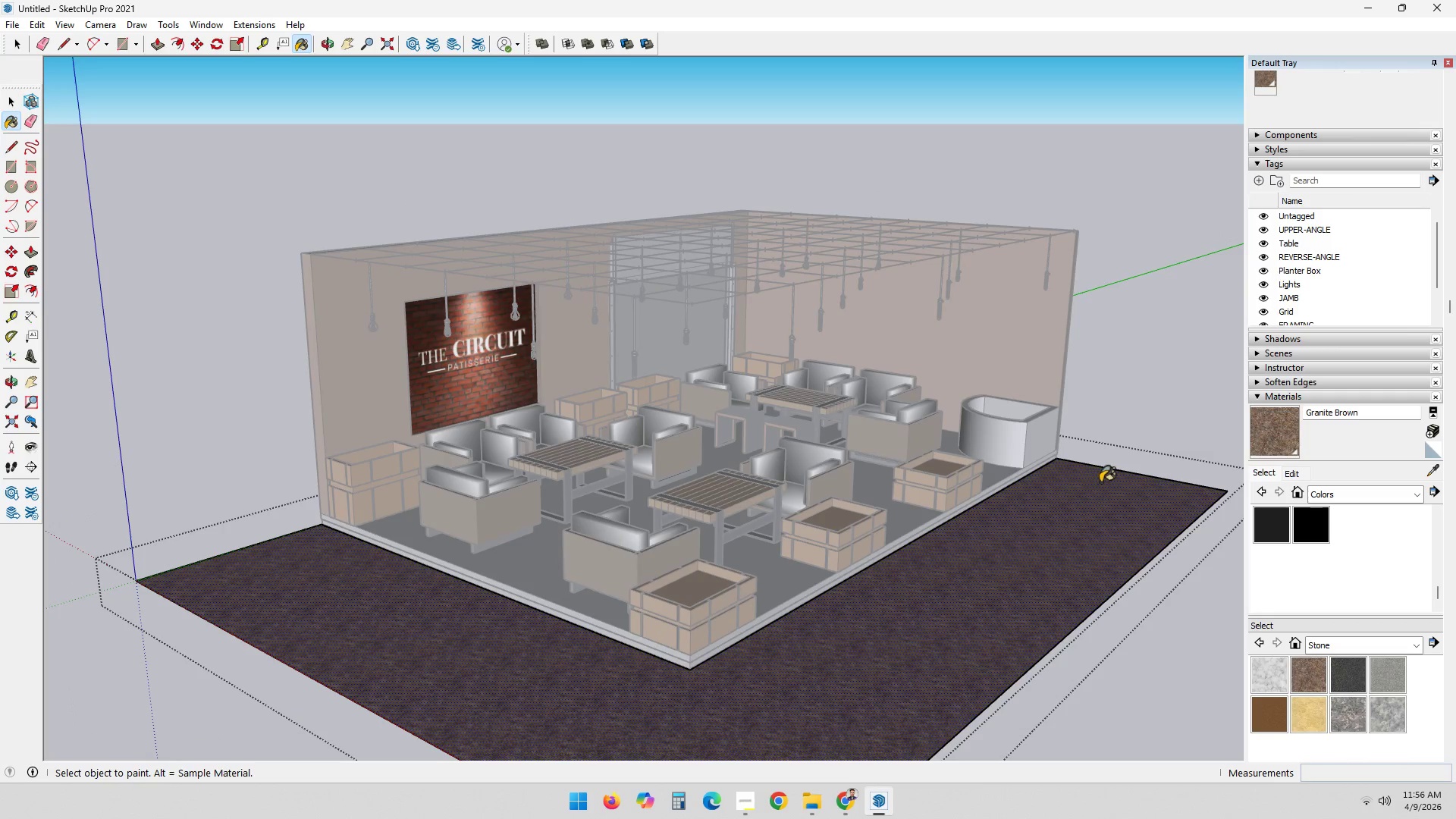 
double_click([1091, 584])
 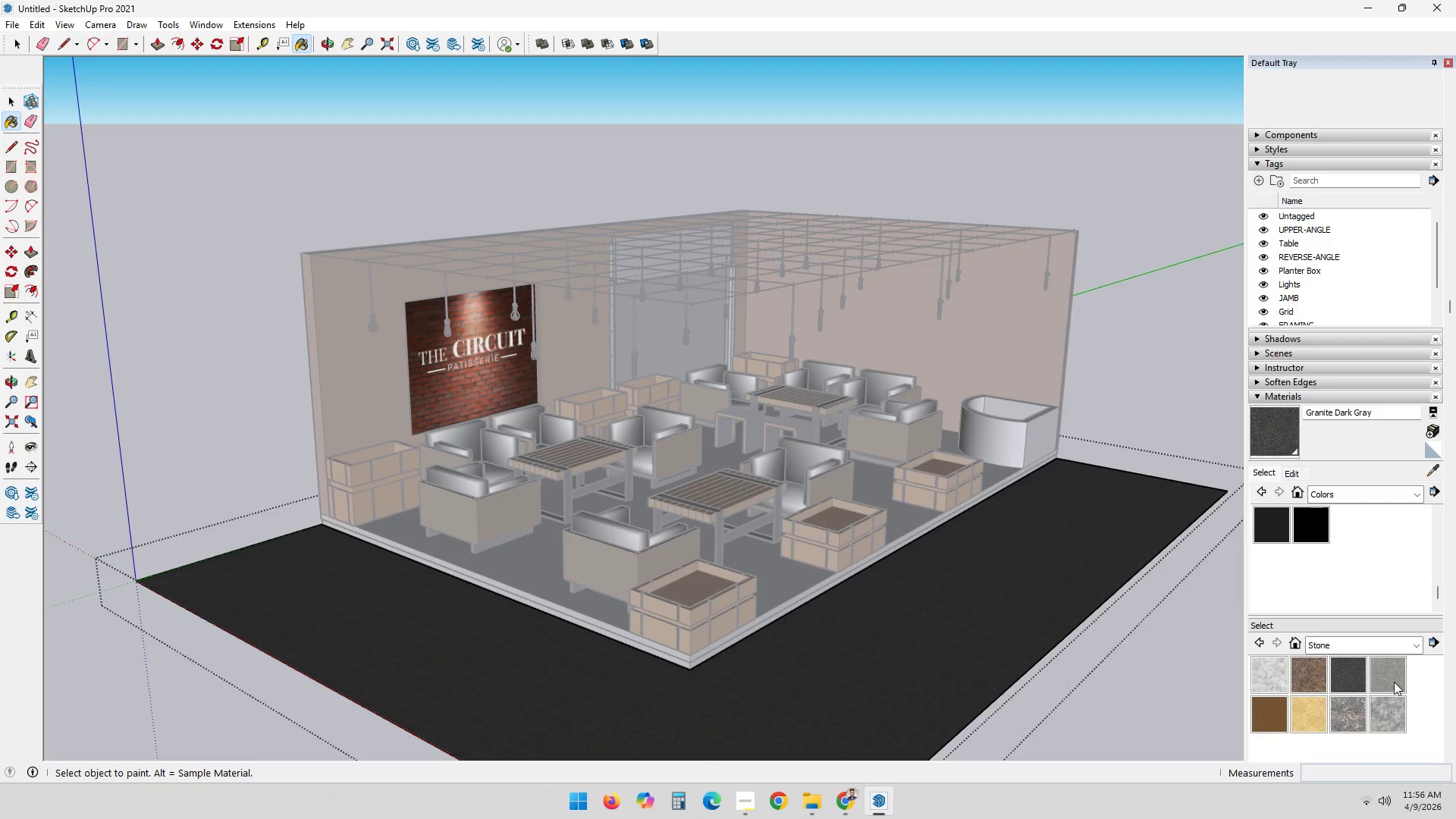 
key(Space)
 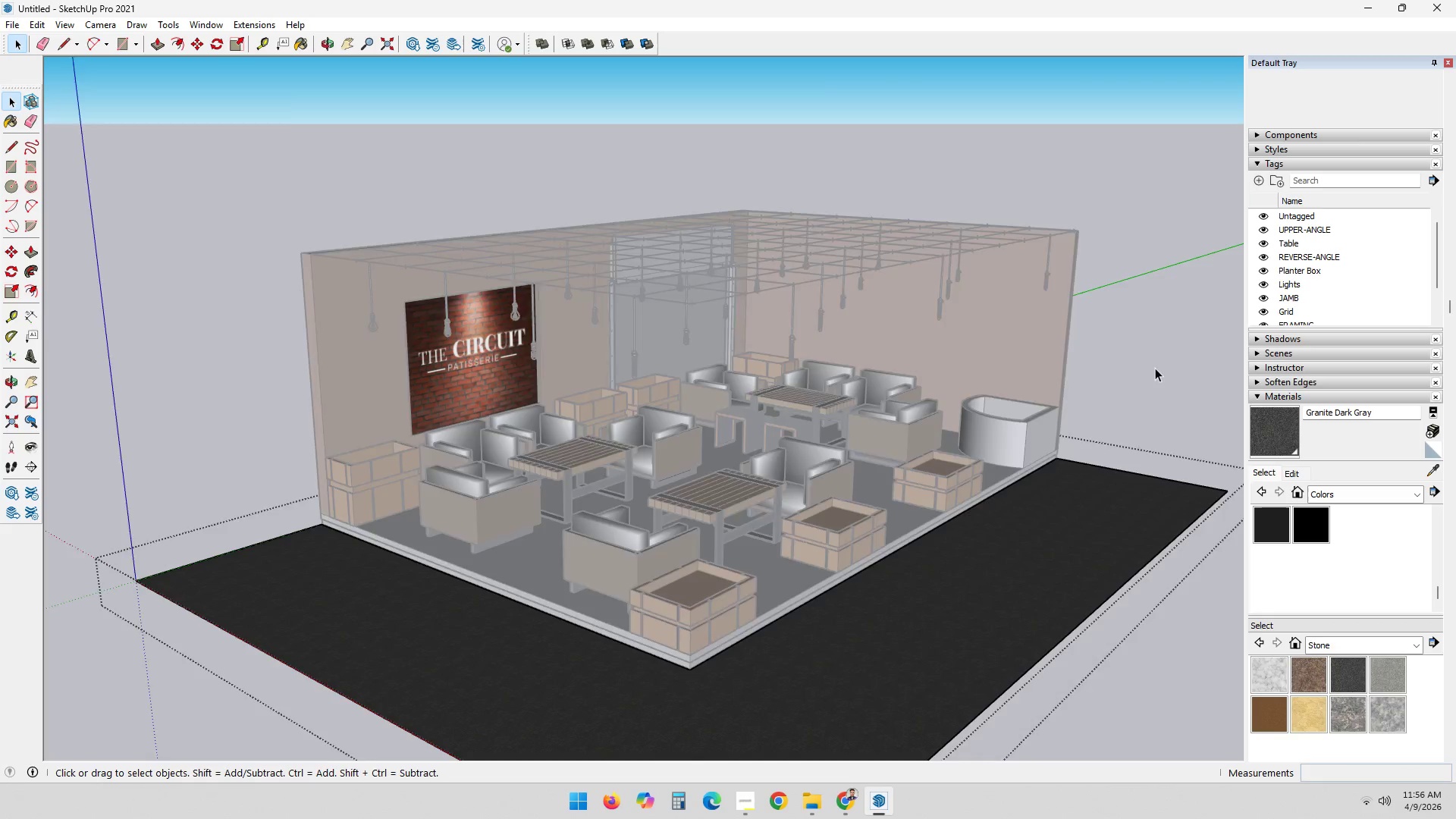 
double_click([1155, 368])
 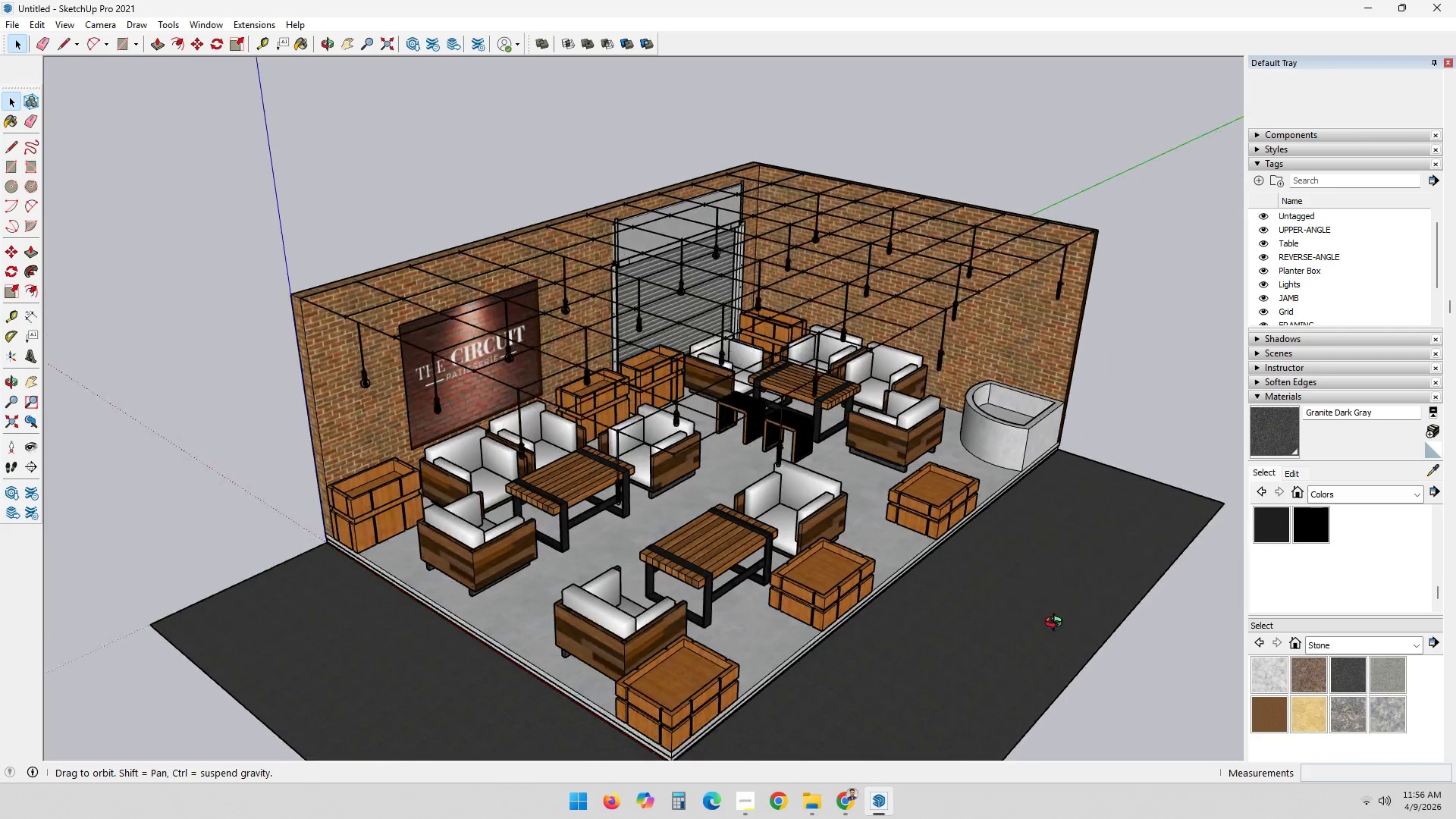 
double_click([1018, 579])
 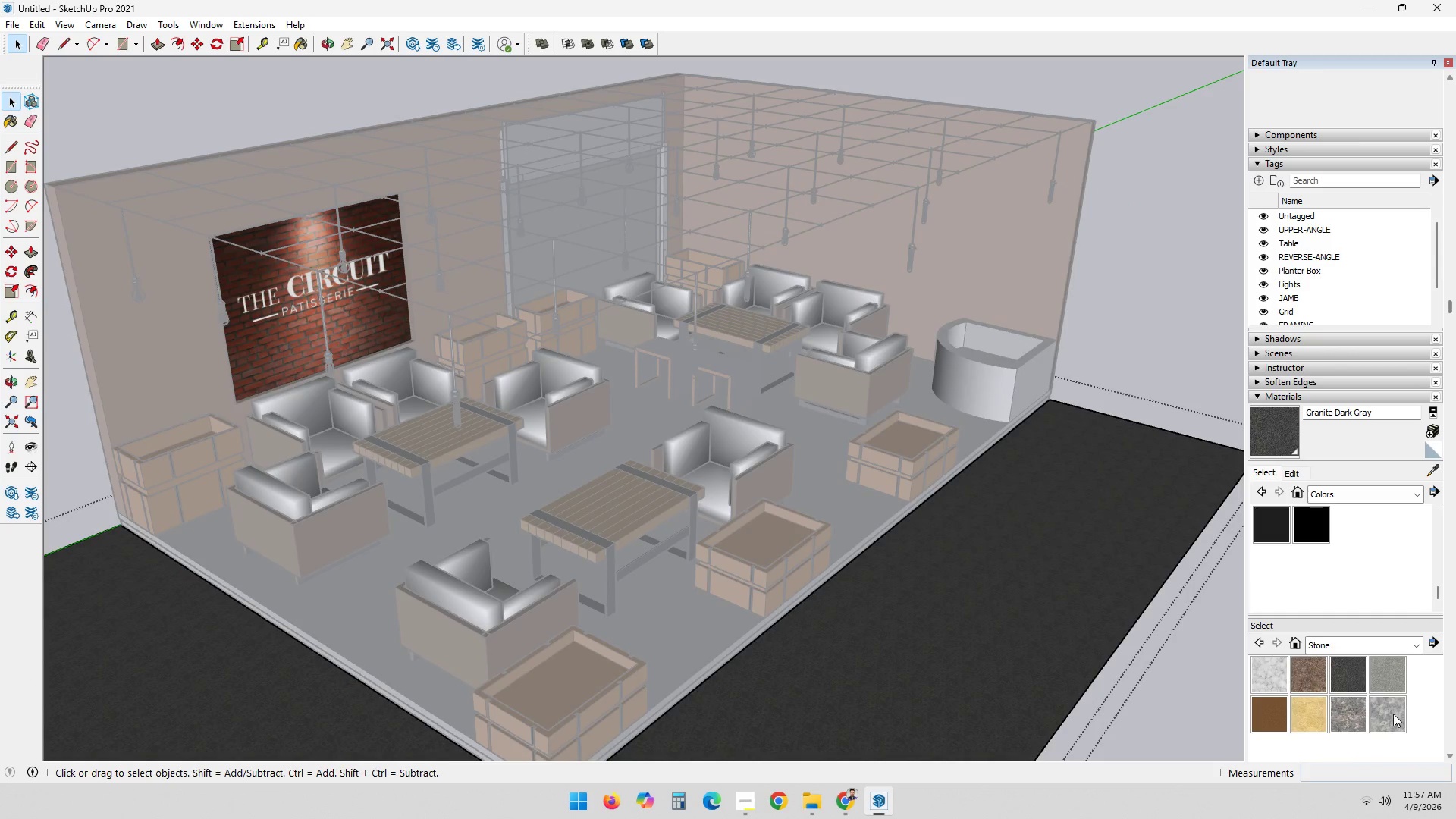 
scroll: coordinate [1052, 629], scroll_direction: up, amount: 3.0
 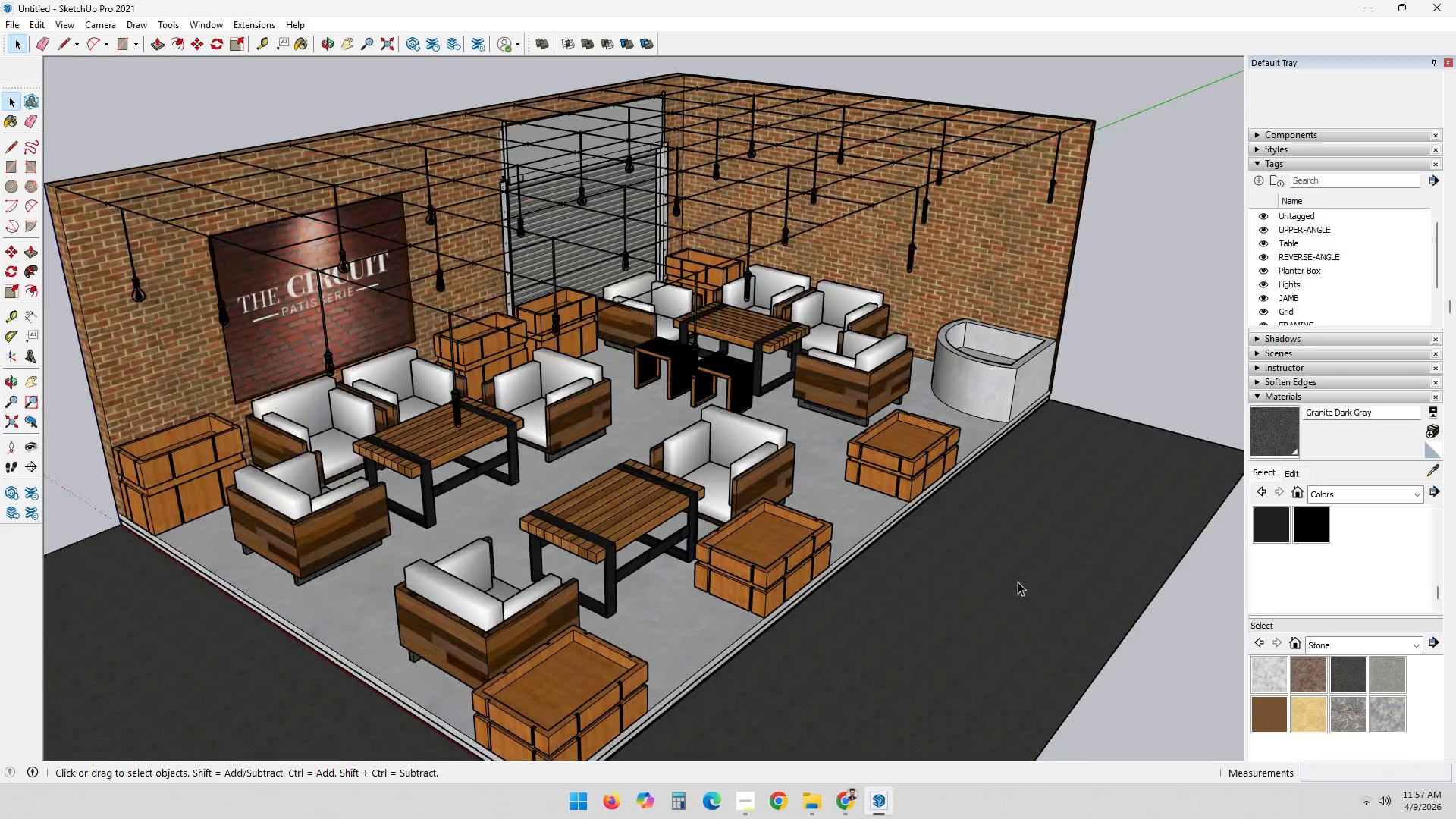 
double_click([915, 560])
 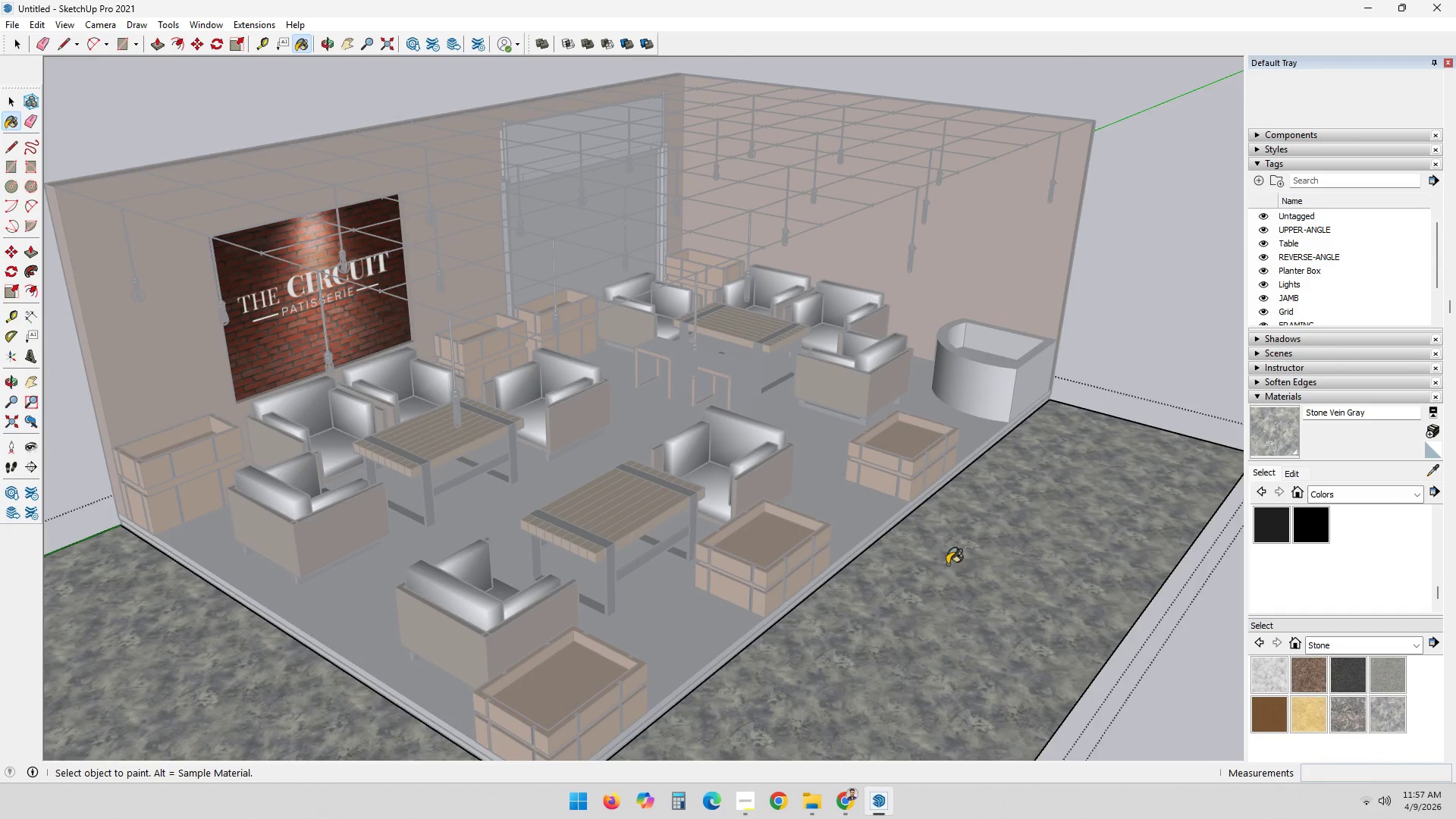 
key(Space)
 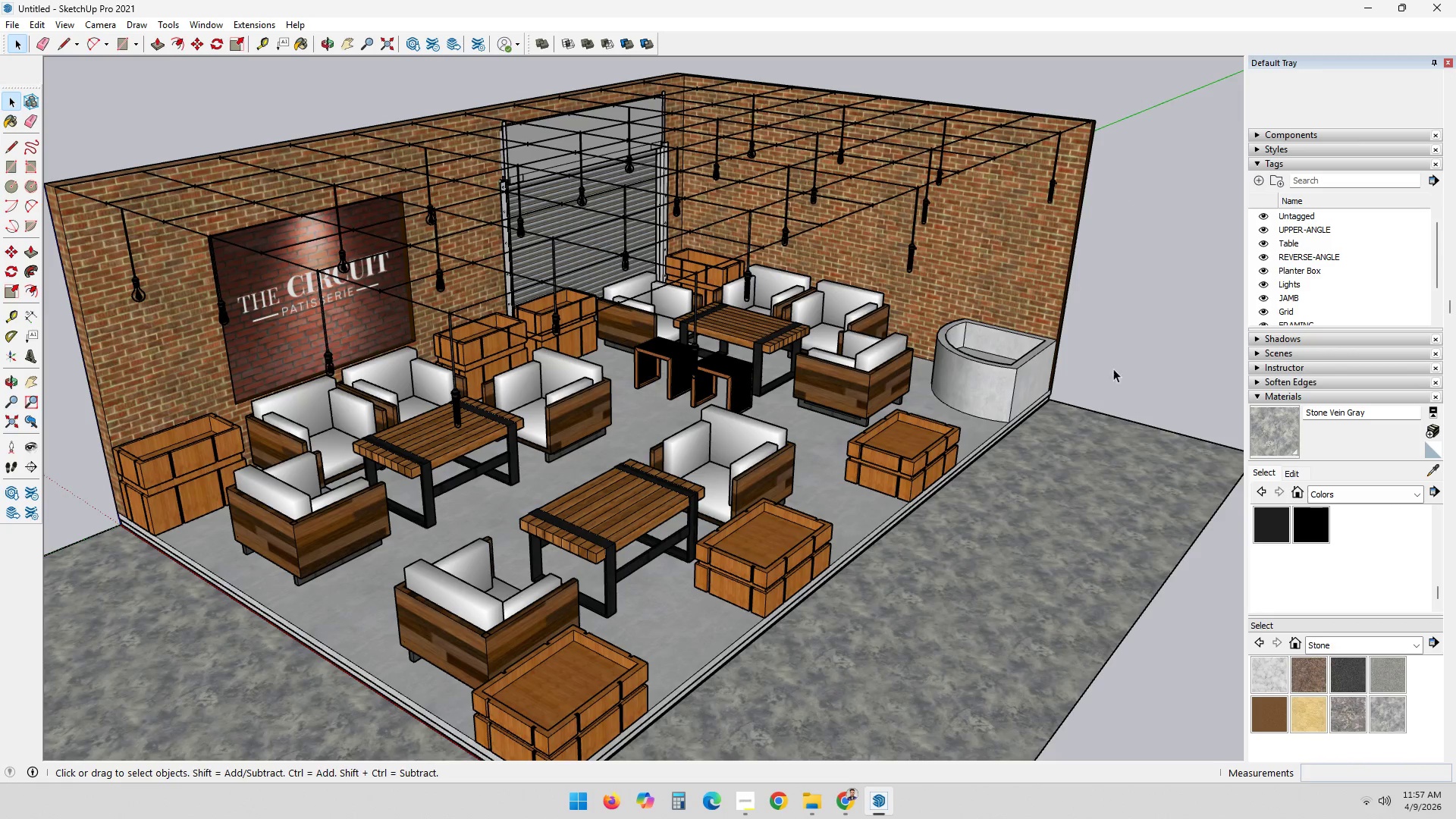 
scroll: coordinate [968, 557], scroll_direction: down, amount: 5.0
 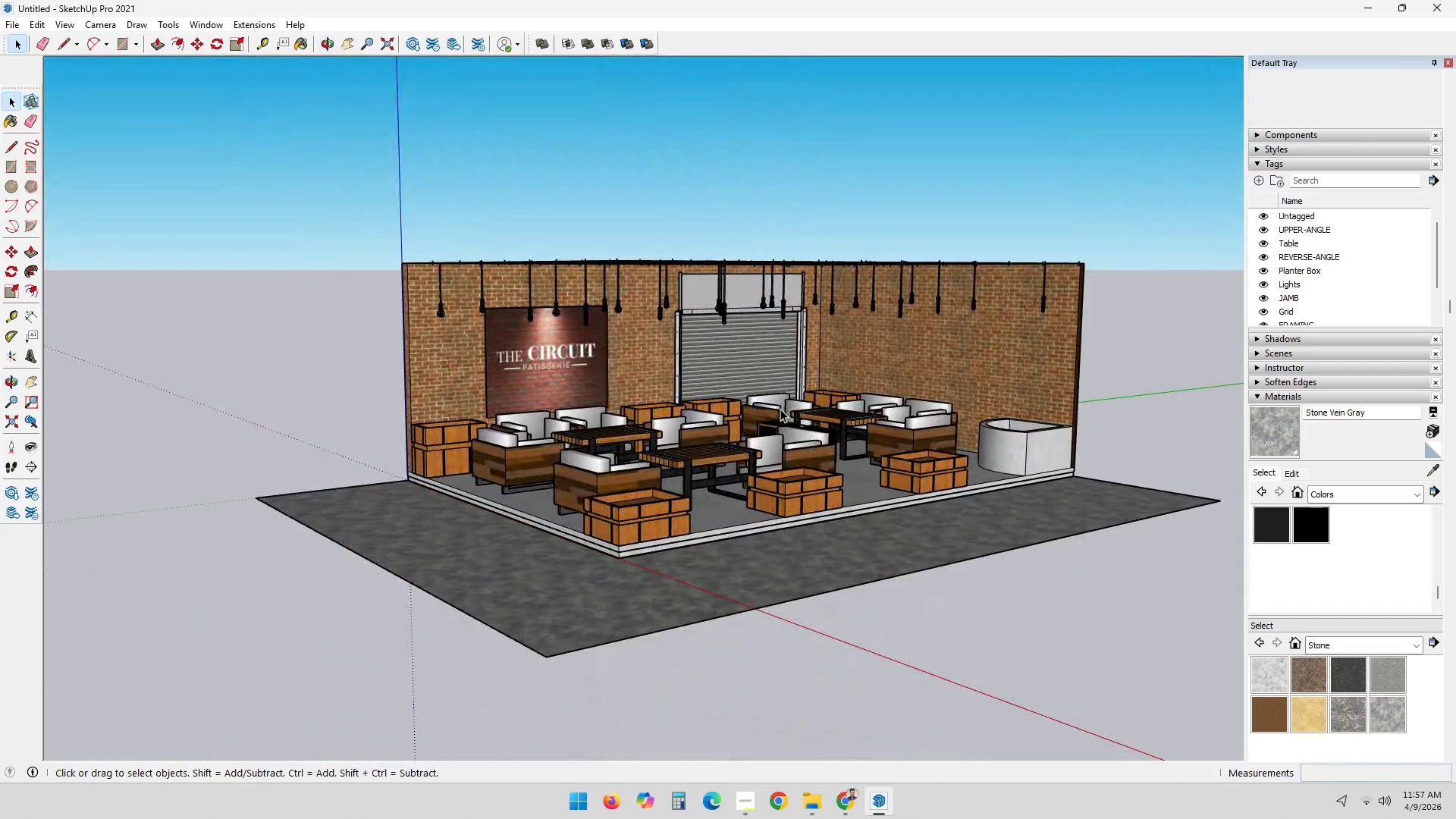 
scroll: coordinate [782, 413], scroll_direction: up, amount: 4.0
 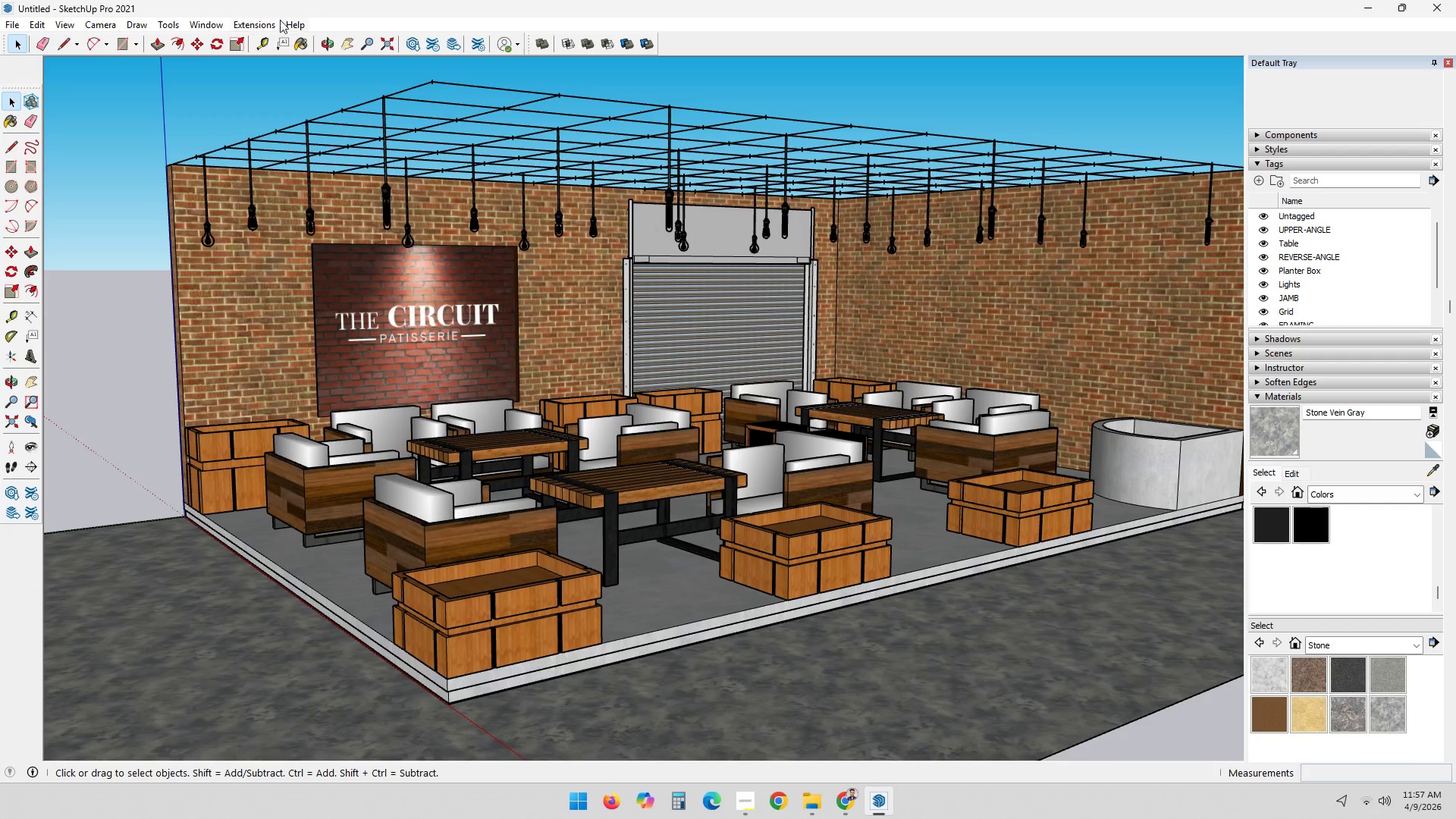 
double_click([263, 24])
 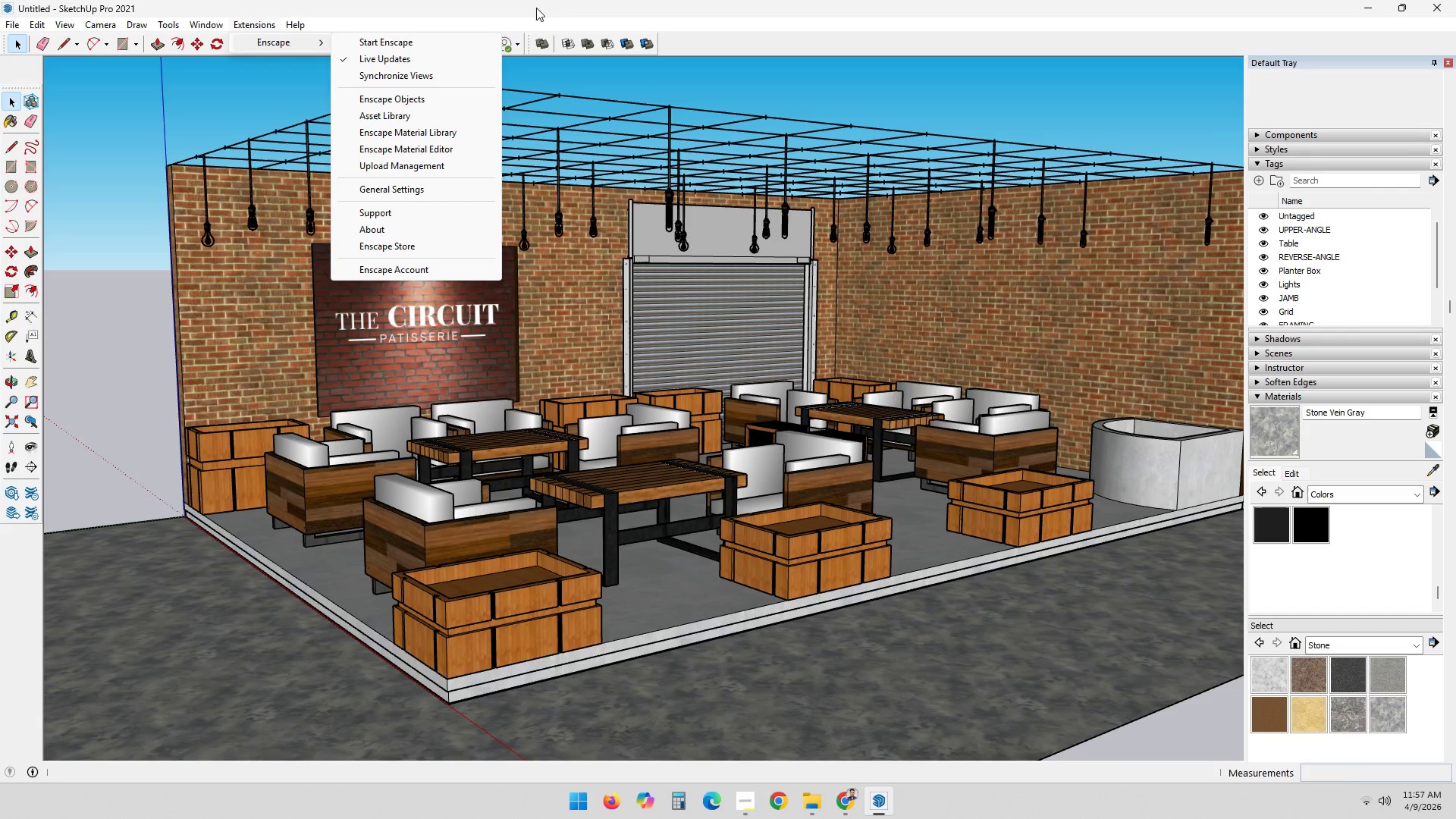 
left_click([750, 81])
 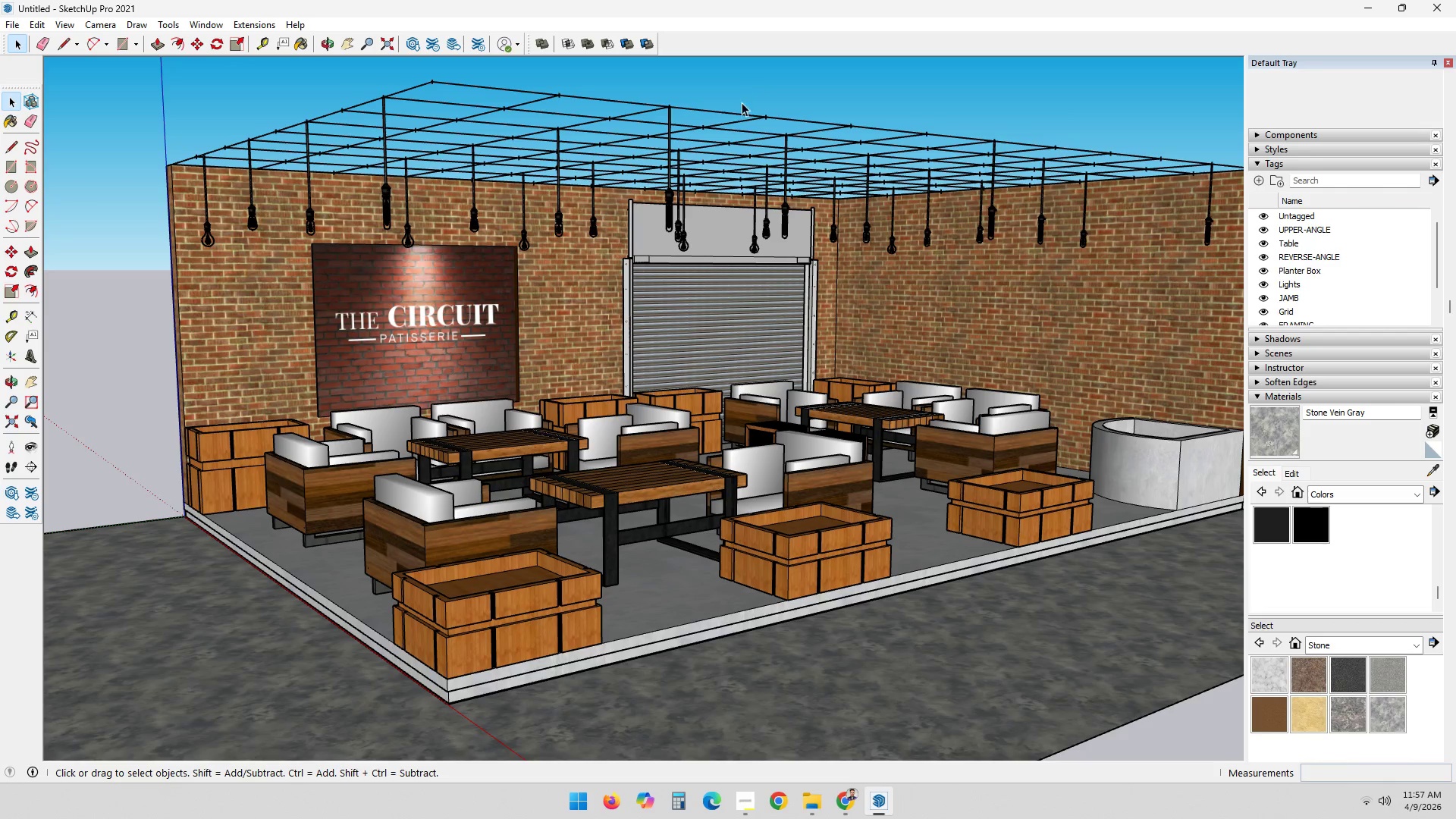 
scroll: coordinate [736, 118], scroll_direction: down, amount: 1.0
 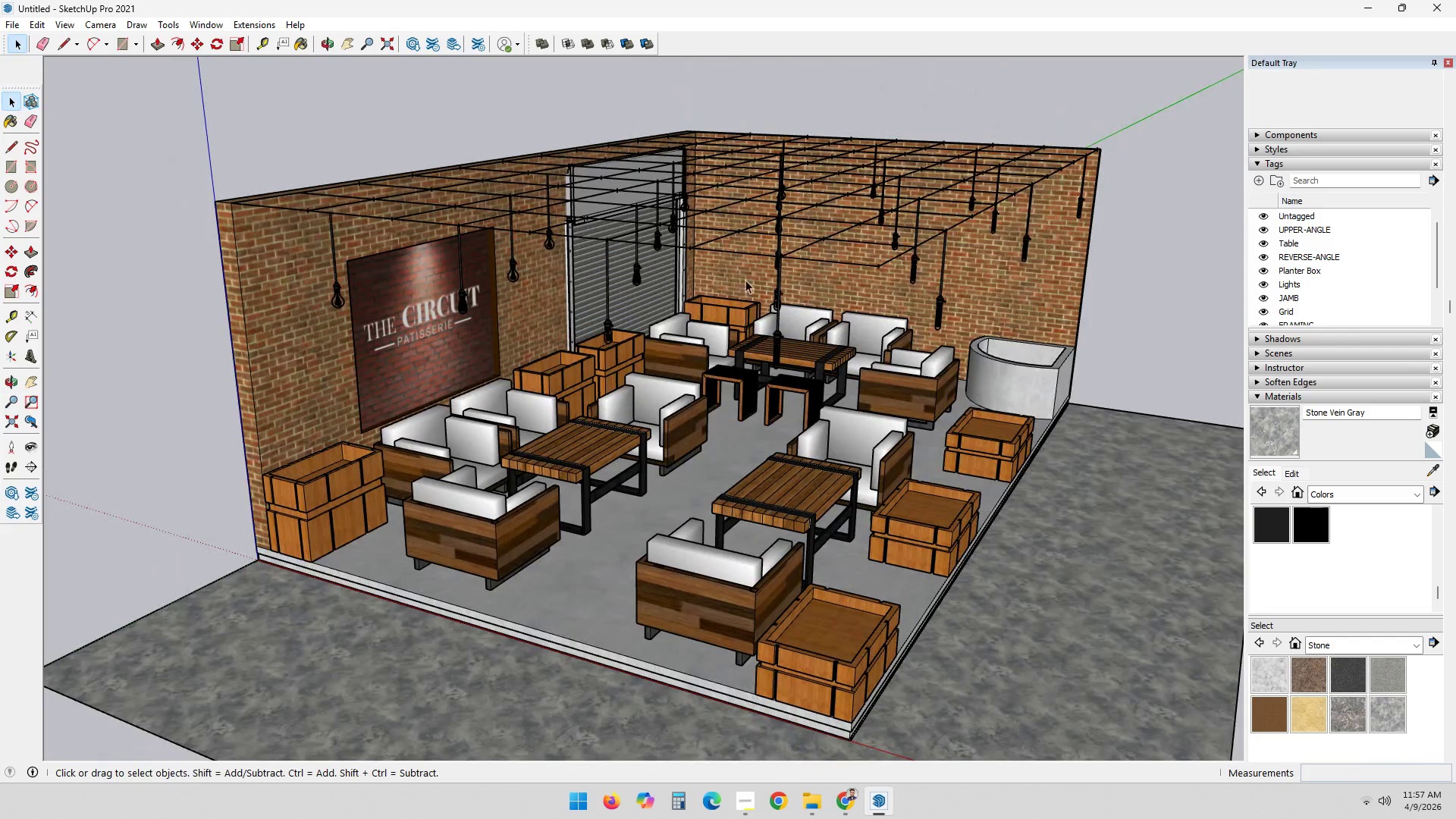 
hold_key(key=ShiftLeft, duration=0.55)
scroll: coordinate [493, 447], scroll_direction: none, amount: 0.0
 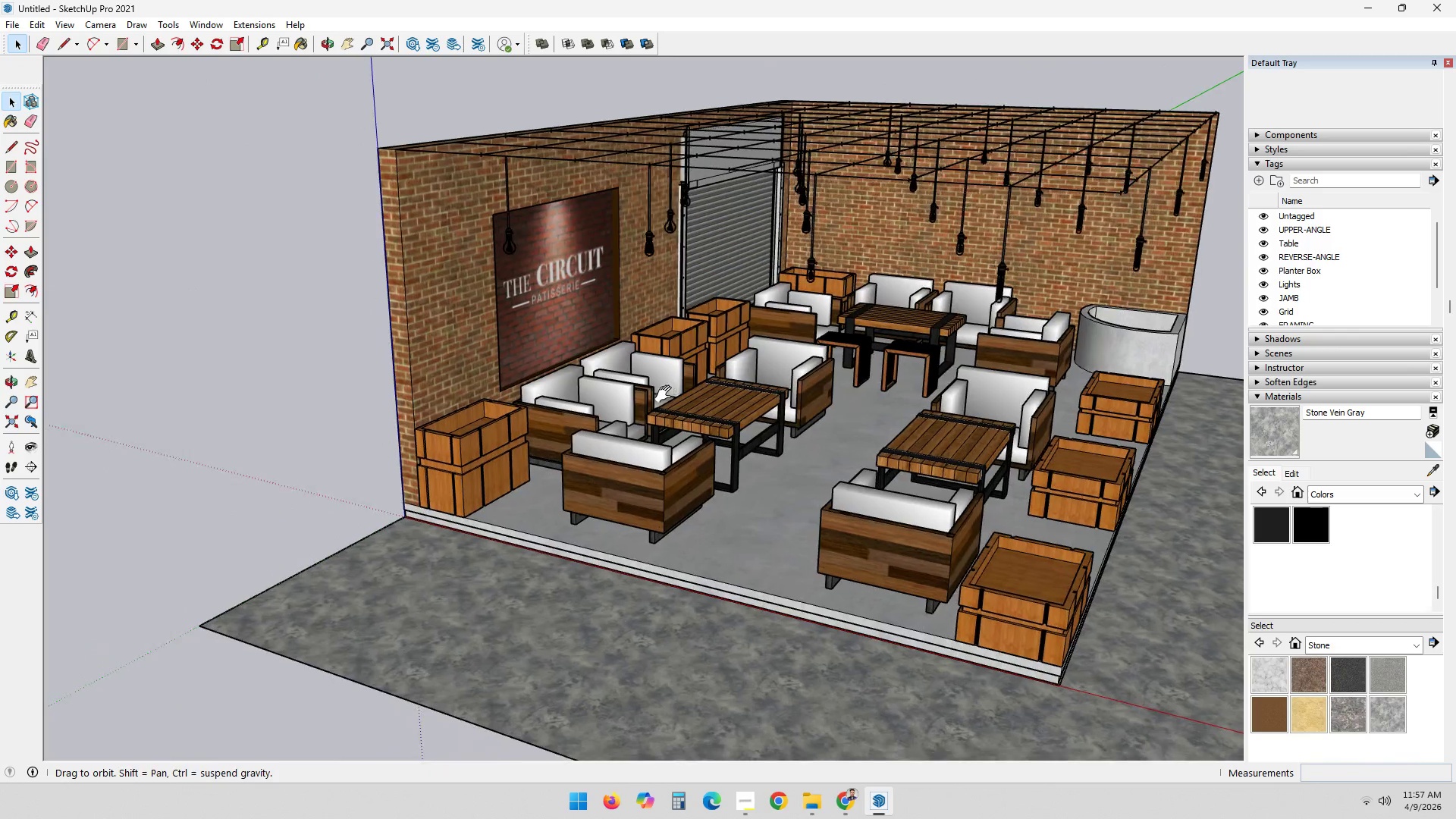 
scroll: coordinate [369, 568], scroll_direction: up, amount: 3.0
 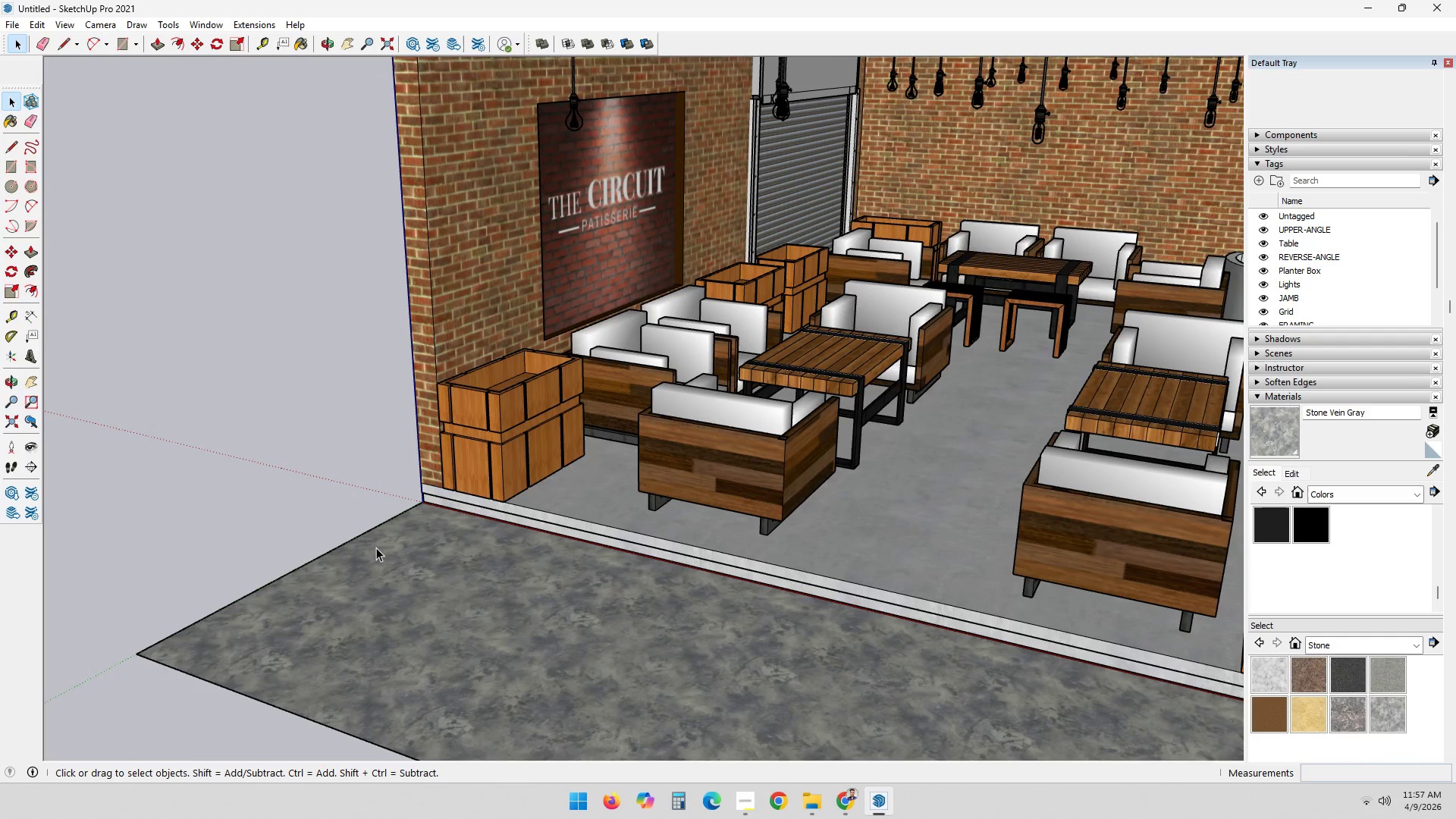 
scroll: coordinate [697, 529], scroll_direction: down, amount: 2.0
 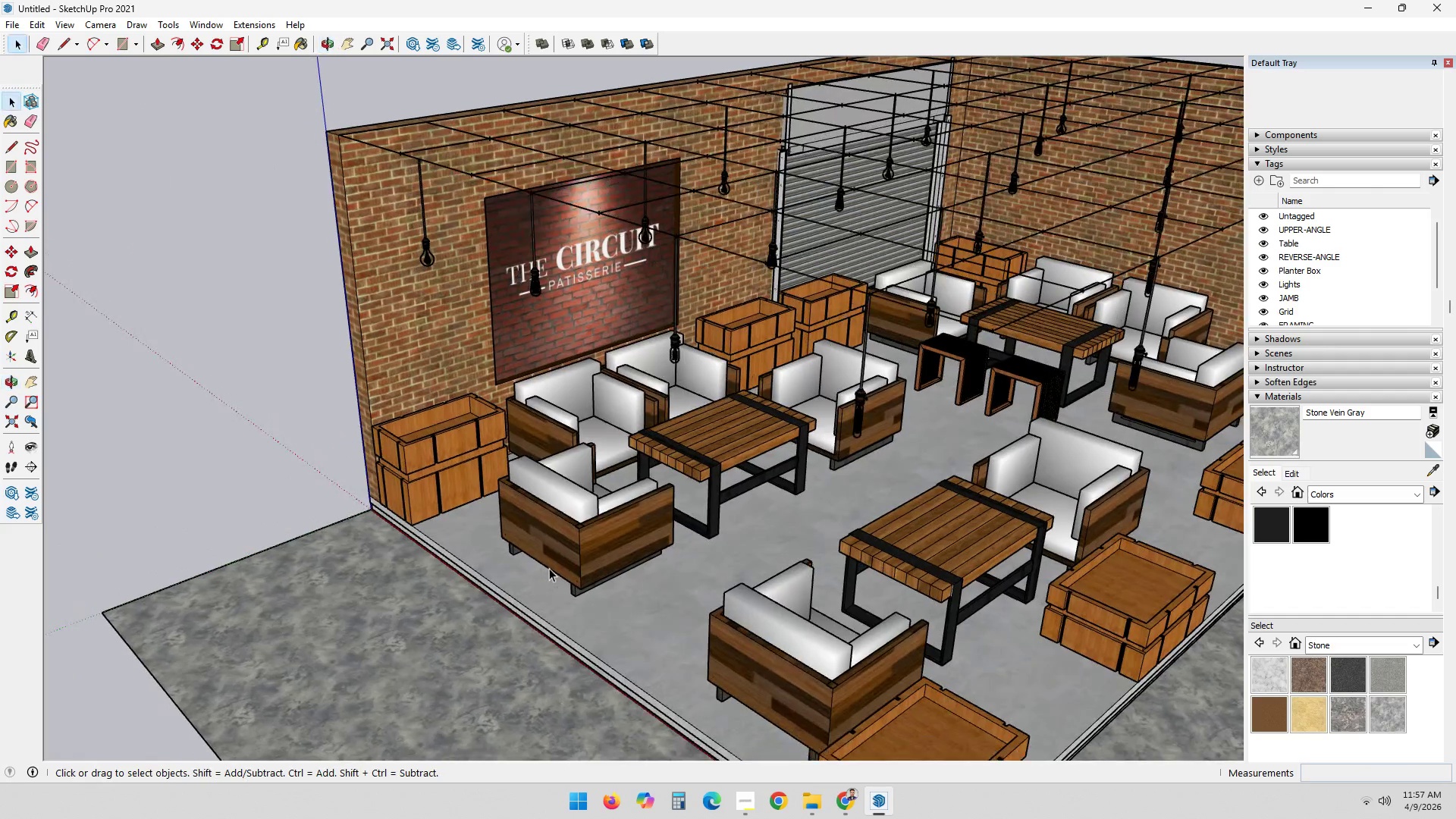 
key(Shift+ShiftLeft)
 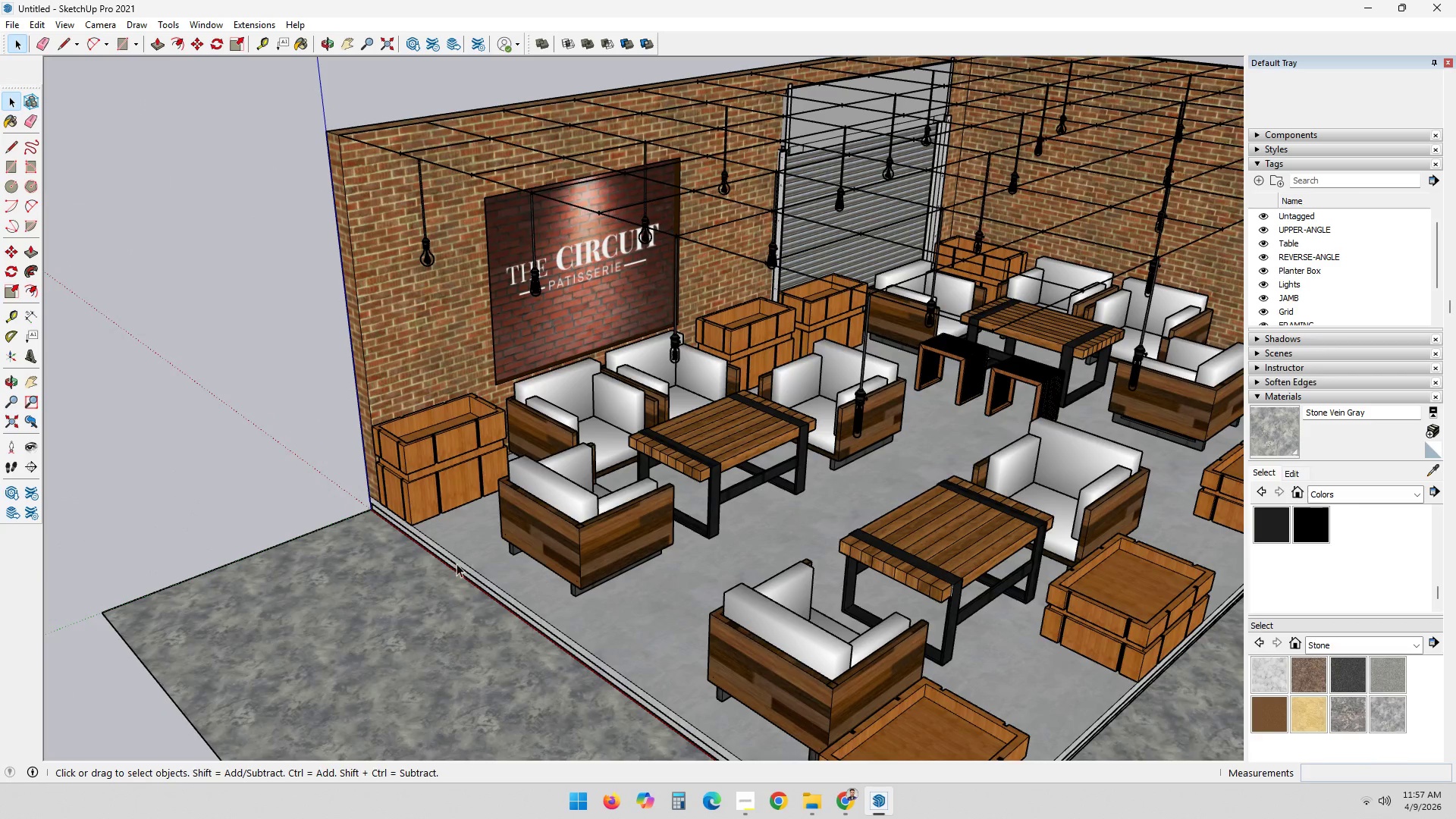 
scroll: coordinate [456, 563], scroll_direction: down, amount: 4.0
 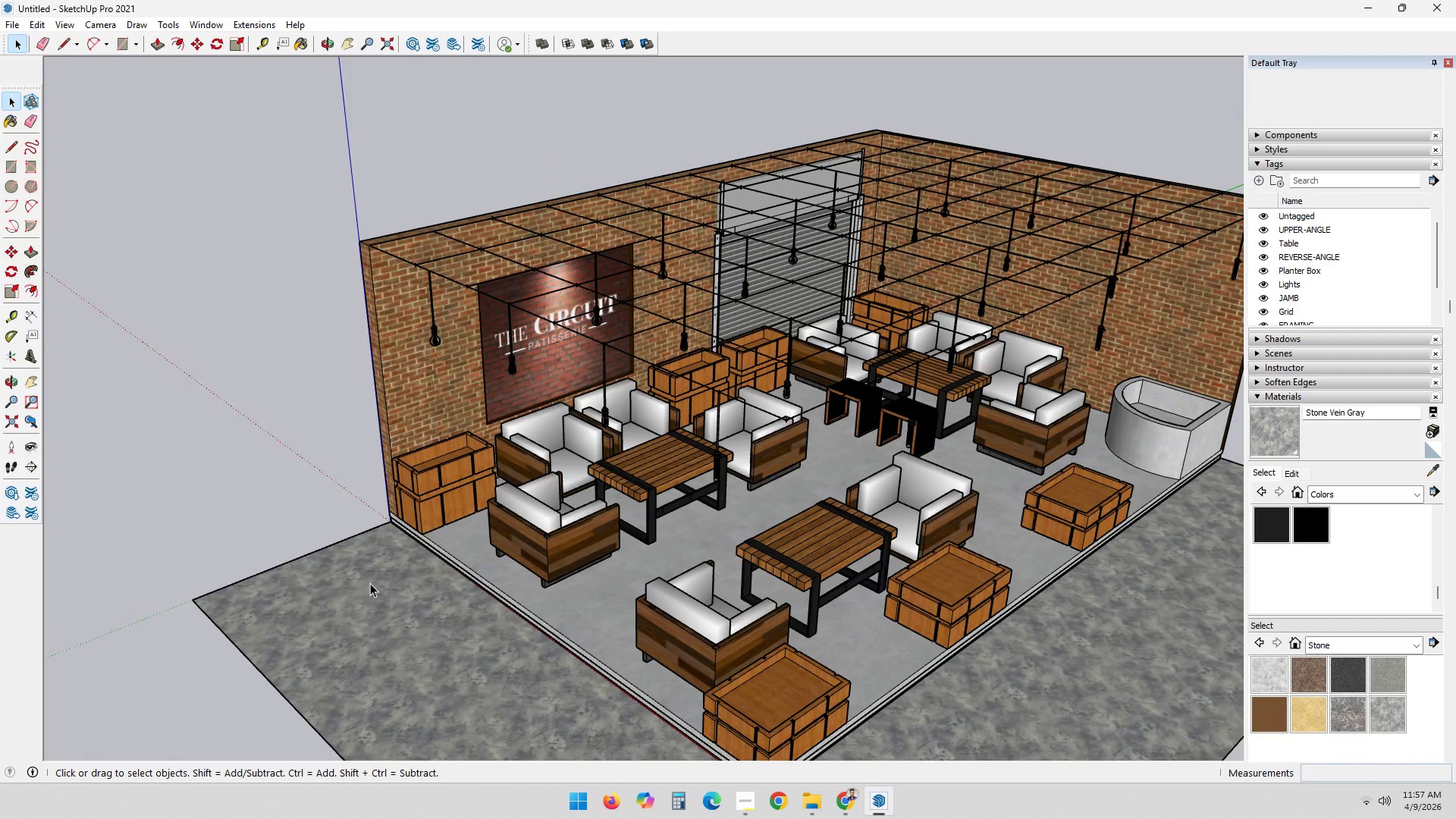 
hold_key(key=ShiftLeft, duration=0.52)
 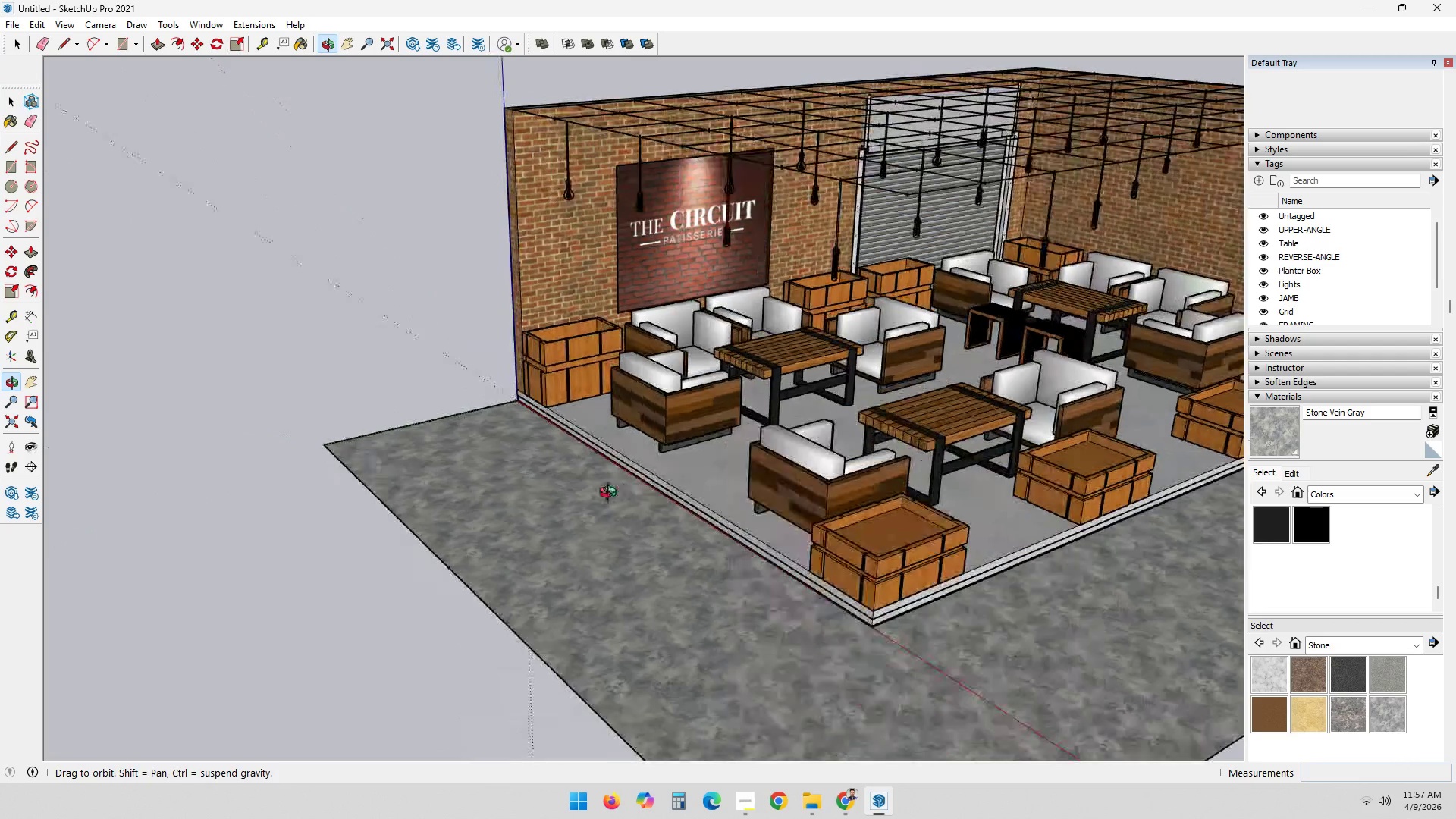 
scroll: coordinate [415, 567], scroll_direction: up, amount: 4.0
 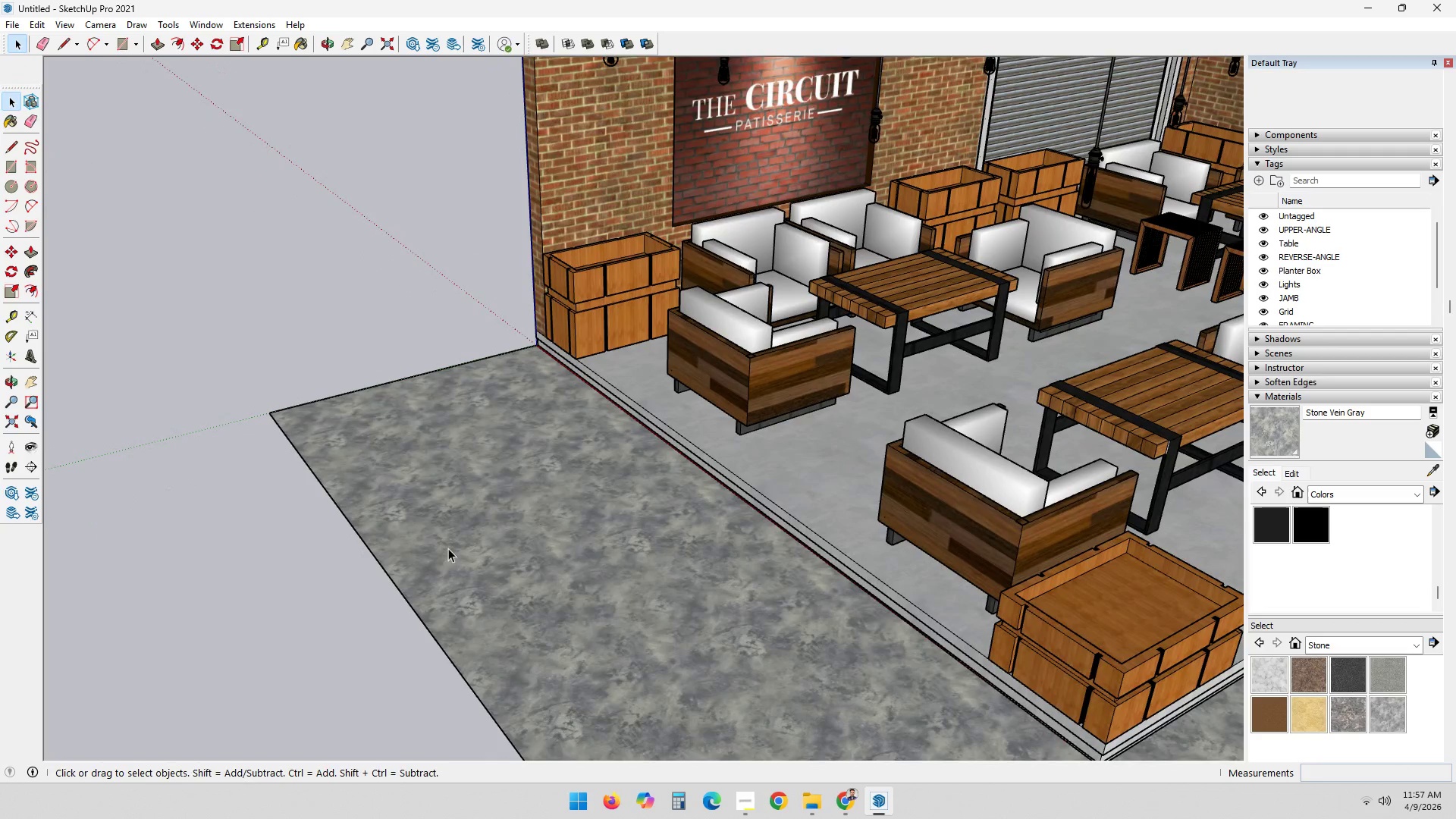 
hold_key(key=ShiftLeft, duration=0.98)
scroll: coordinate [566, 539], scroll_direction: down, amount: 16.0
 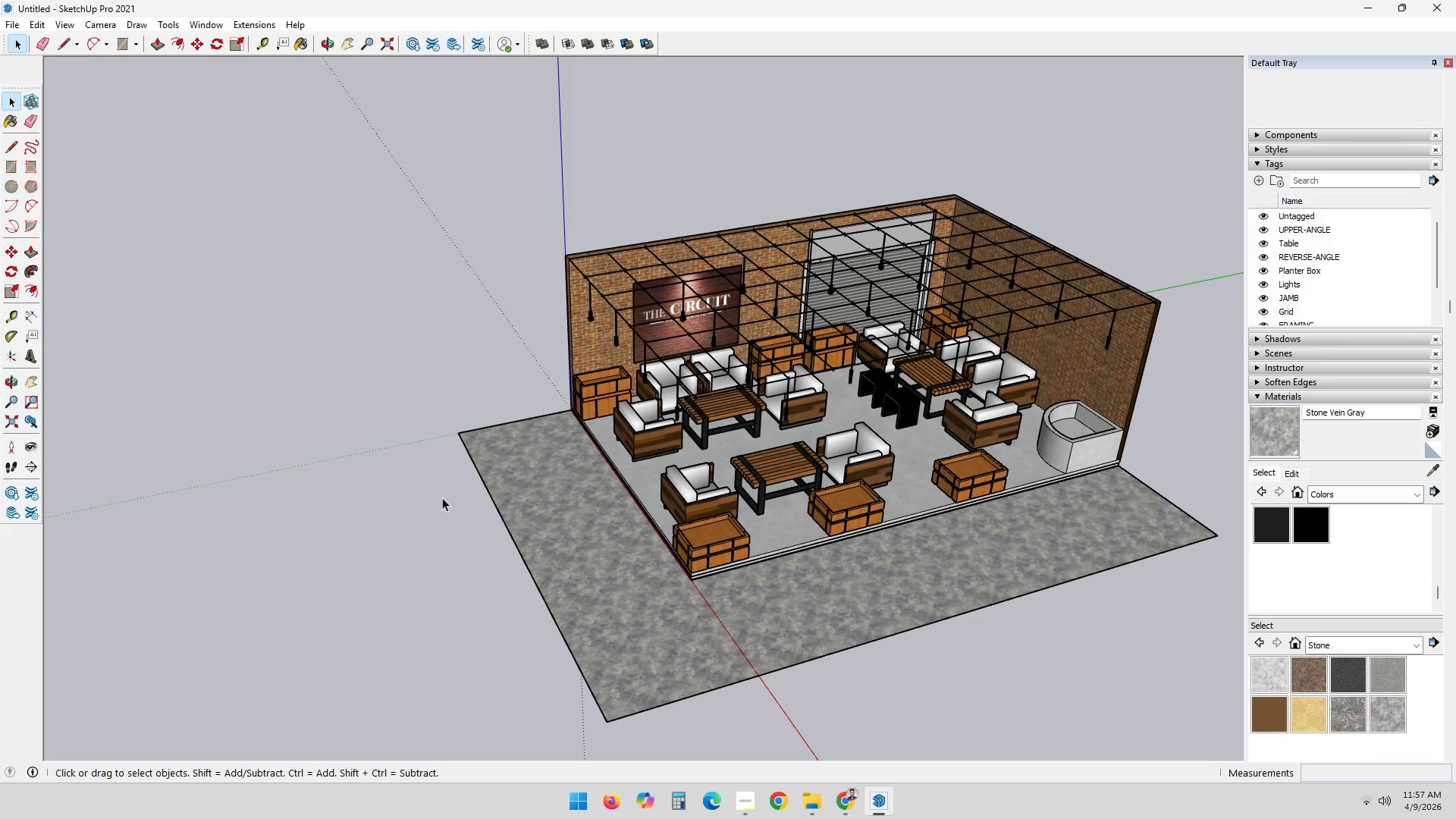 
scroll: coordinate [515, 492], scroll_direction: up, amount: 8.0
 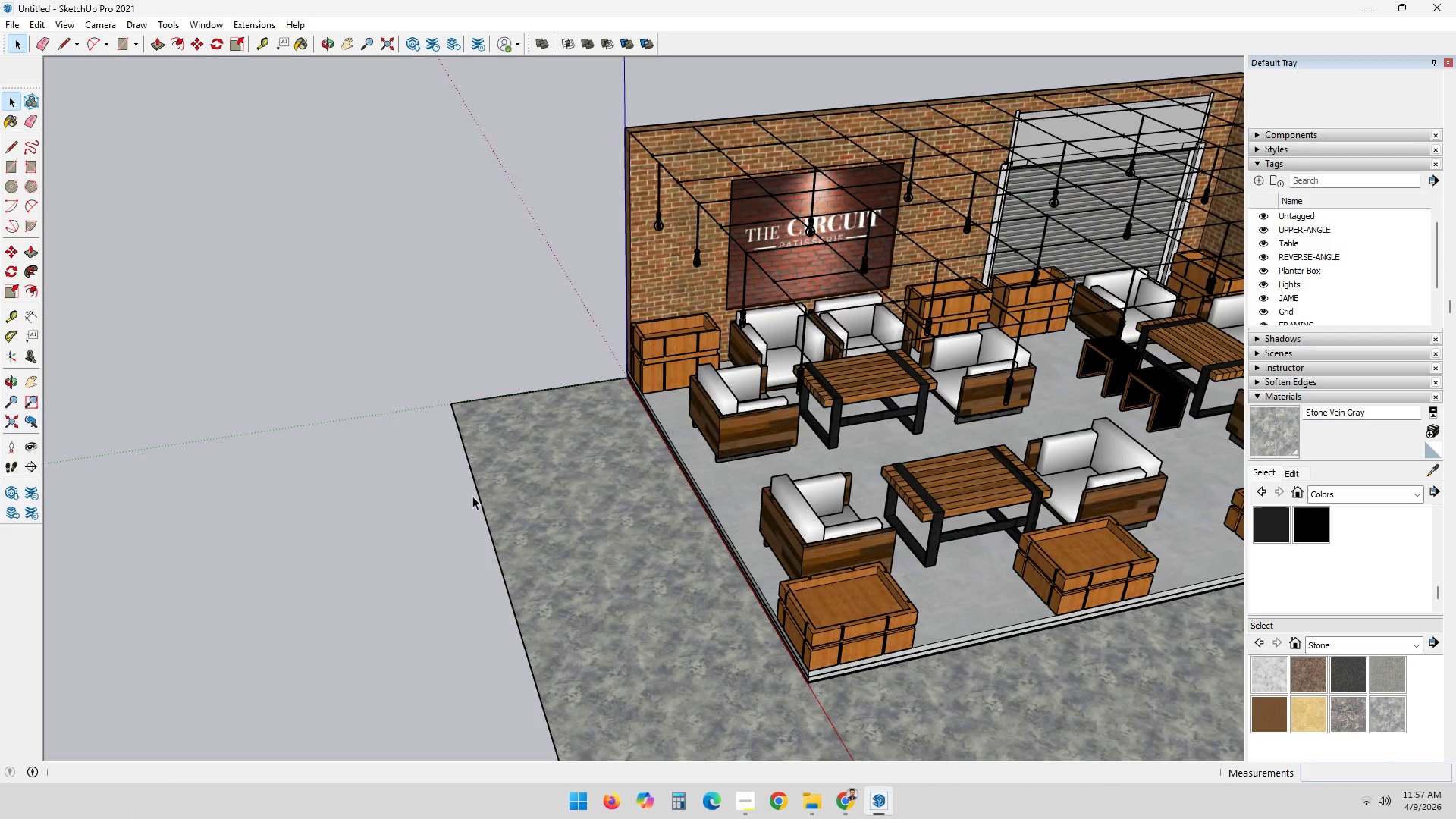 
key(P)
 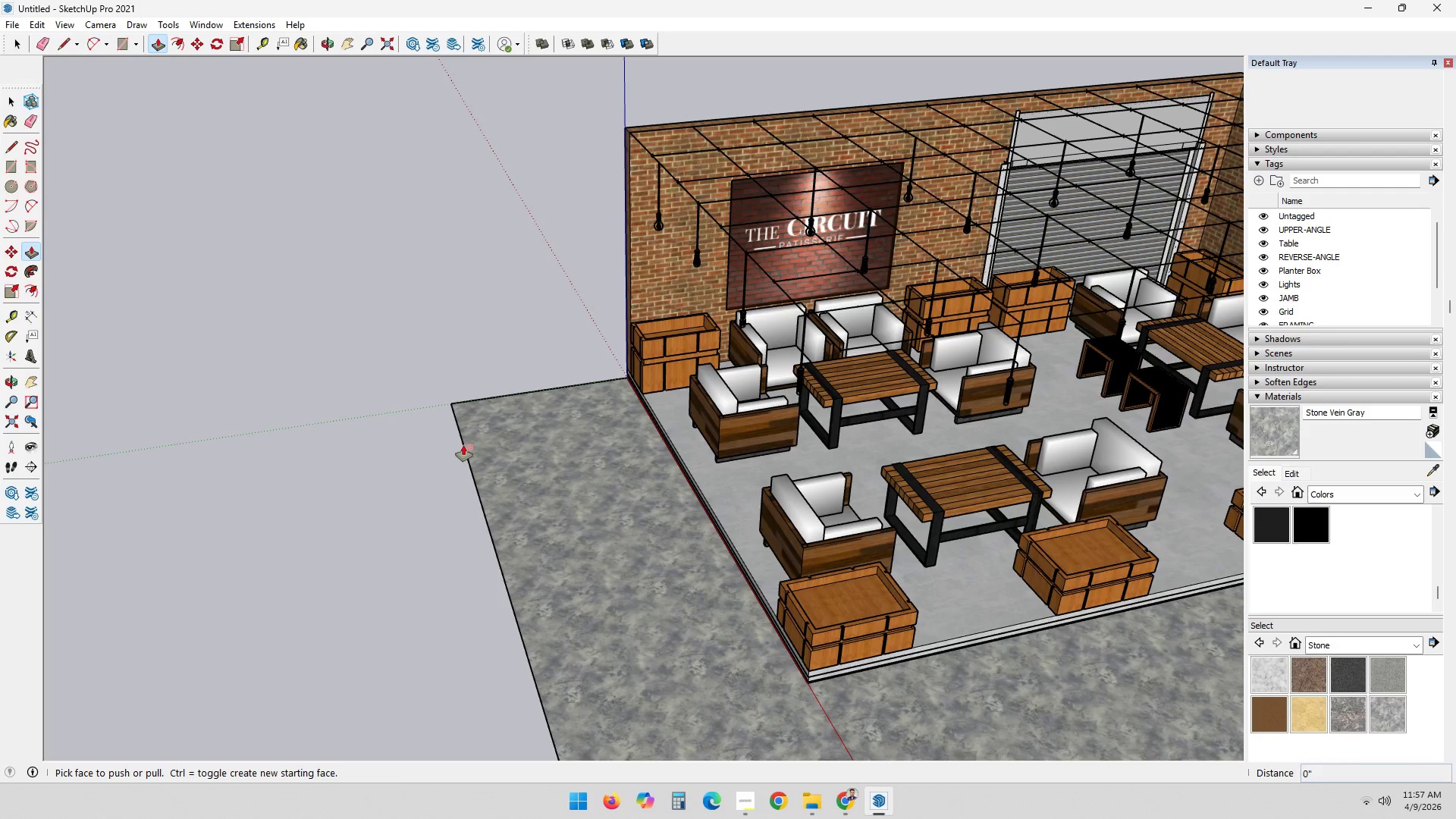 
wait(31.45)
 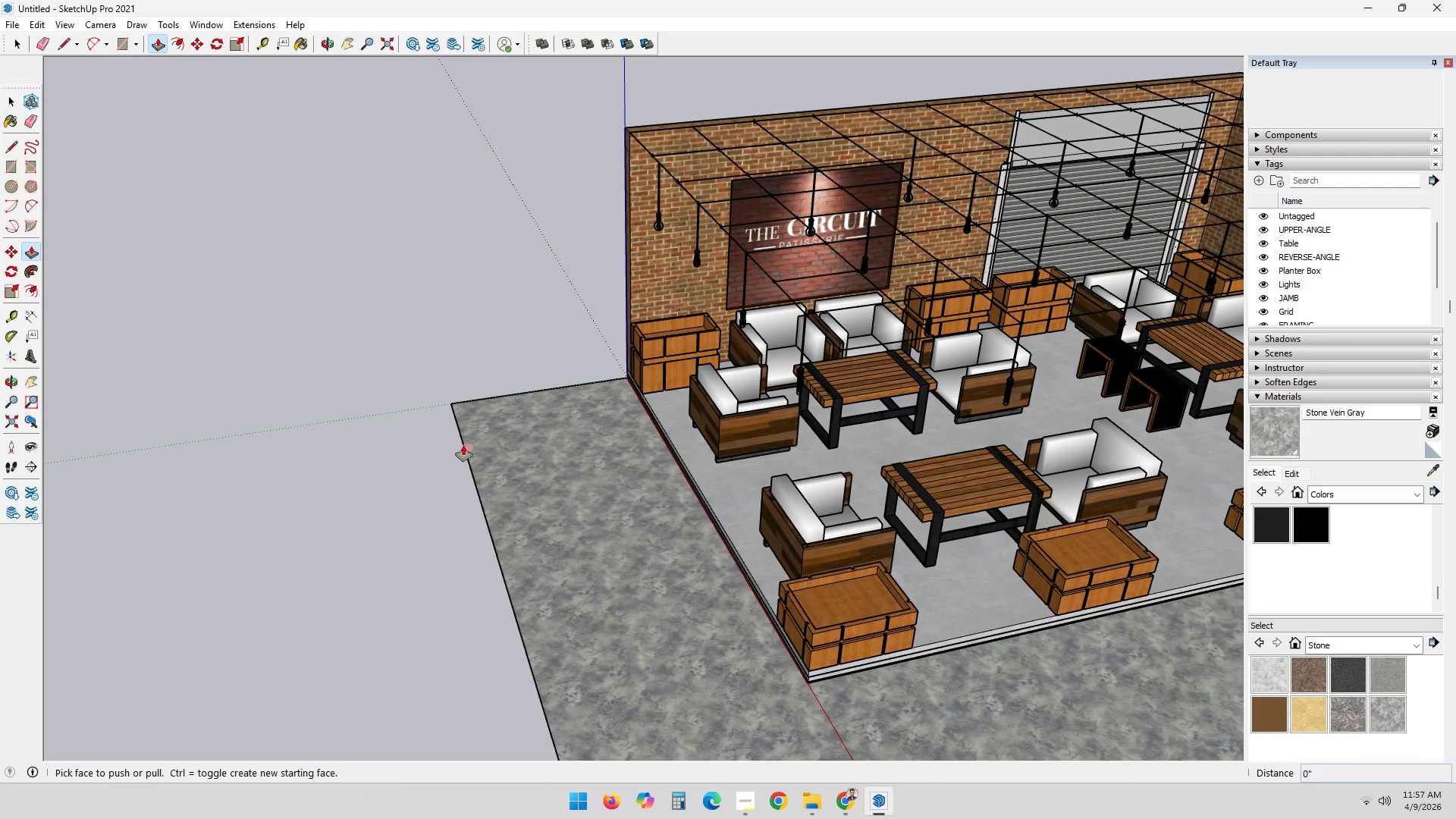 
scroll: coordinate [786, 407], scroll_direction: down, amount: 4.0
 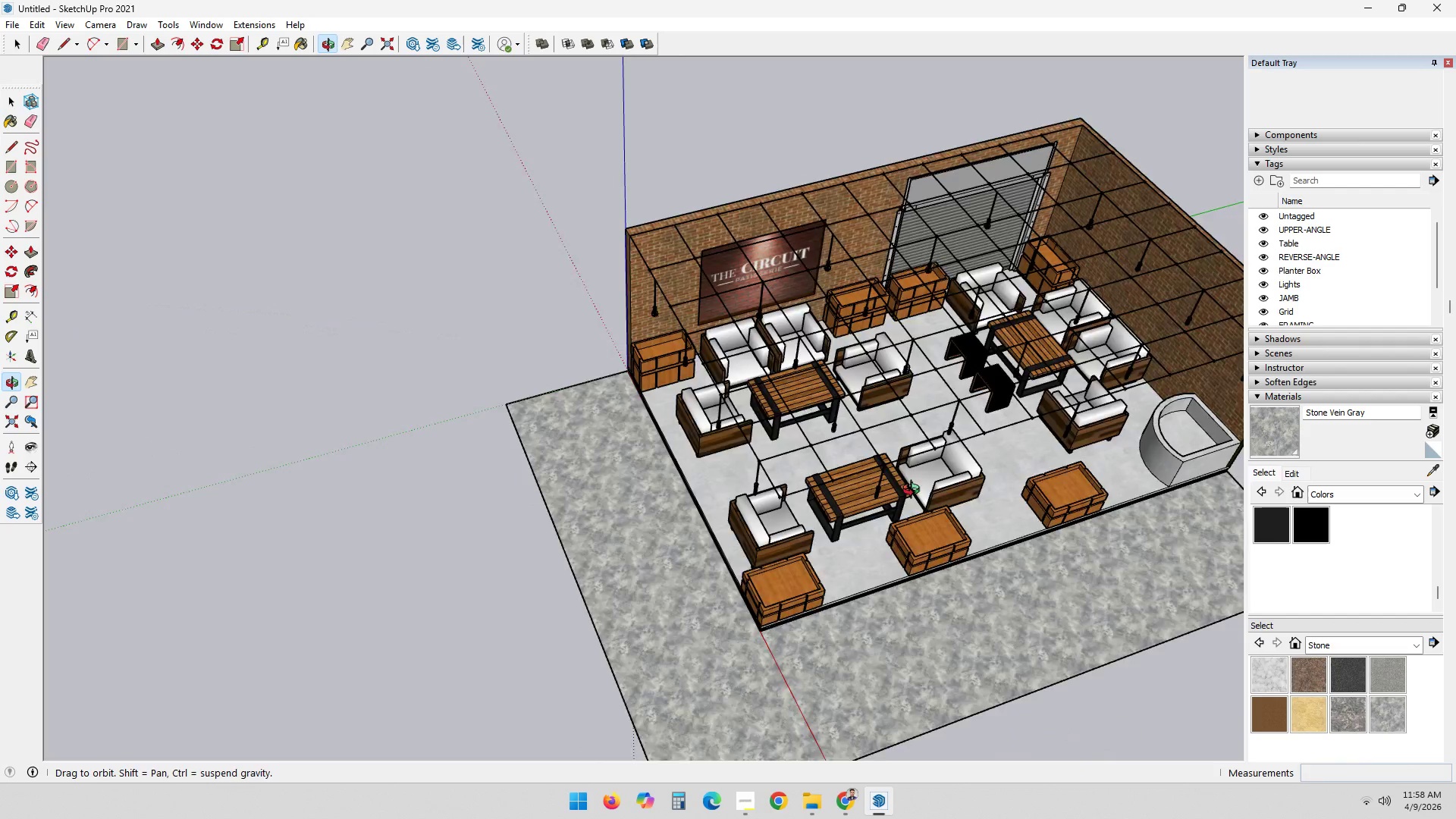 
scroll: coordinate [609, 519], scroll_direction: up, amount: 7.0
 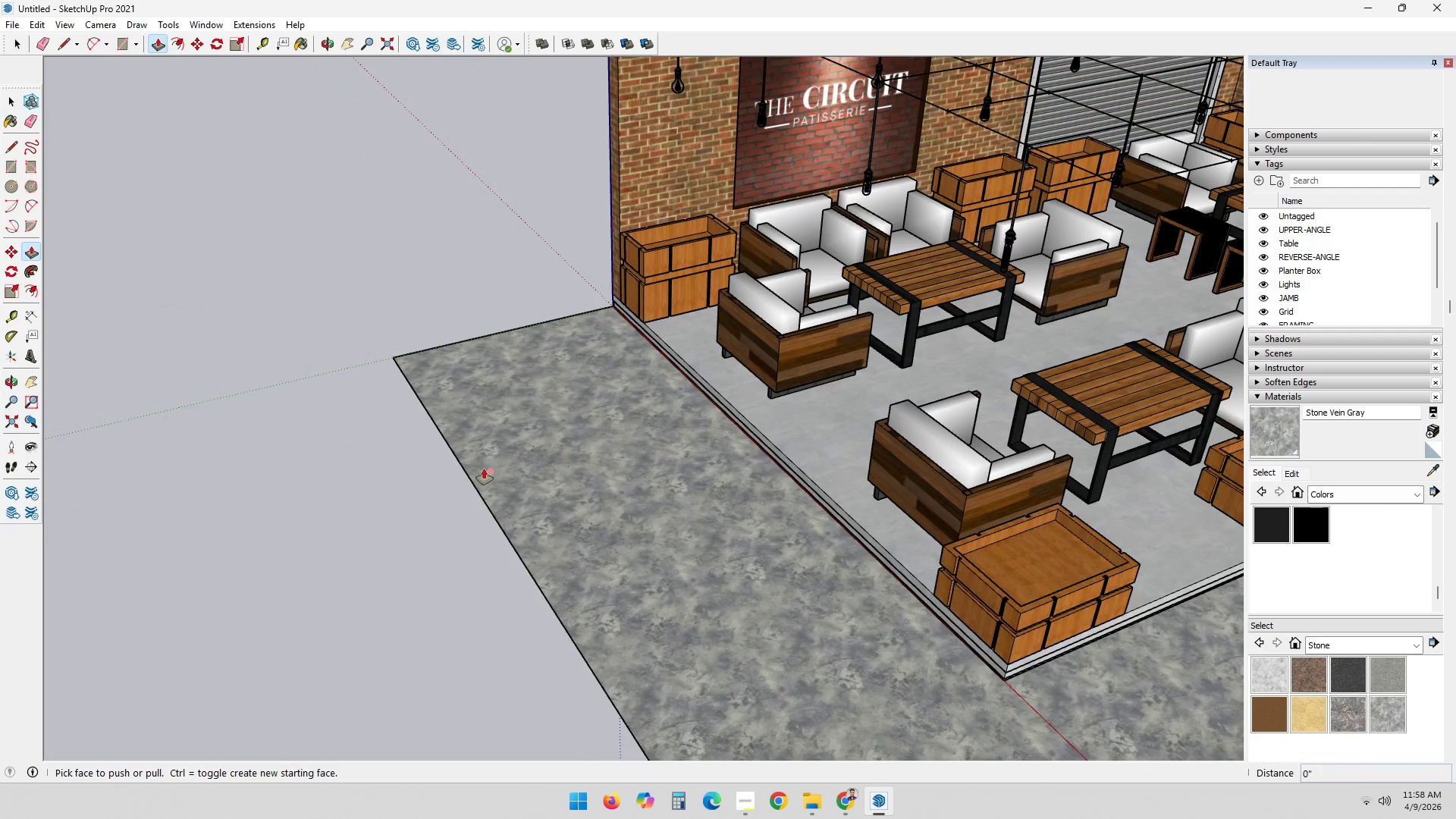 
key(T)
 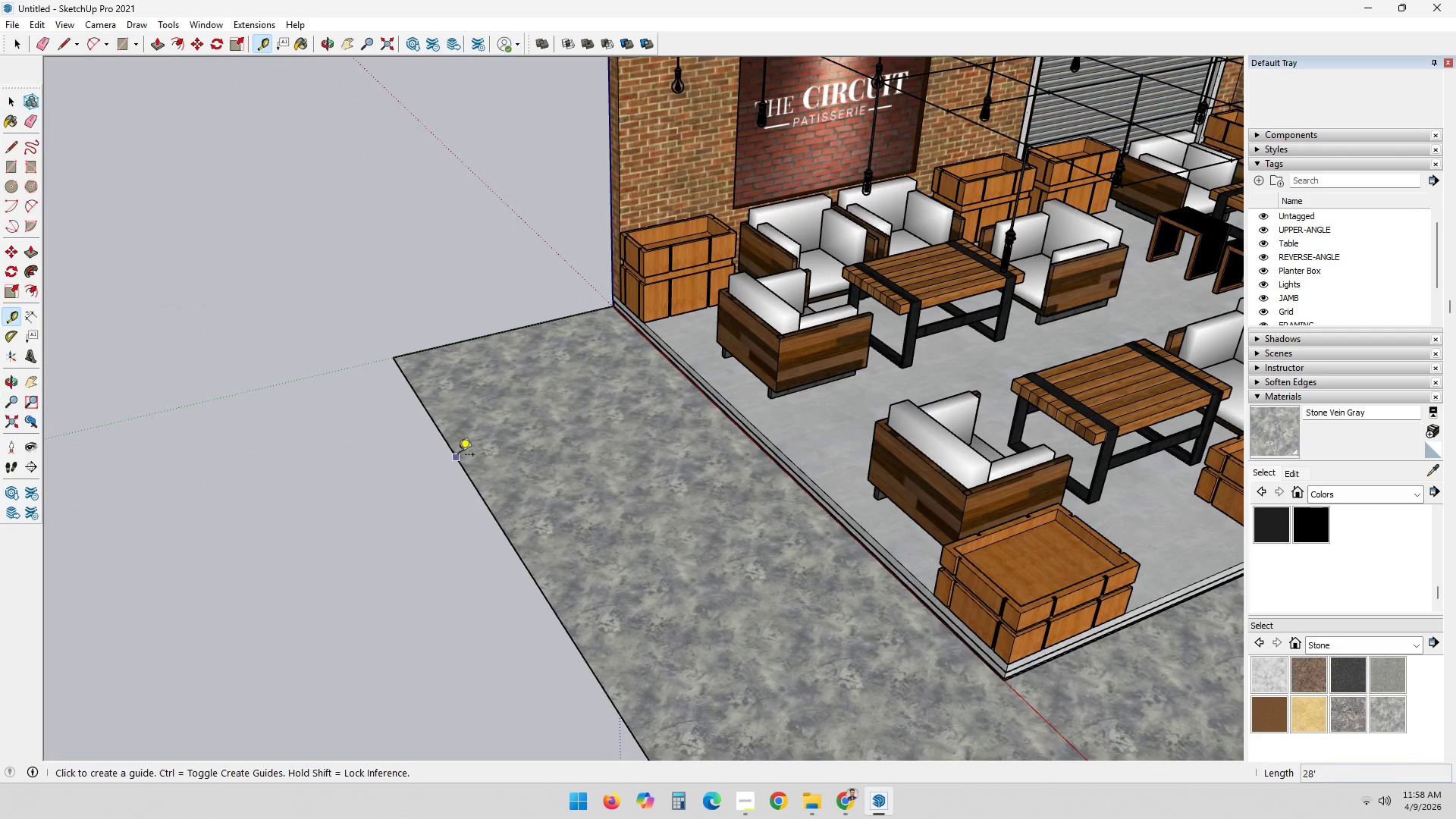 
left_click([458, 456])
 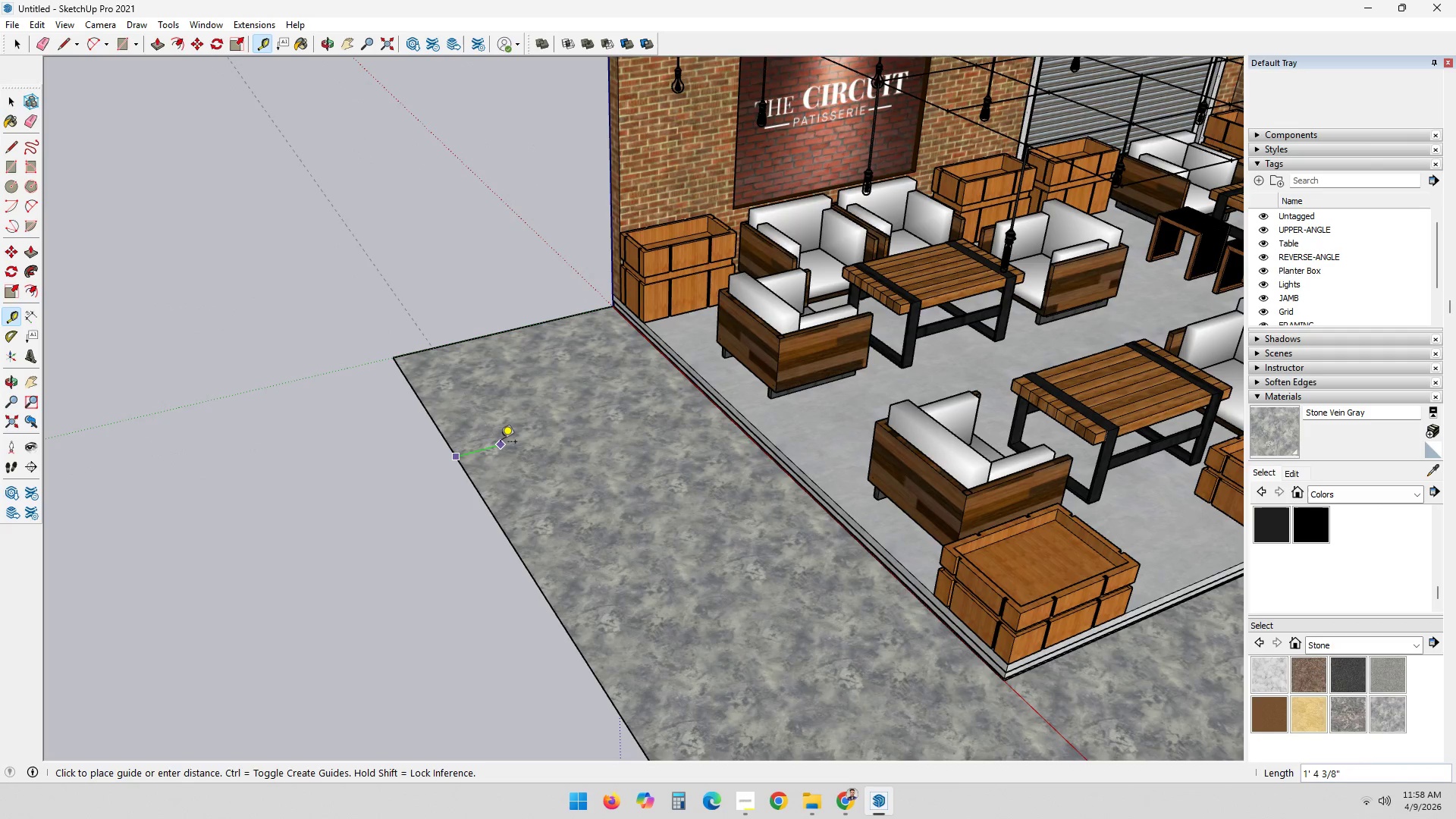 
key(Numpad4)
 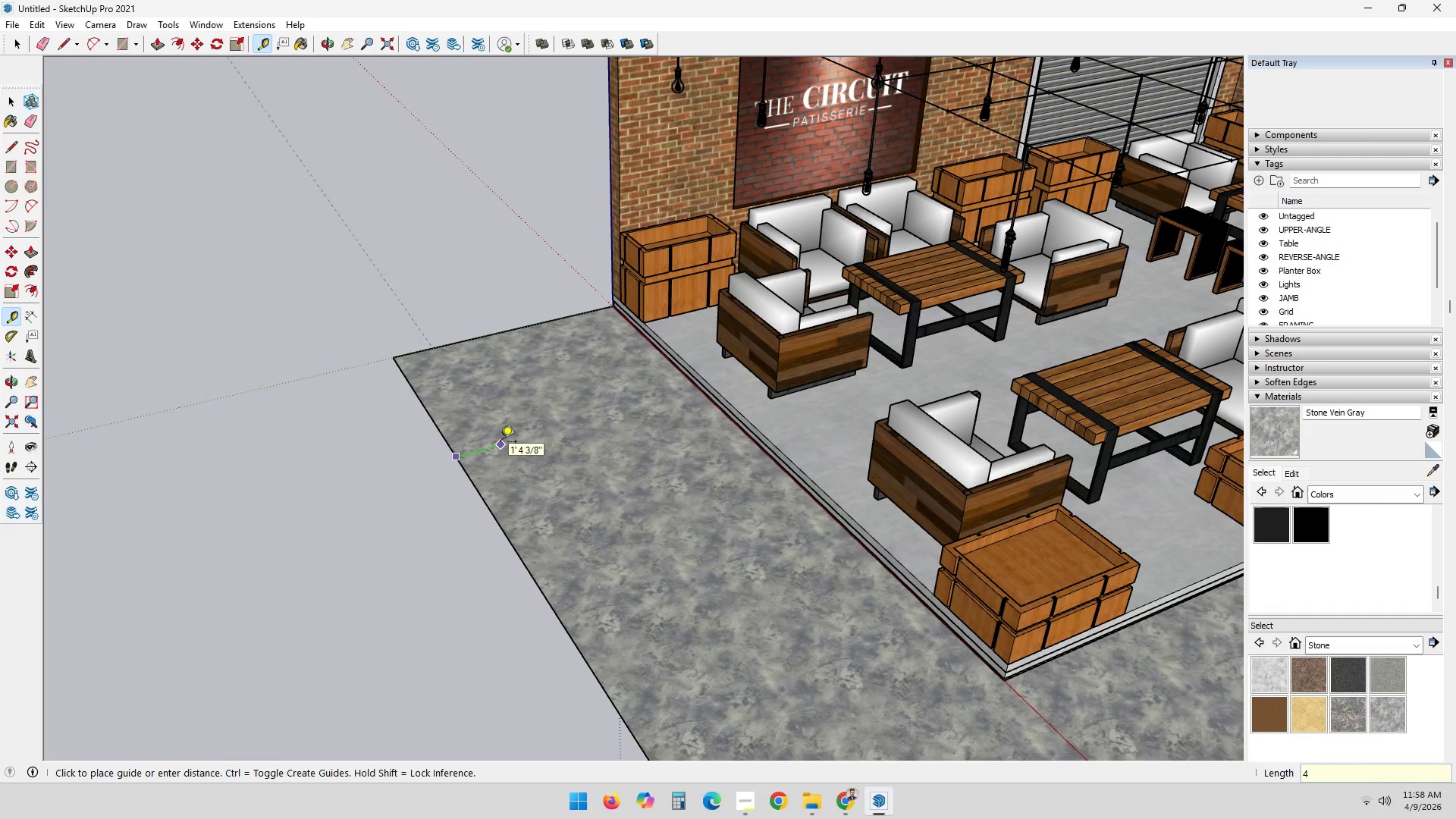 
key(NumpadEnter)
 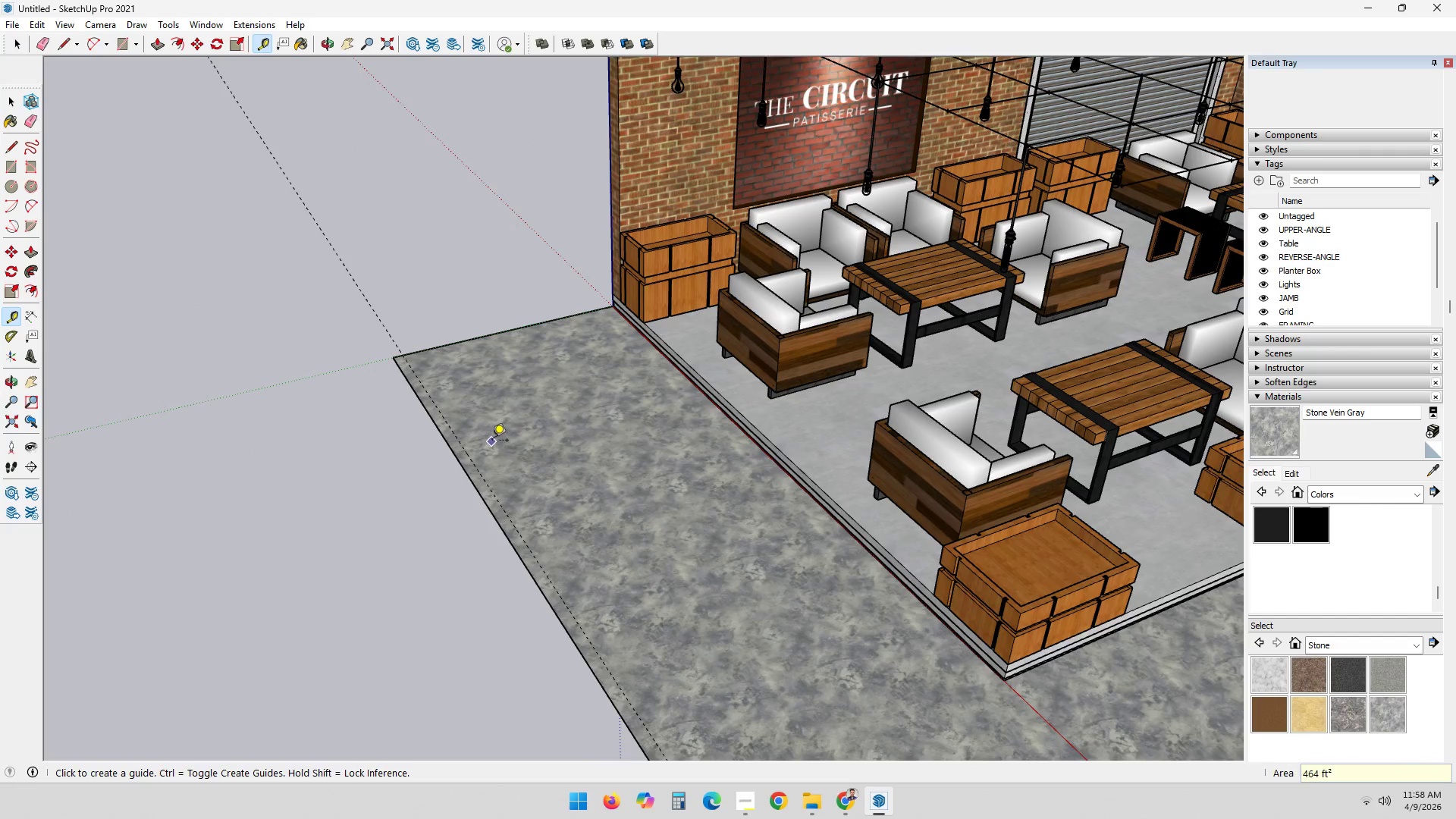 
key(P)
 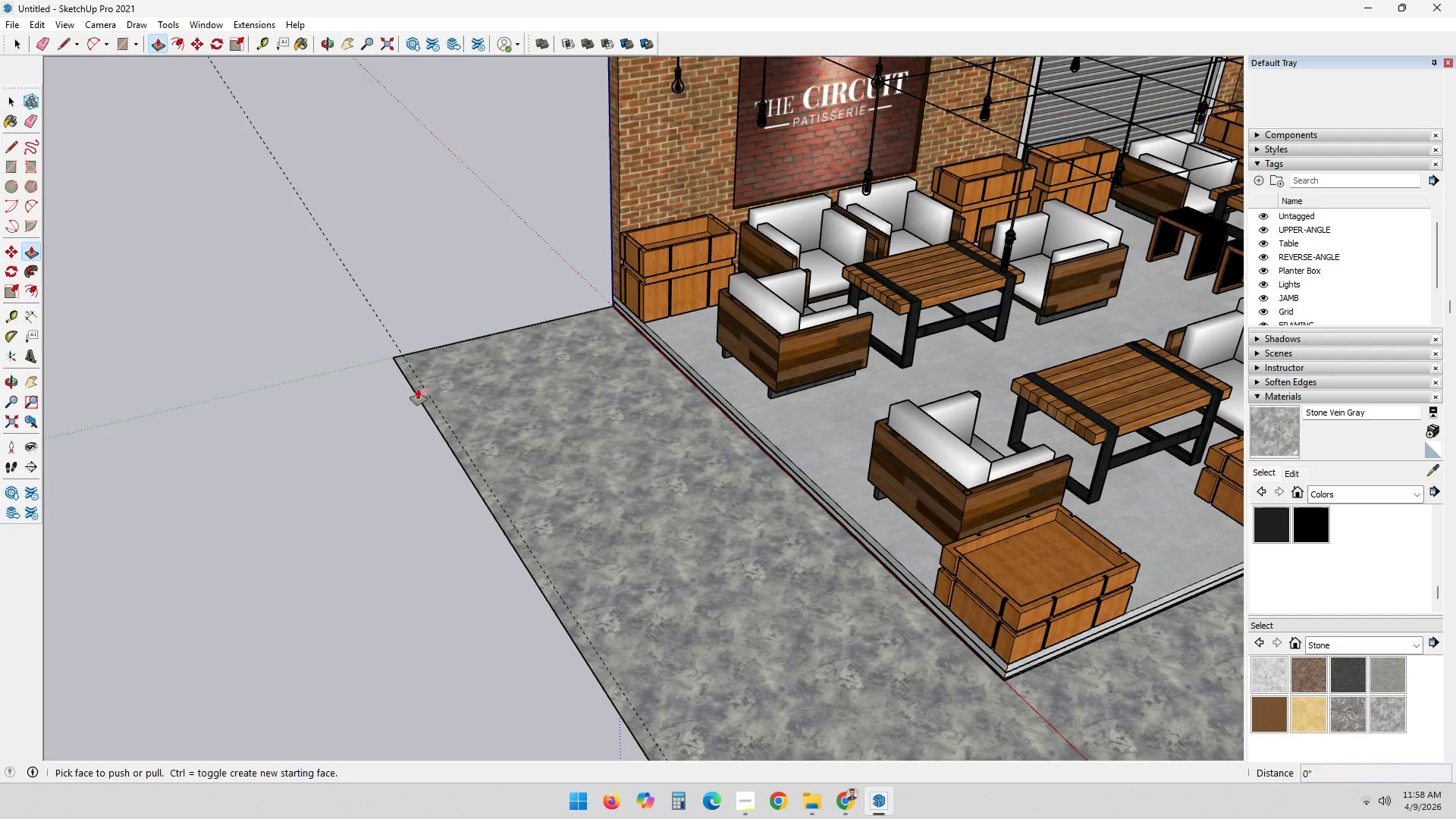 
key(Space)
 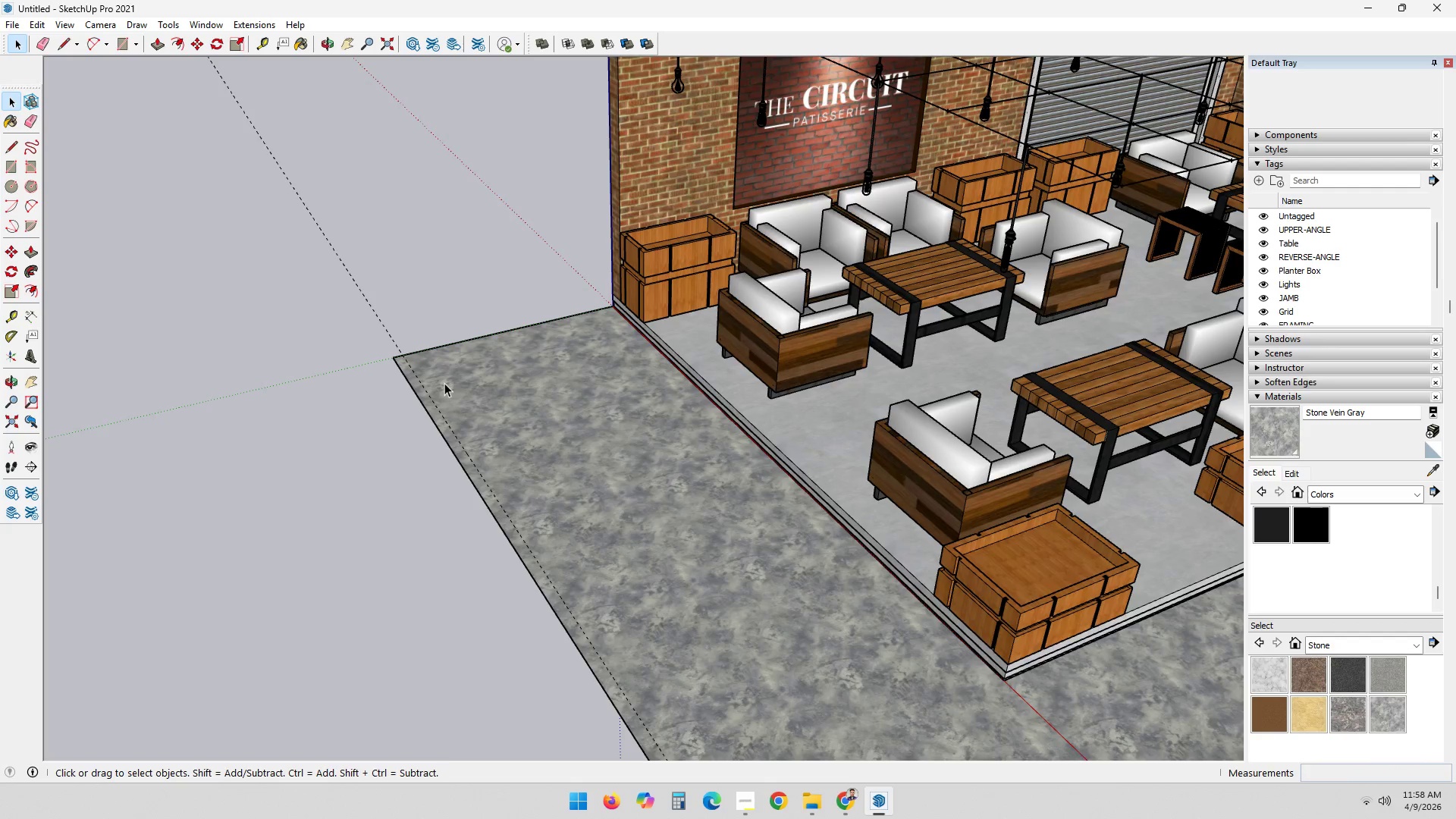 
double_click([444, 383])
 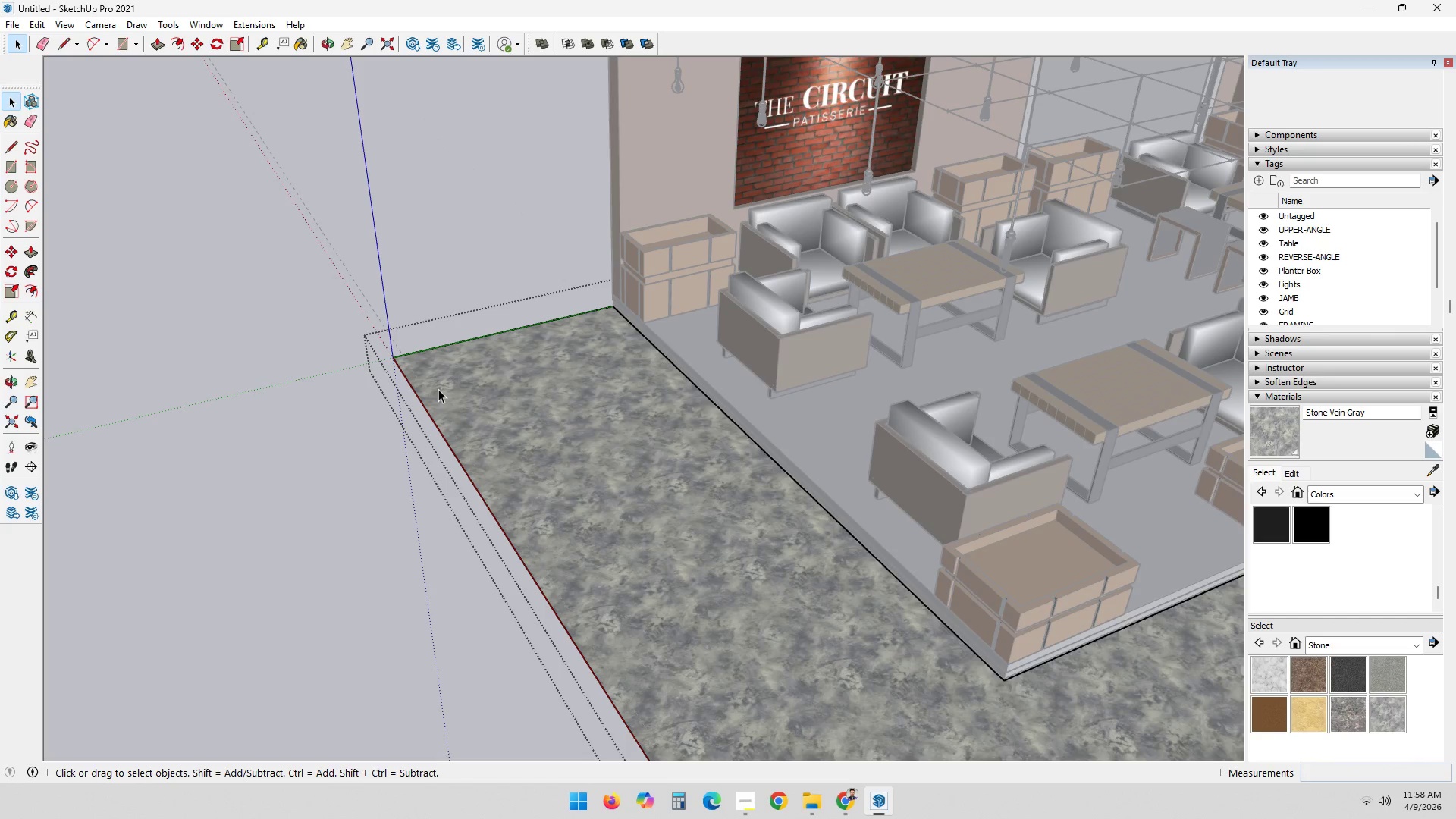 
key(Escape)
 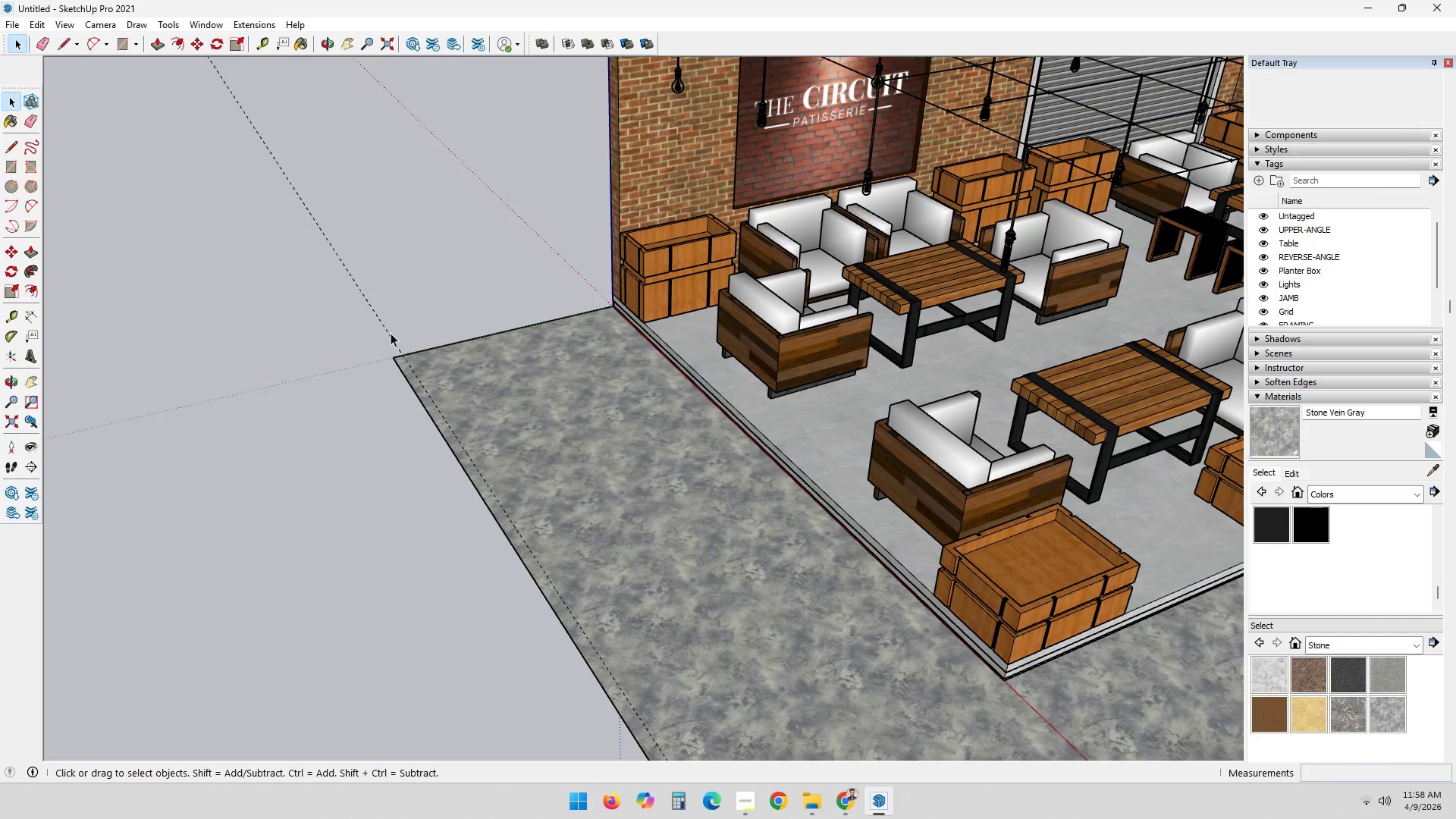 
key(E)
 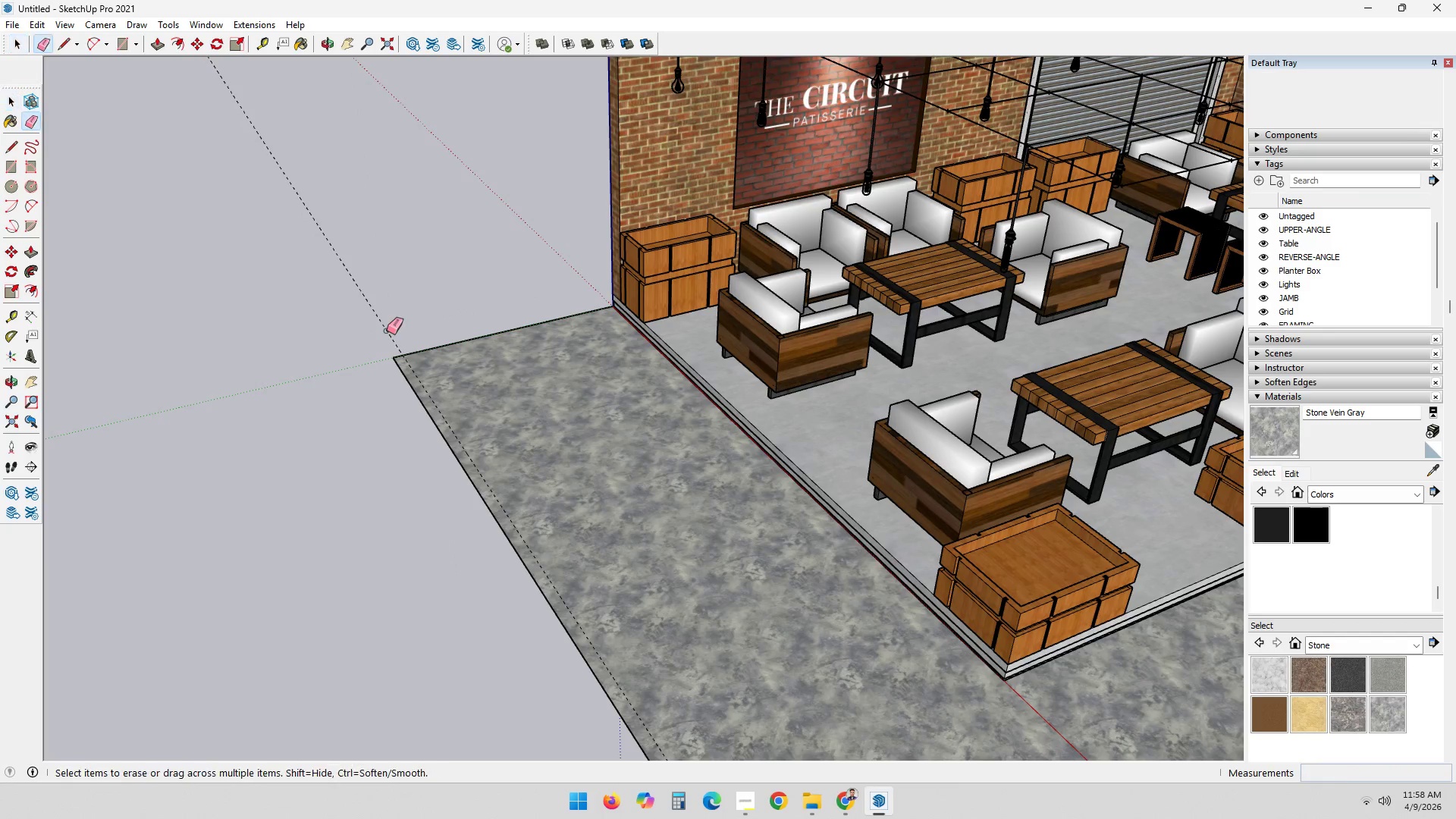 
left_click([387, 331])
 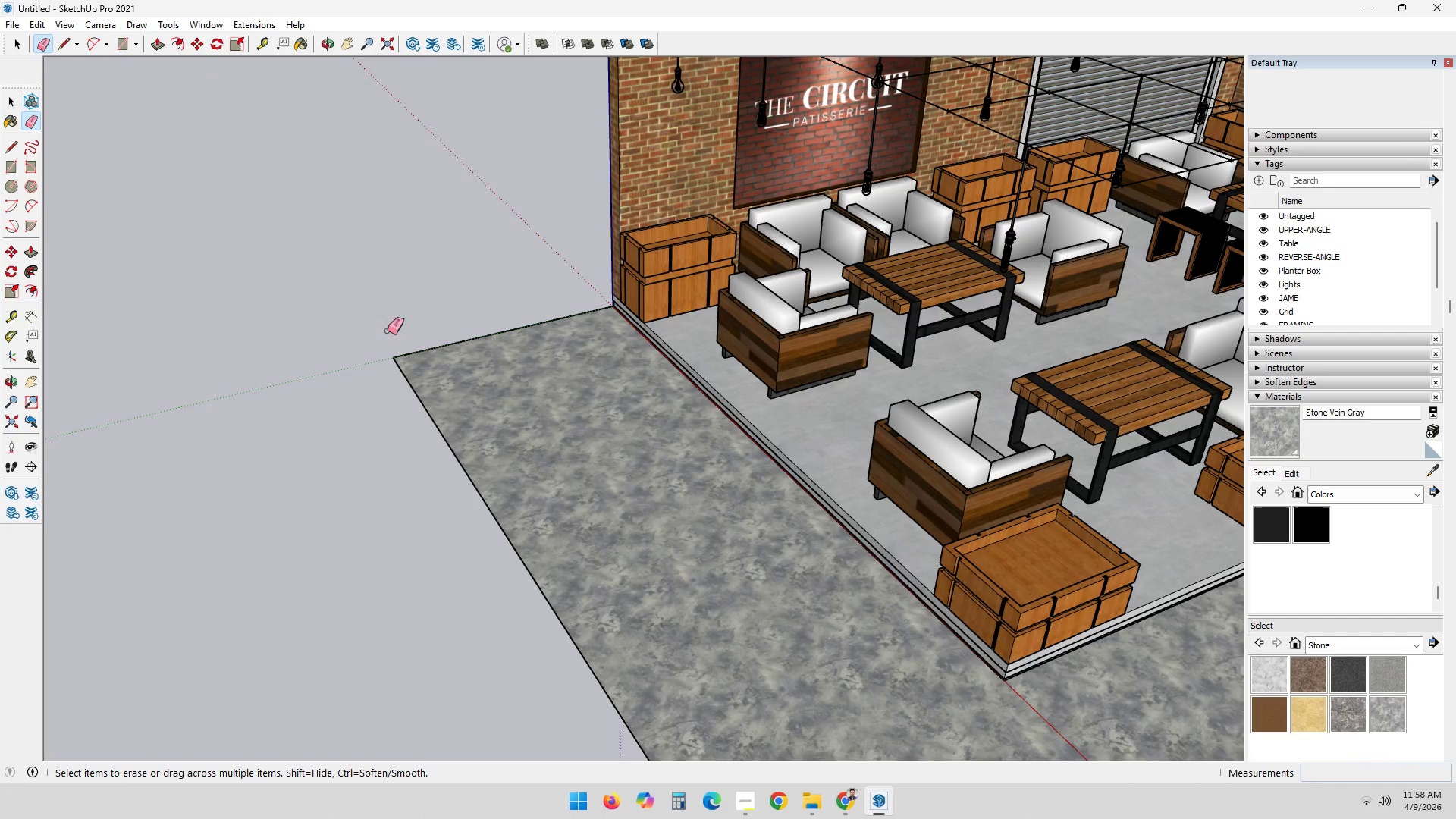 
key(Space)
 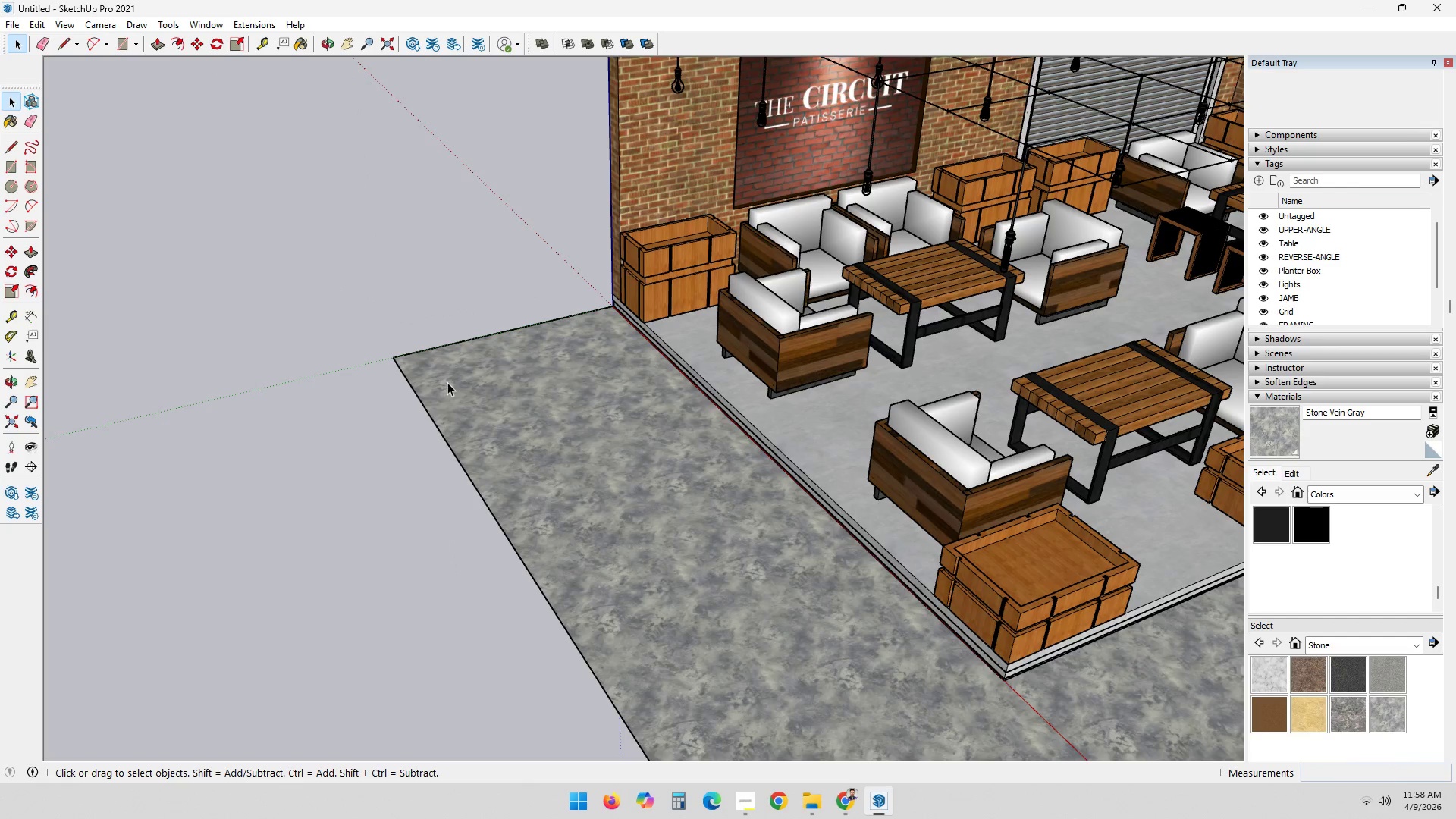 
double_click([447, 382])
 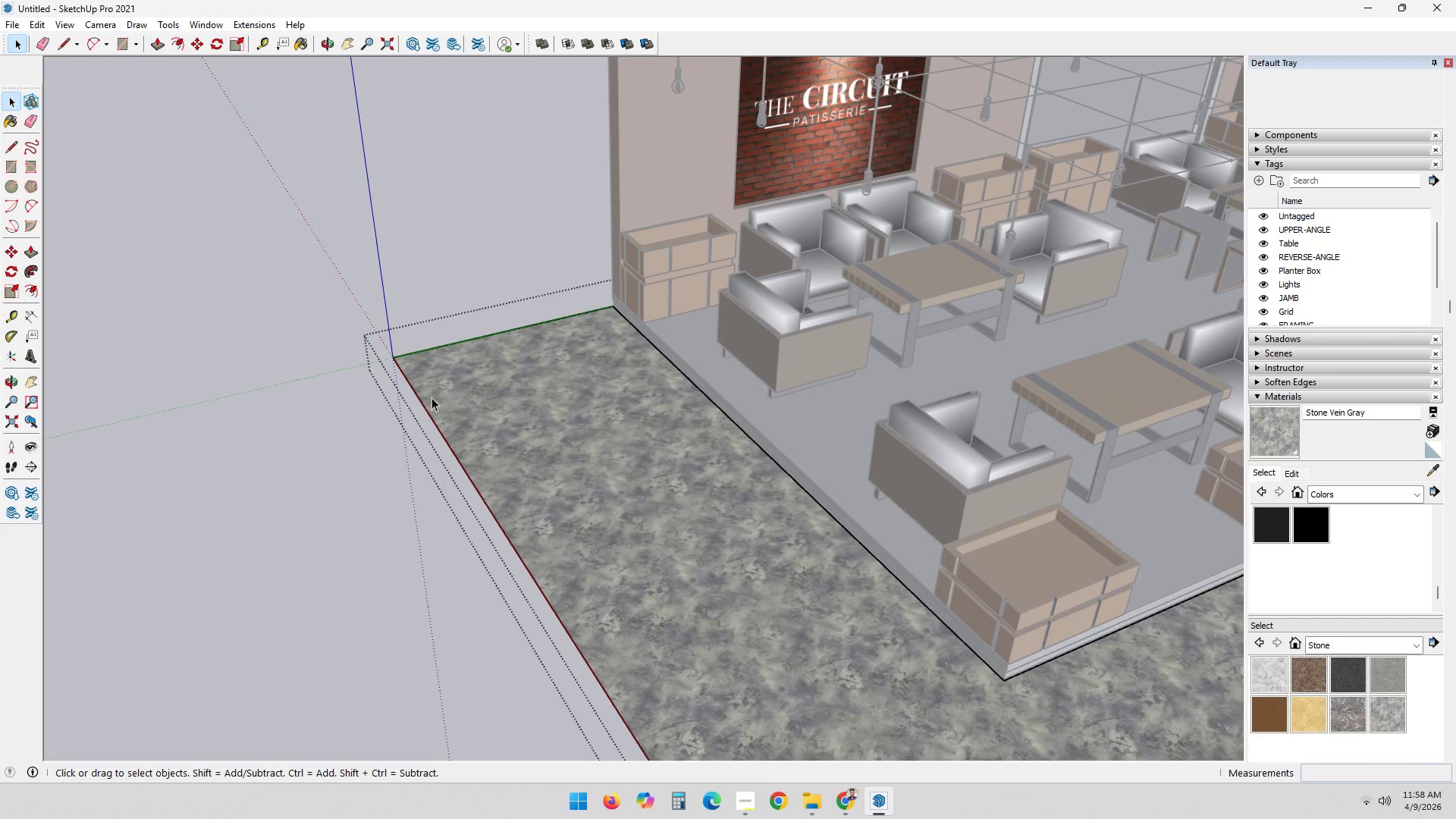 
scroll: coordinate [433, 405], scroll_direction: up, amount: 3.0
 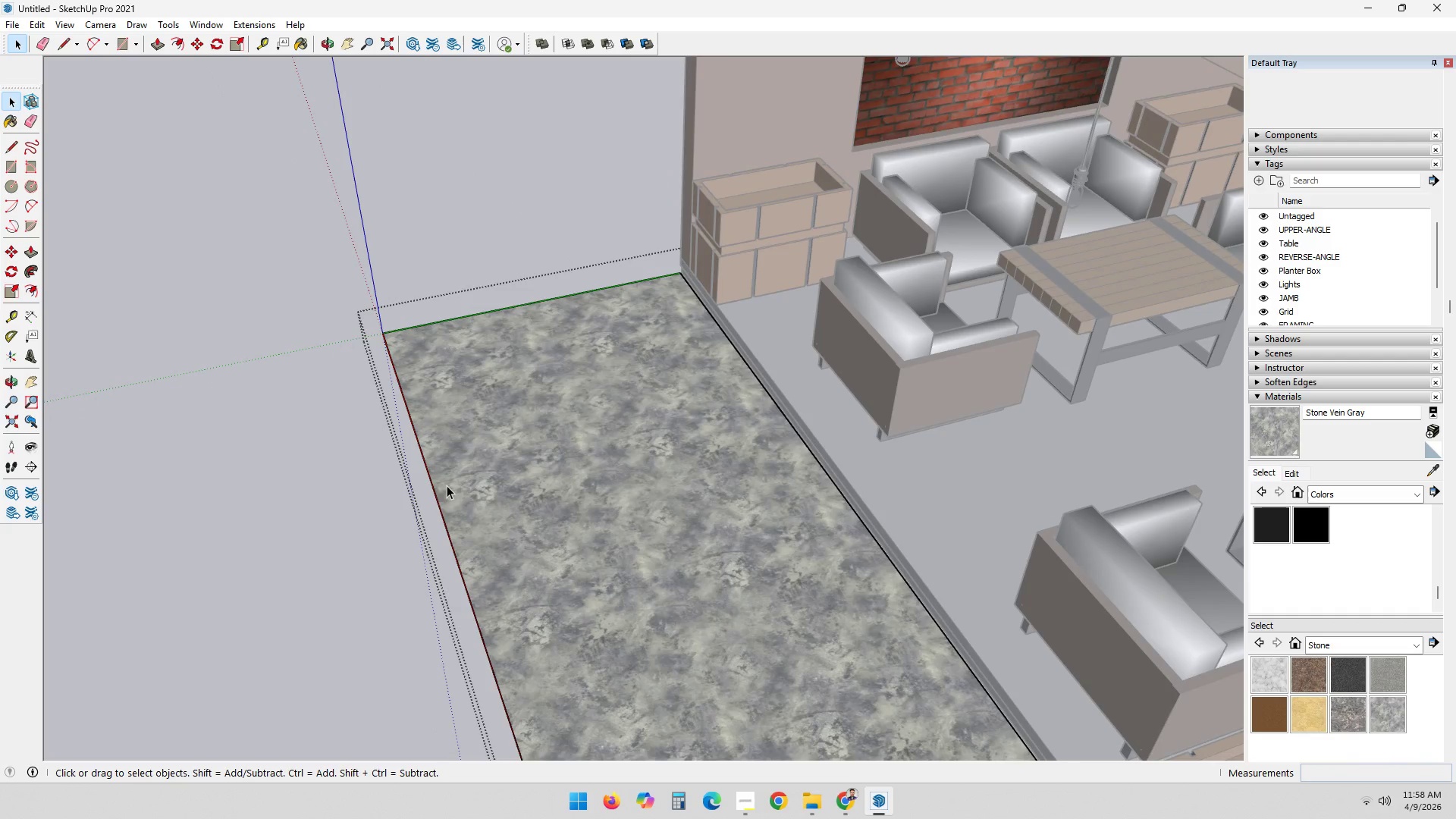 
key(T)
 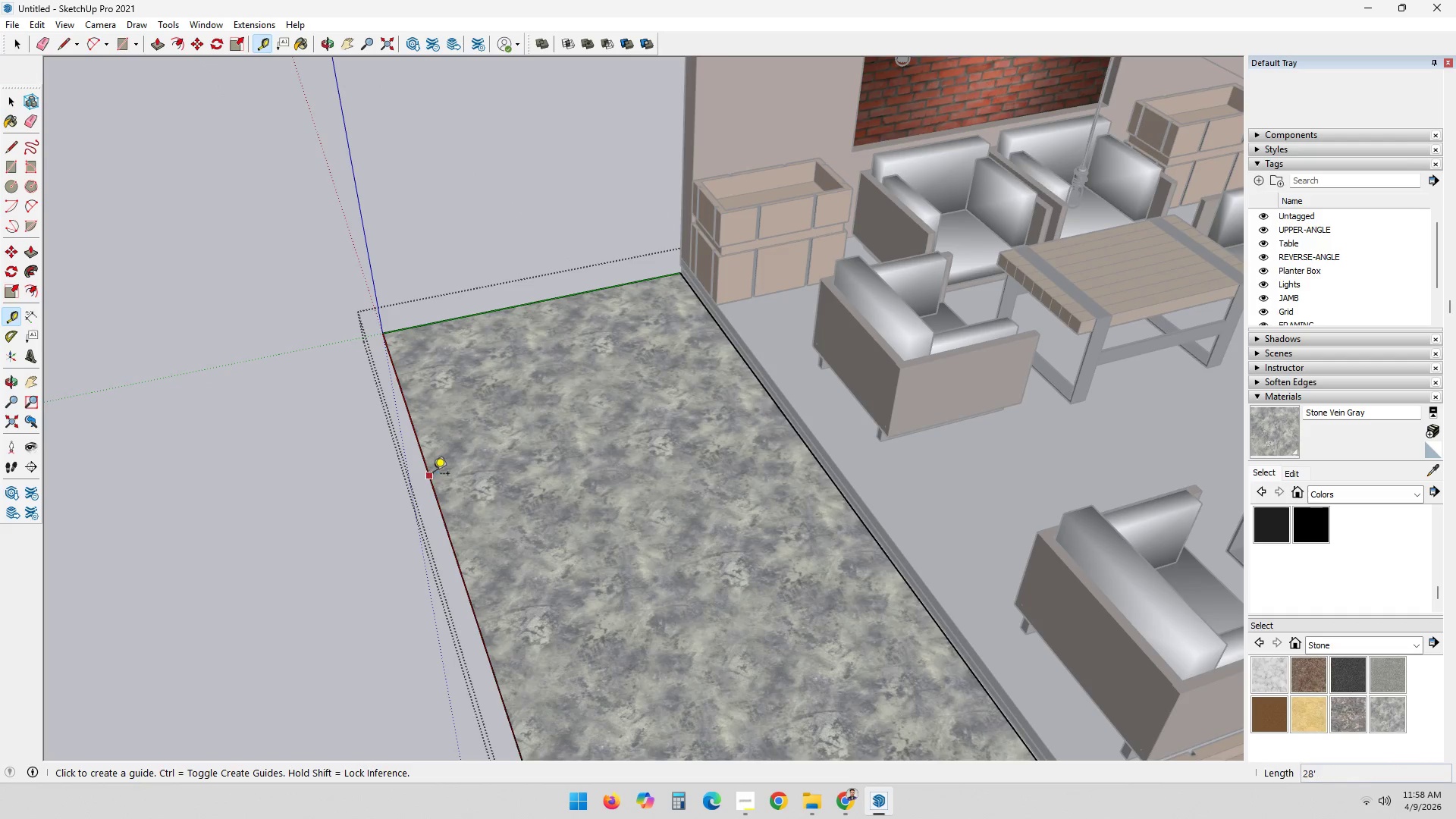 
left_click([432, 474])
 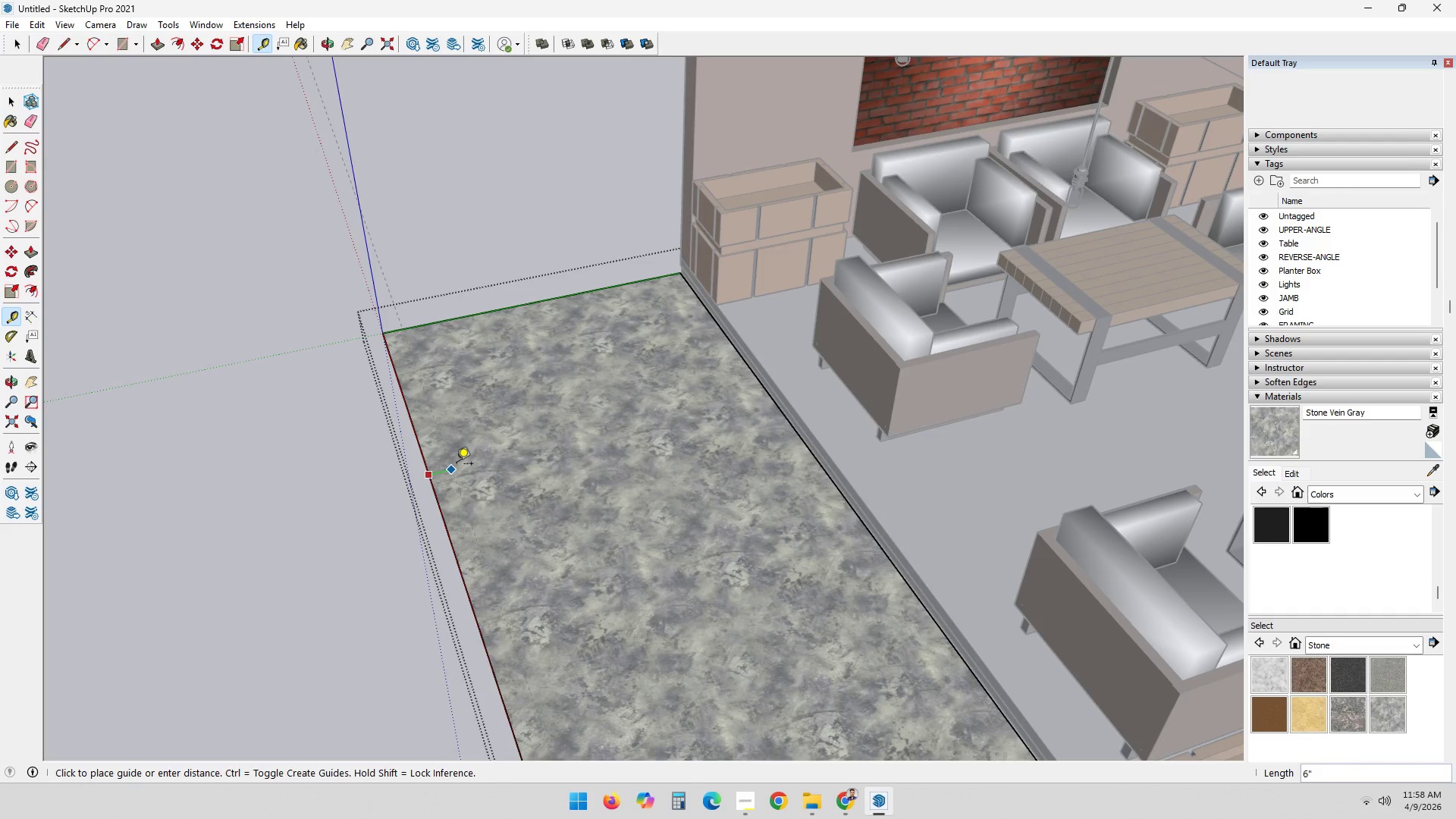 
key(Numpad4)
 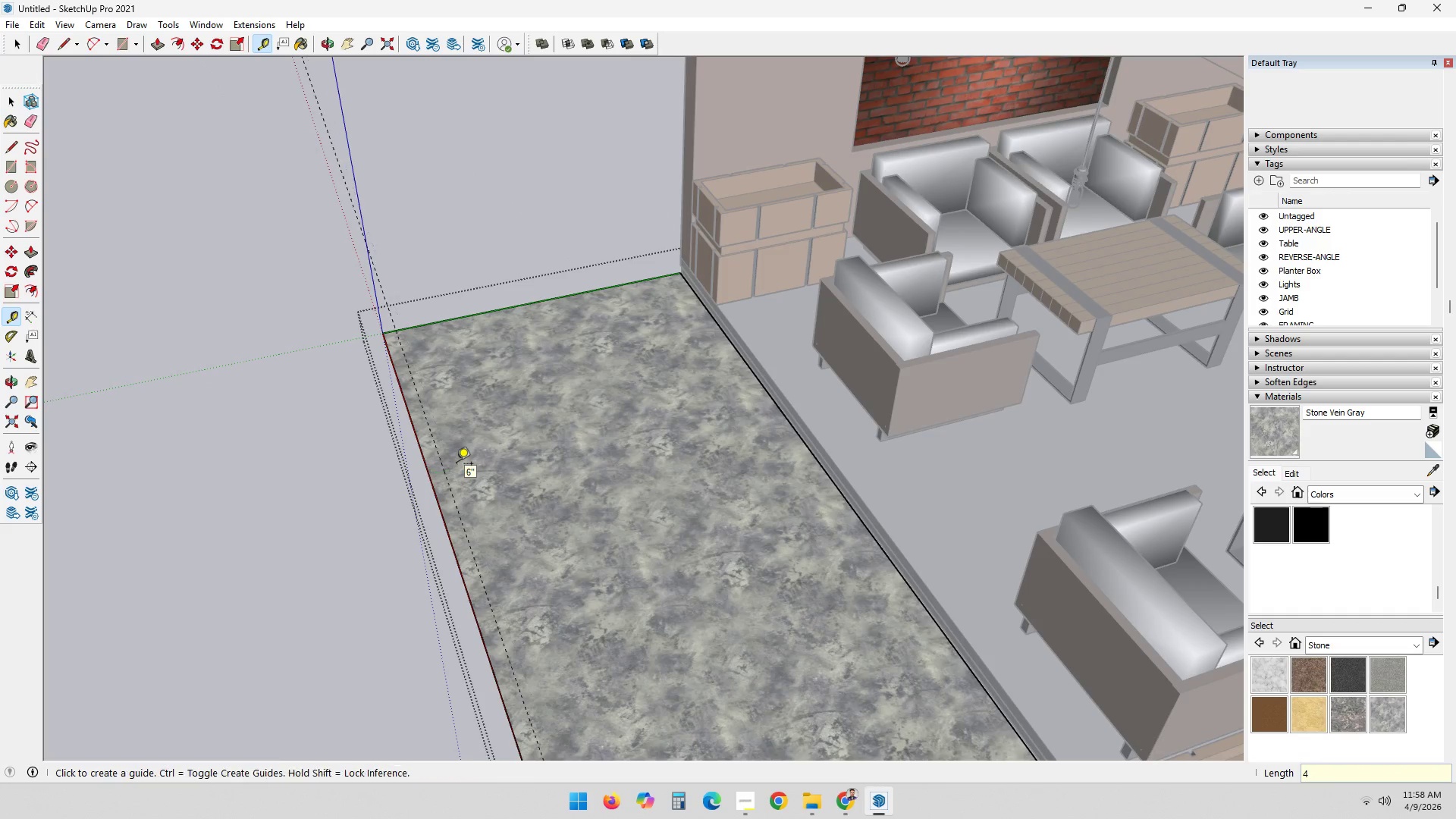 
key(NumpadEnter)
 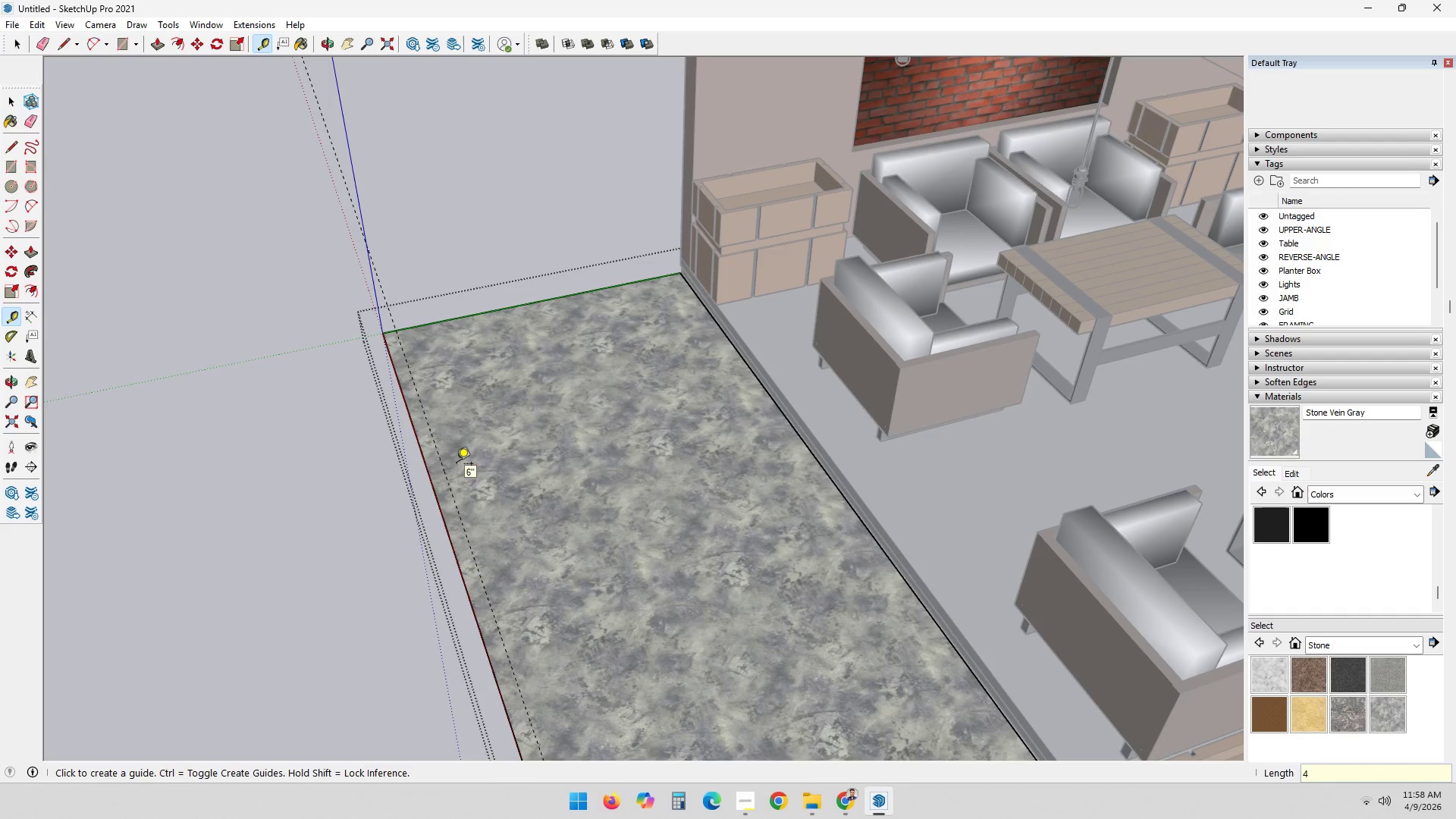 
type(pl)
 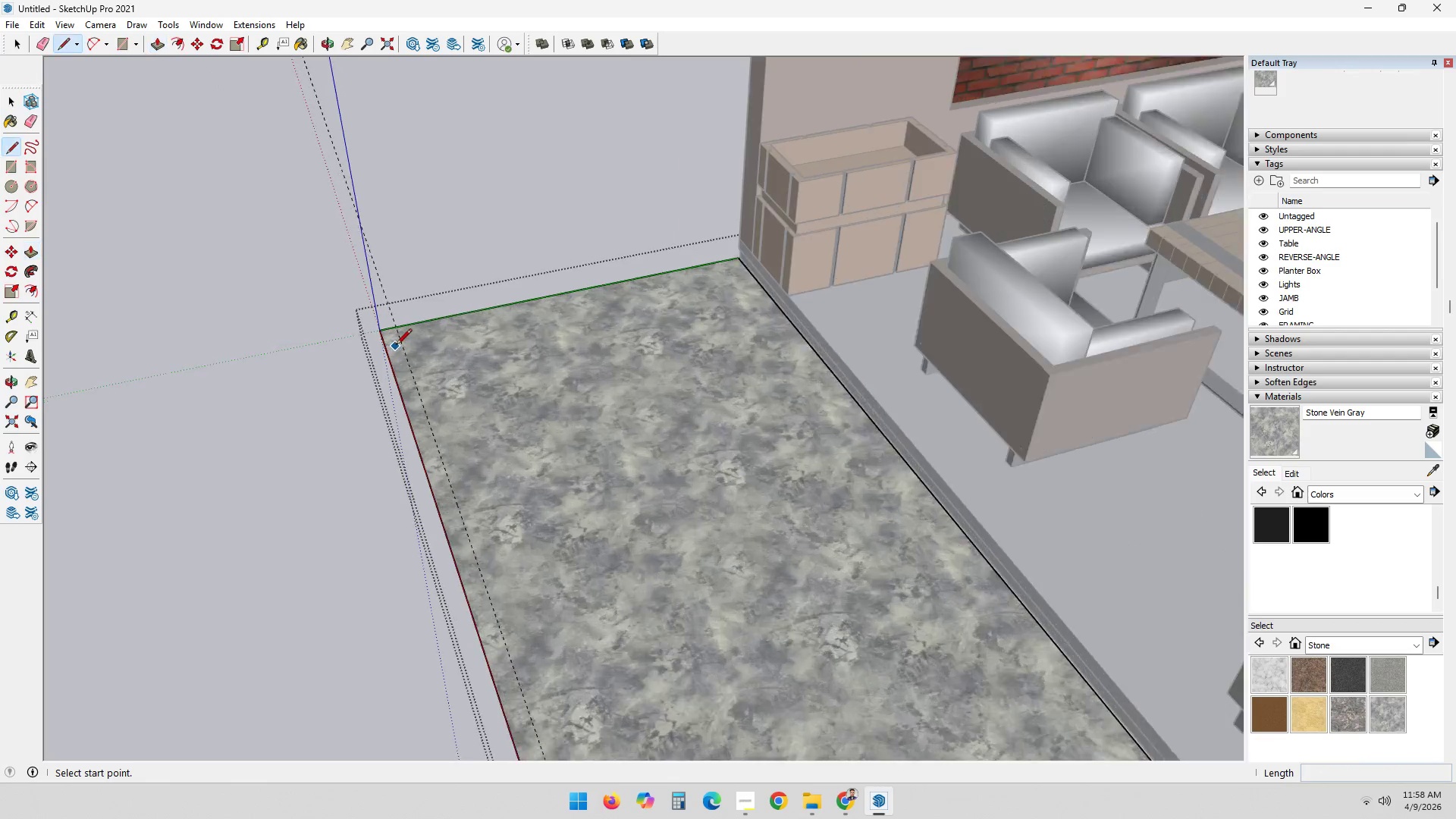 
scroll: coordinate [419, 335], scroll_direction: up, amount: 13.0
 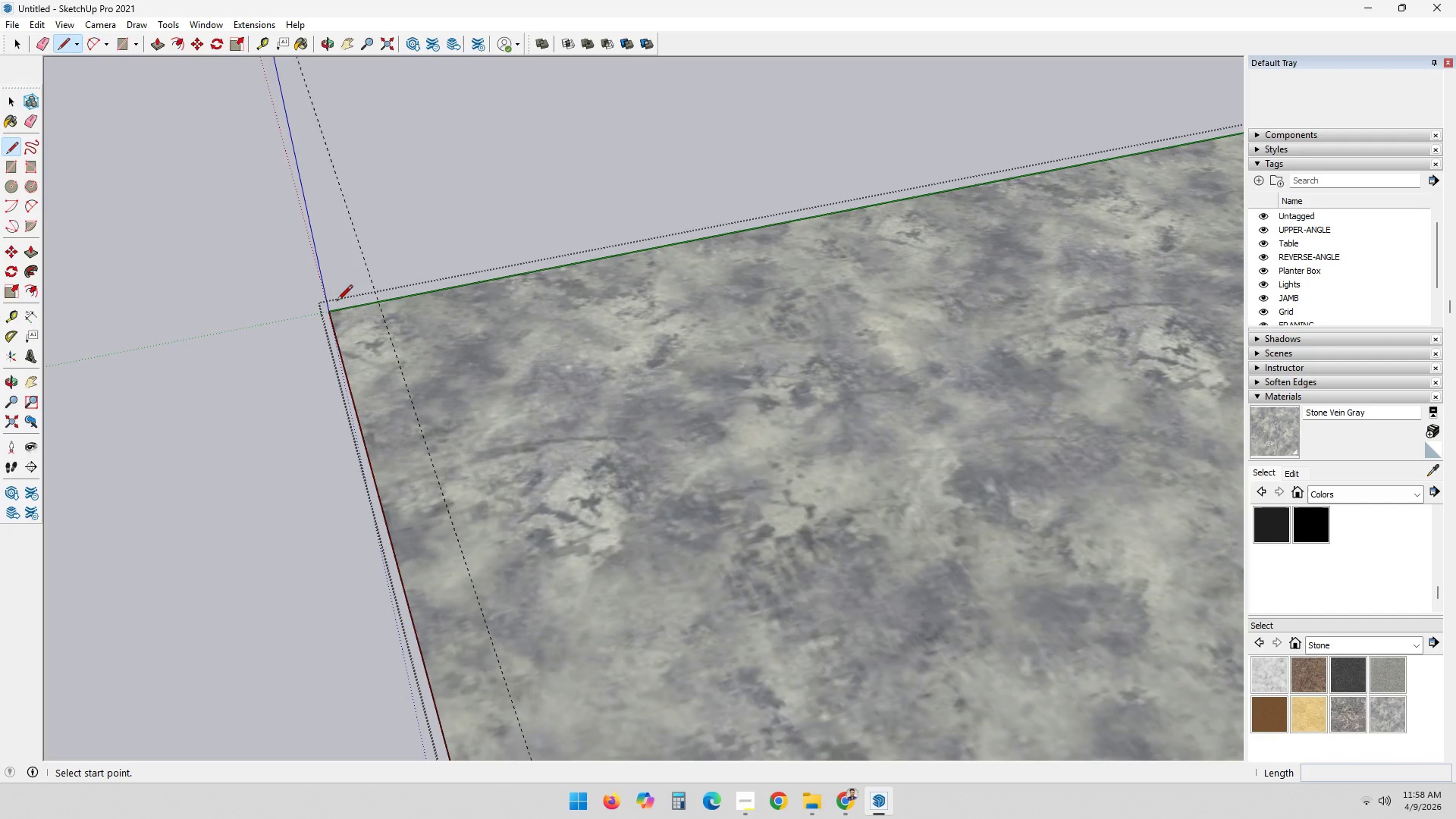 
type(rl)
 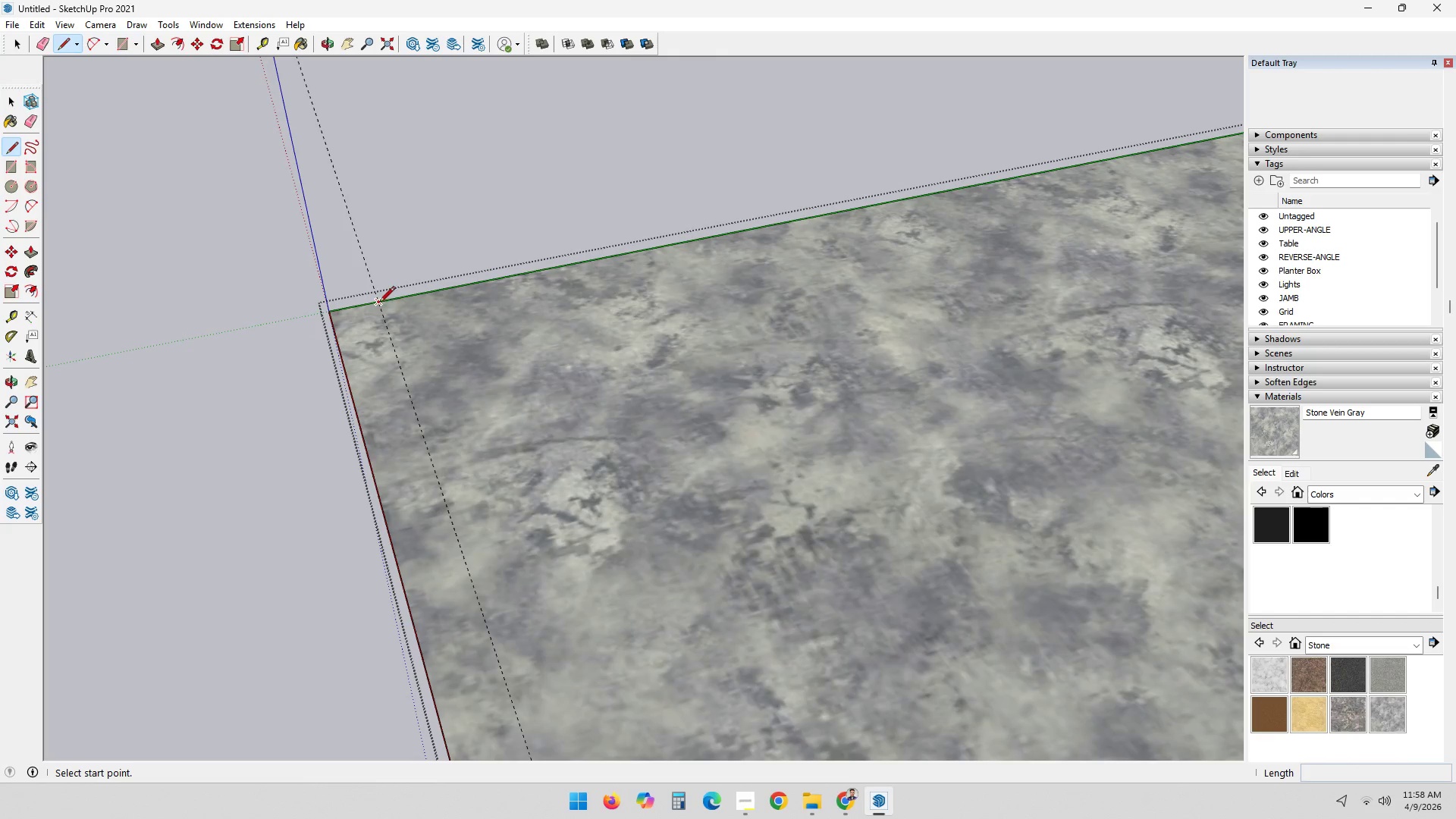 
left_click([378, 303])
 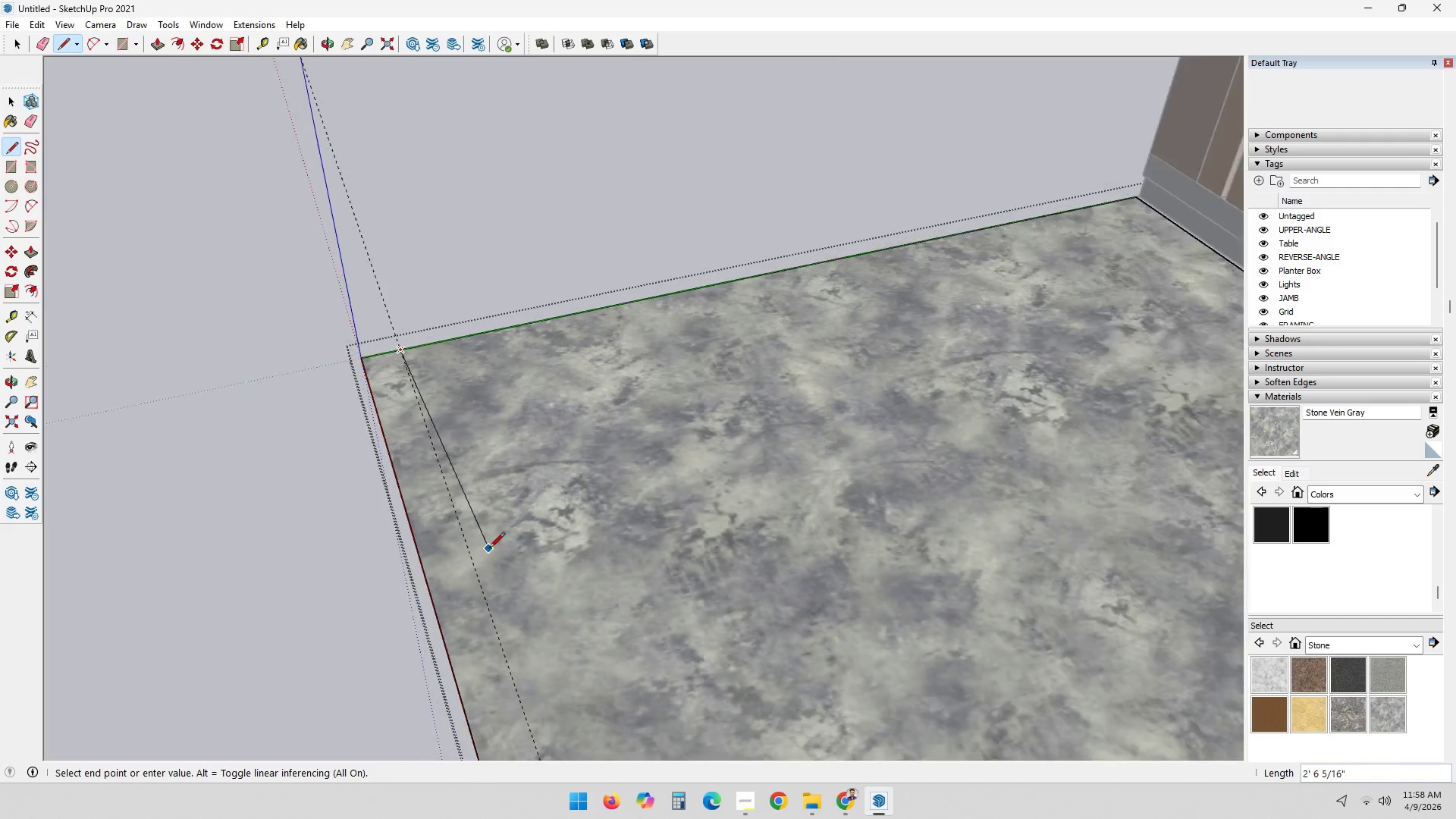 
hold_key(key=ShiftLeft, duration=0.47)
scroll: coordinate [643, 639], scroll_direction: down, amount: 16.0
 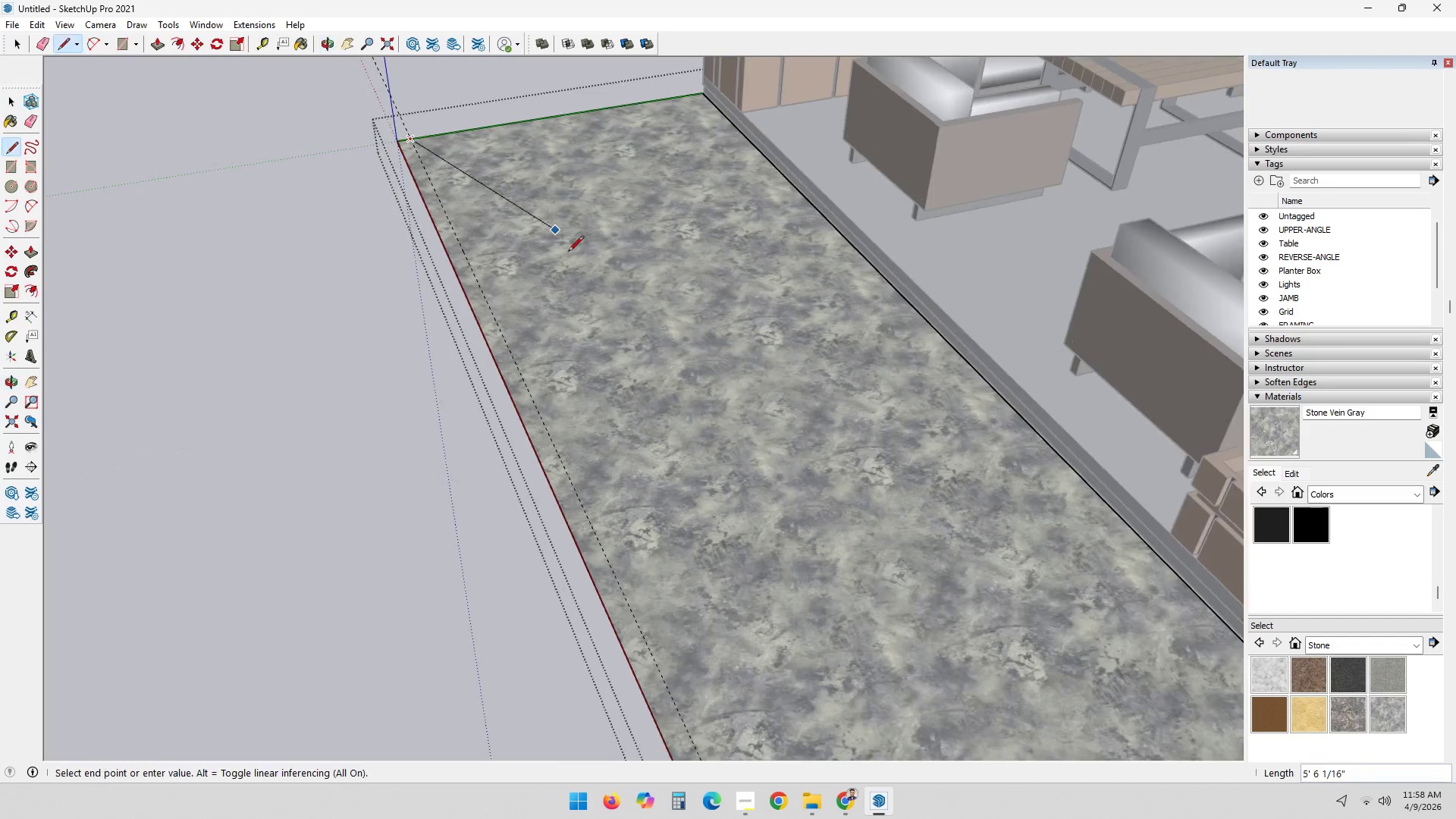 
key(Shift+ShiftLeft)
 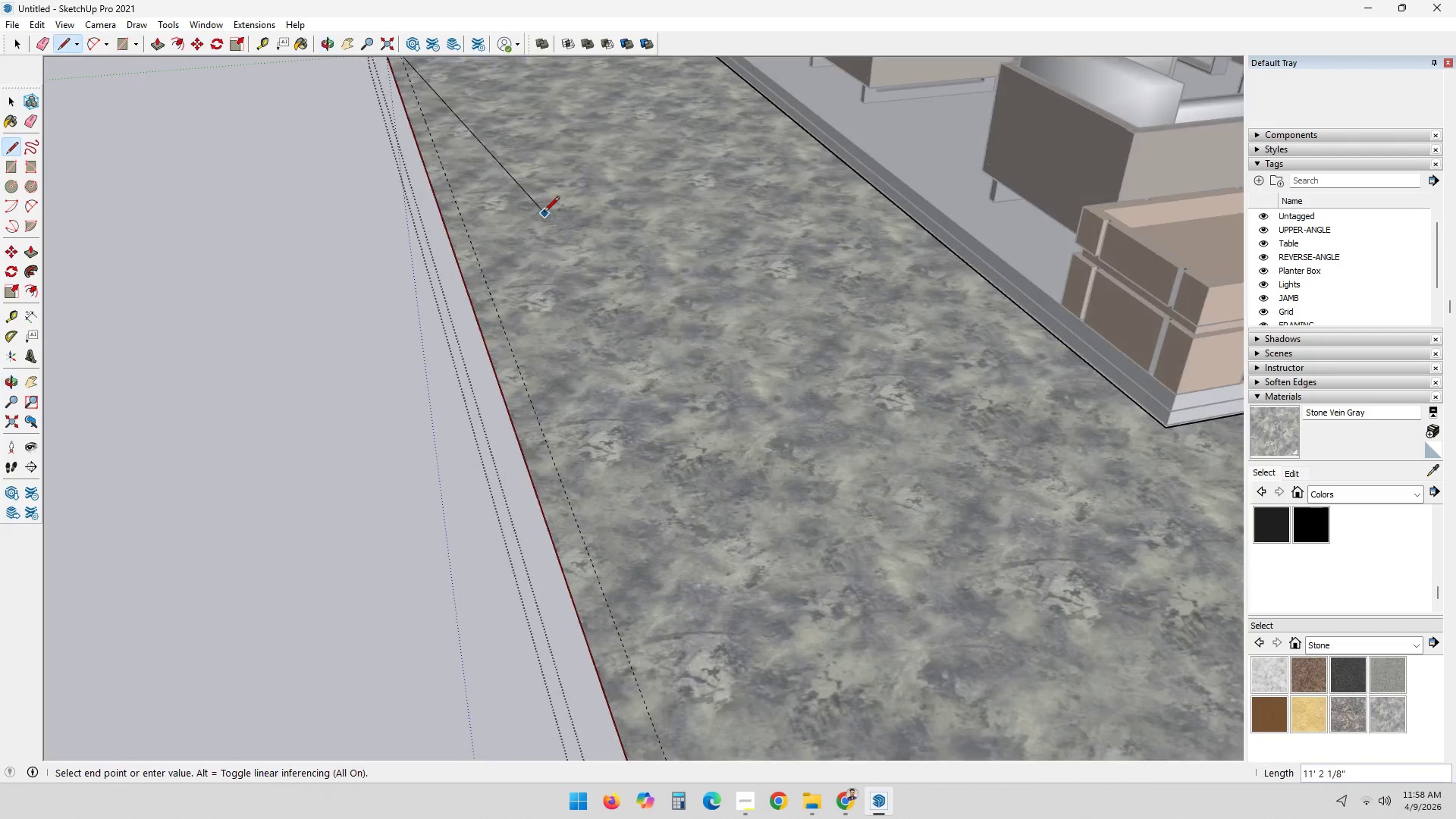 
key(Shift+ShiftLeft)
 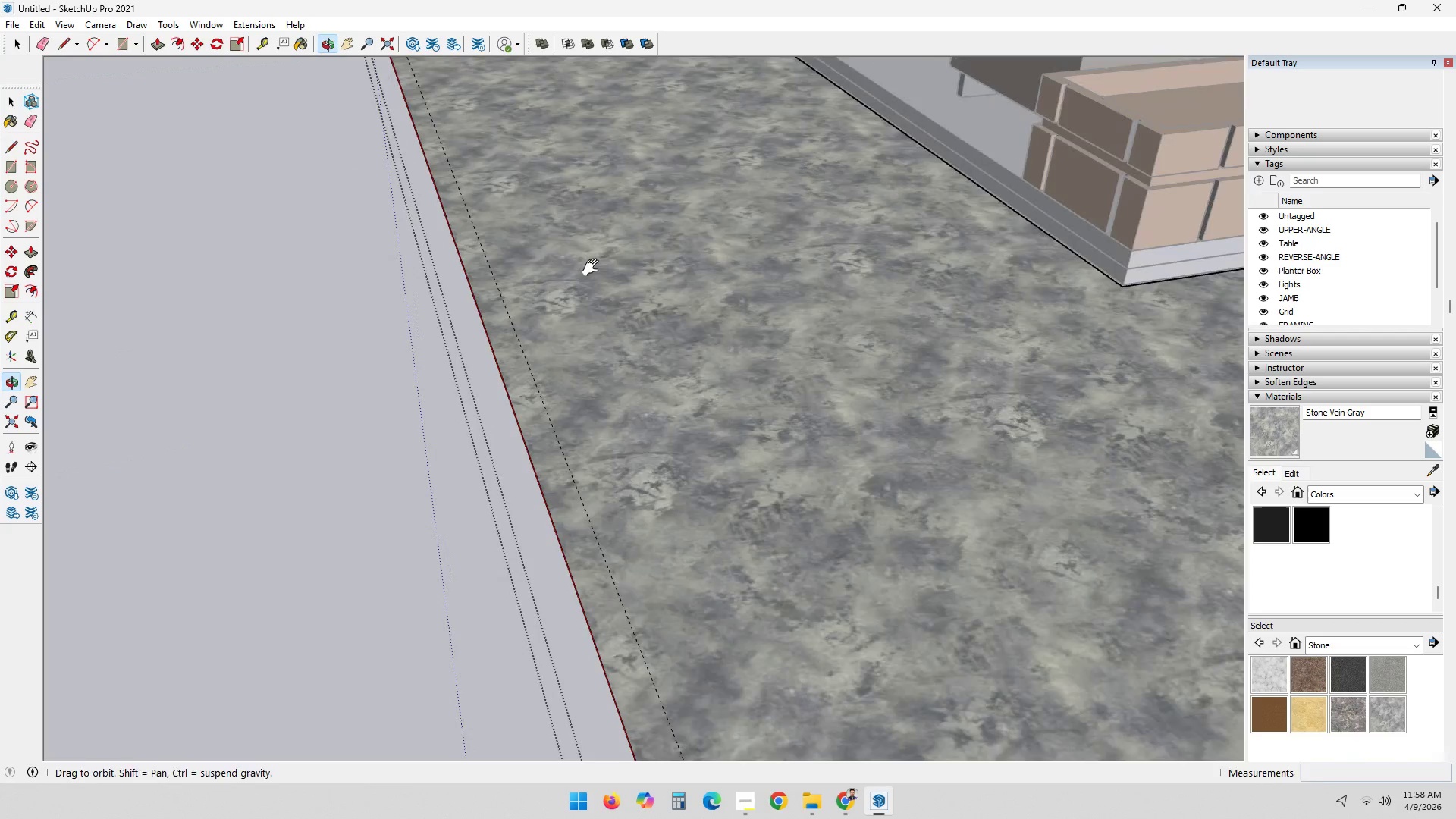 
key(Shift+ShiftLeft)
 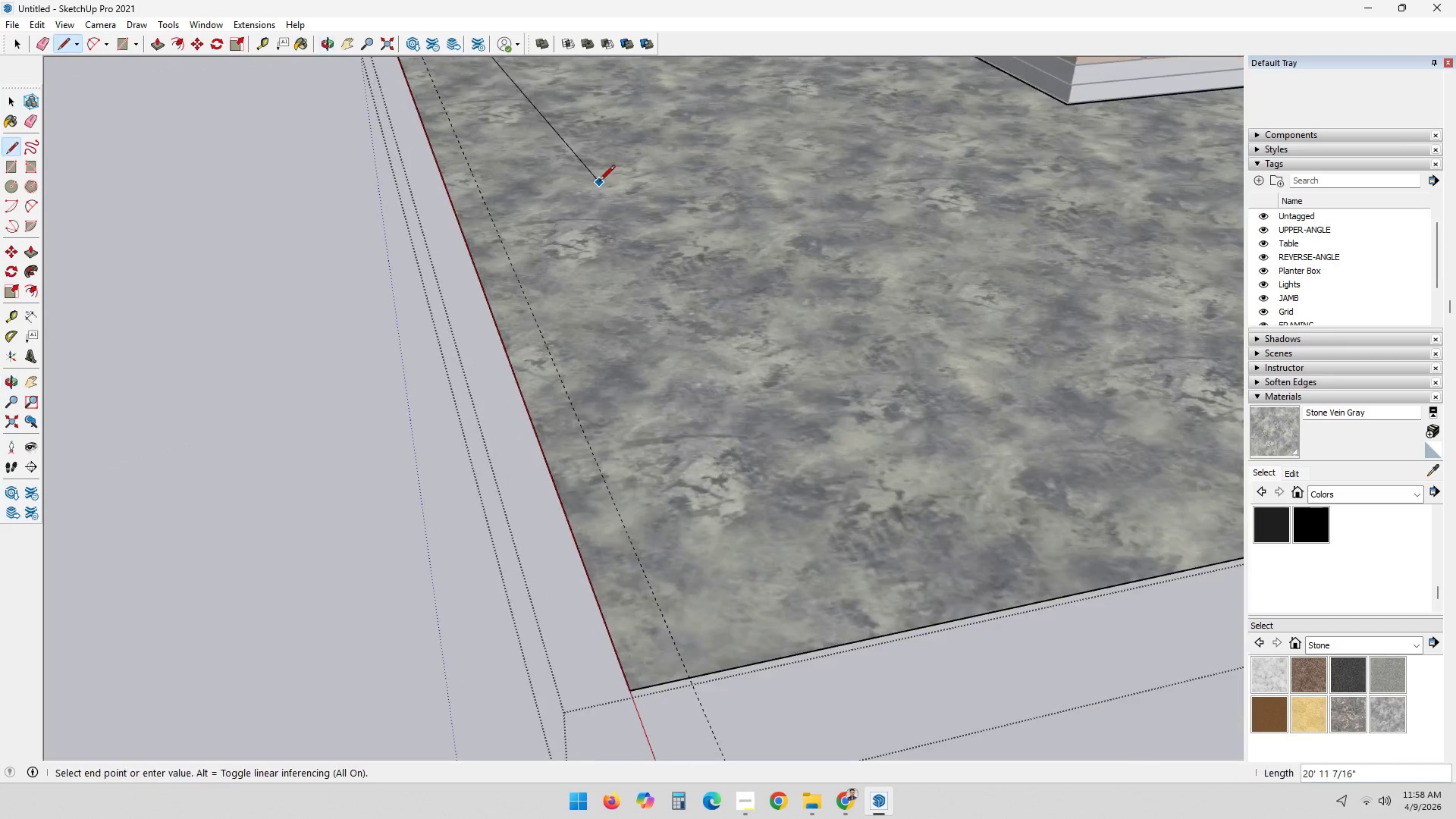 
key(Shift+ShiftLeft)
 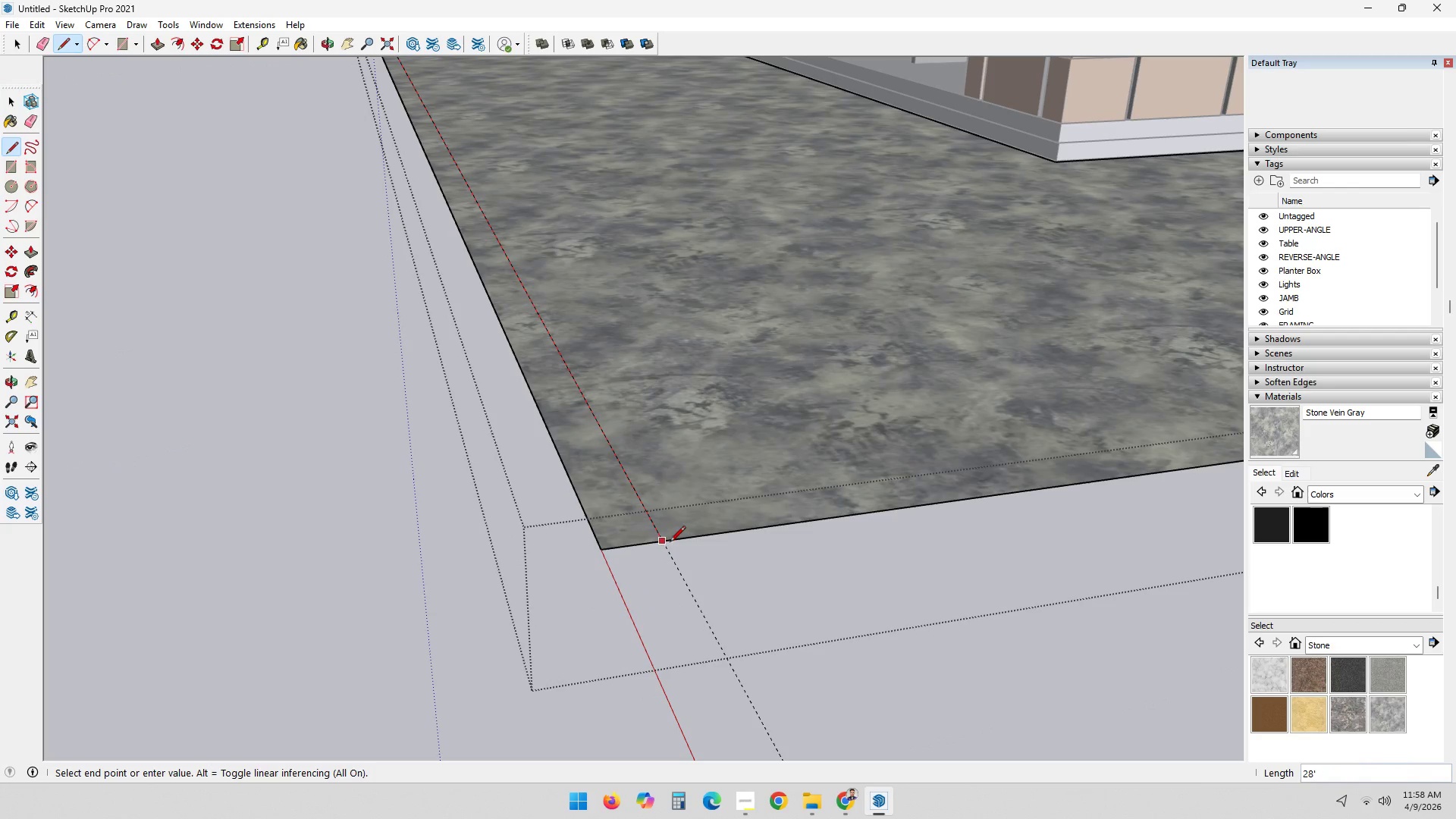 
left_click([666, 542])
 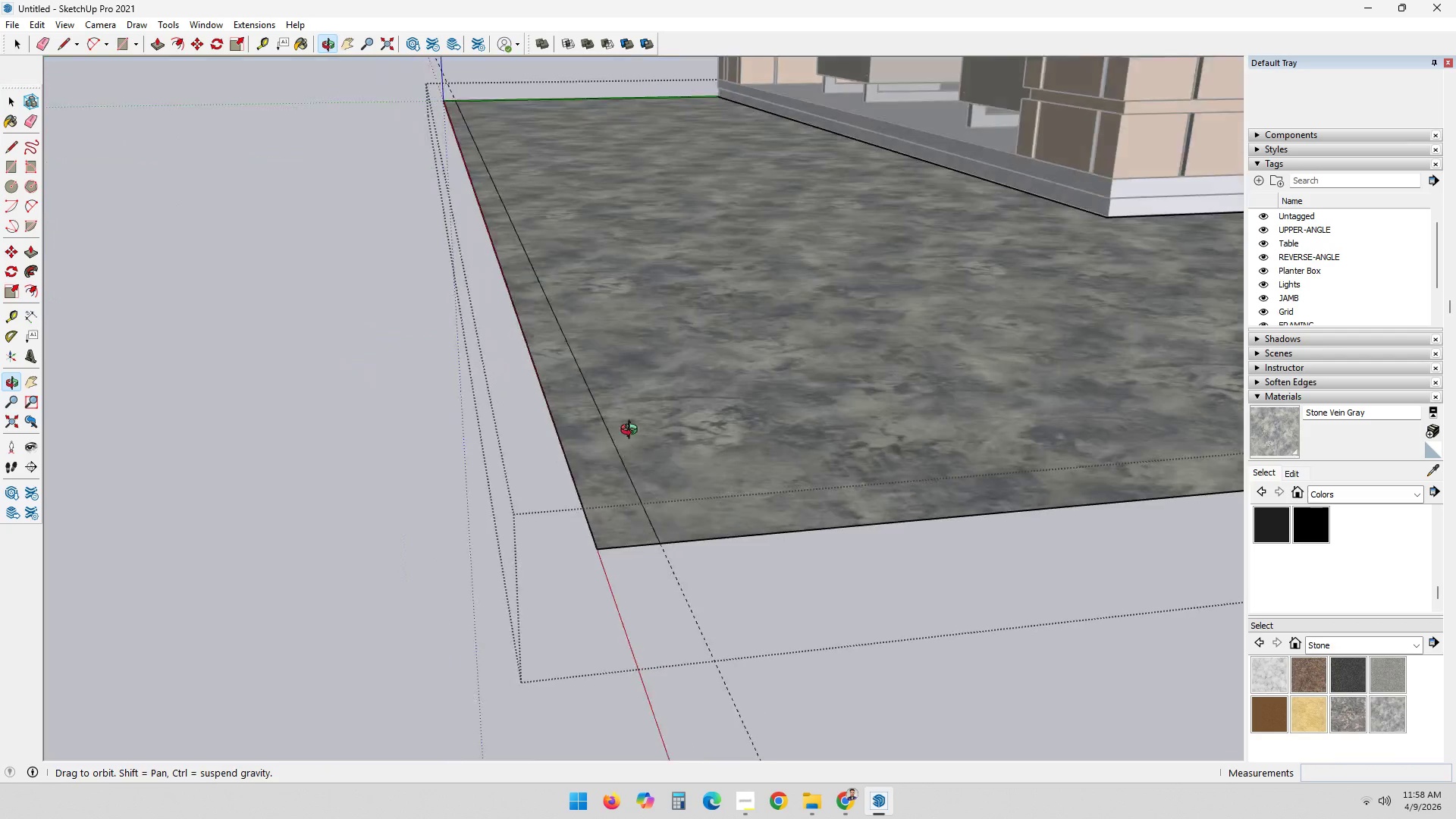 
key(P)
 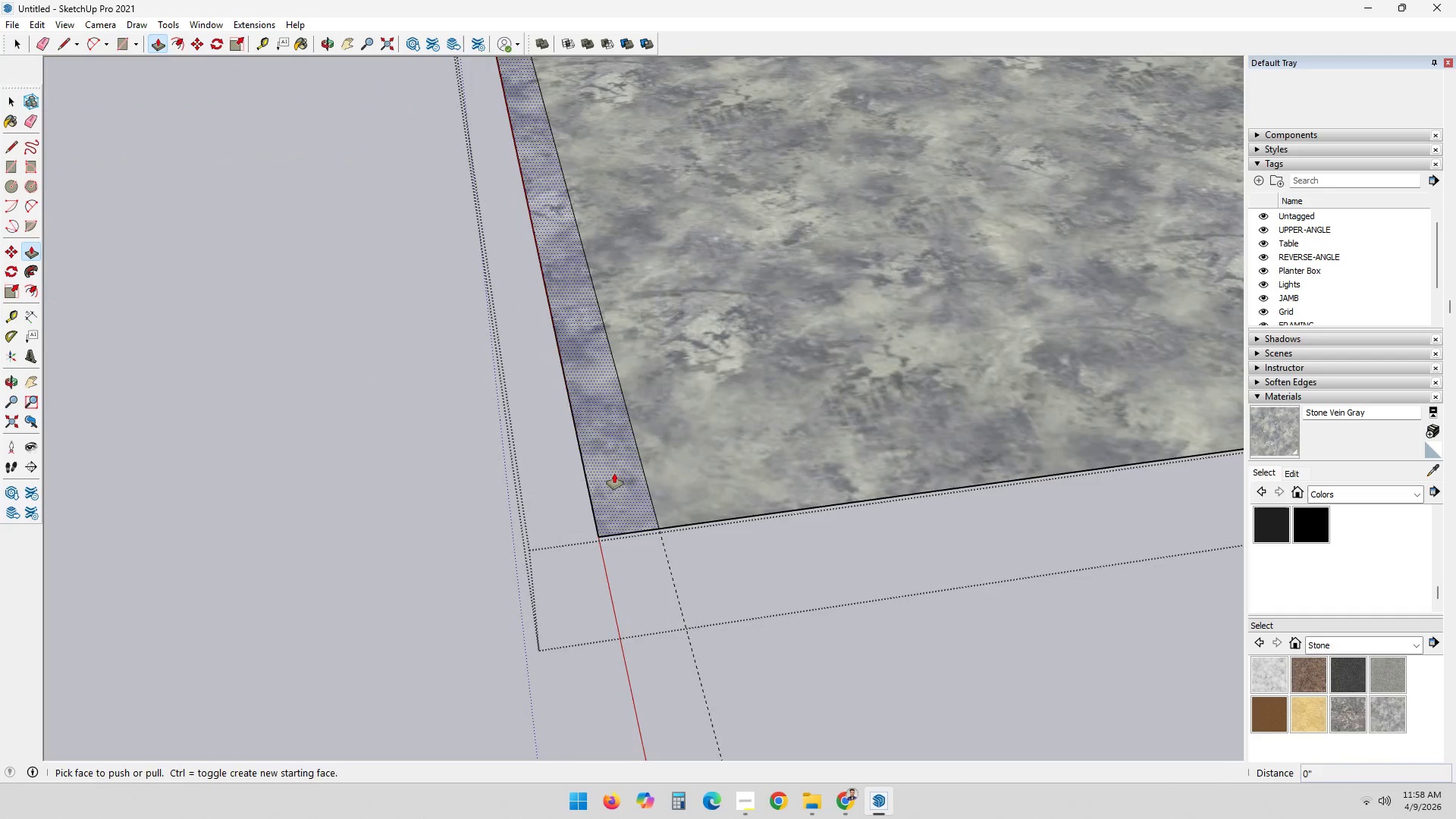 
left_click([614, 472])
 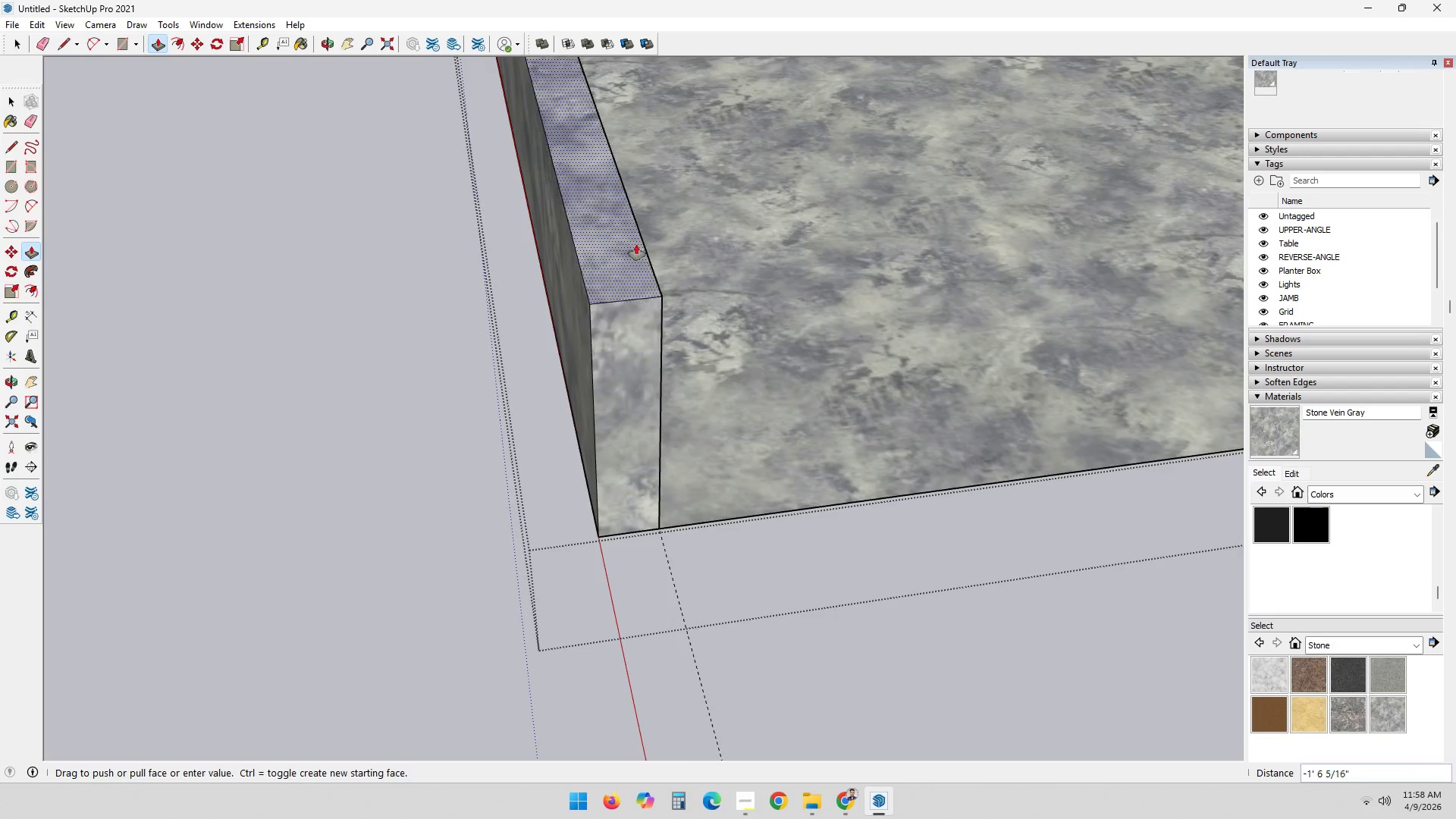 
hold_key(key=ShiftLeft, duration=0.44)
 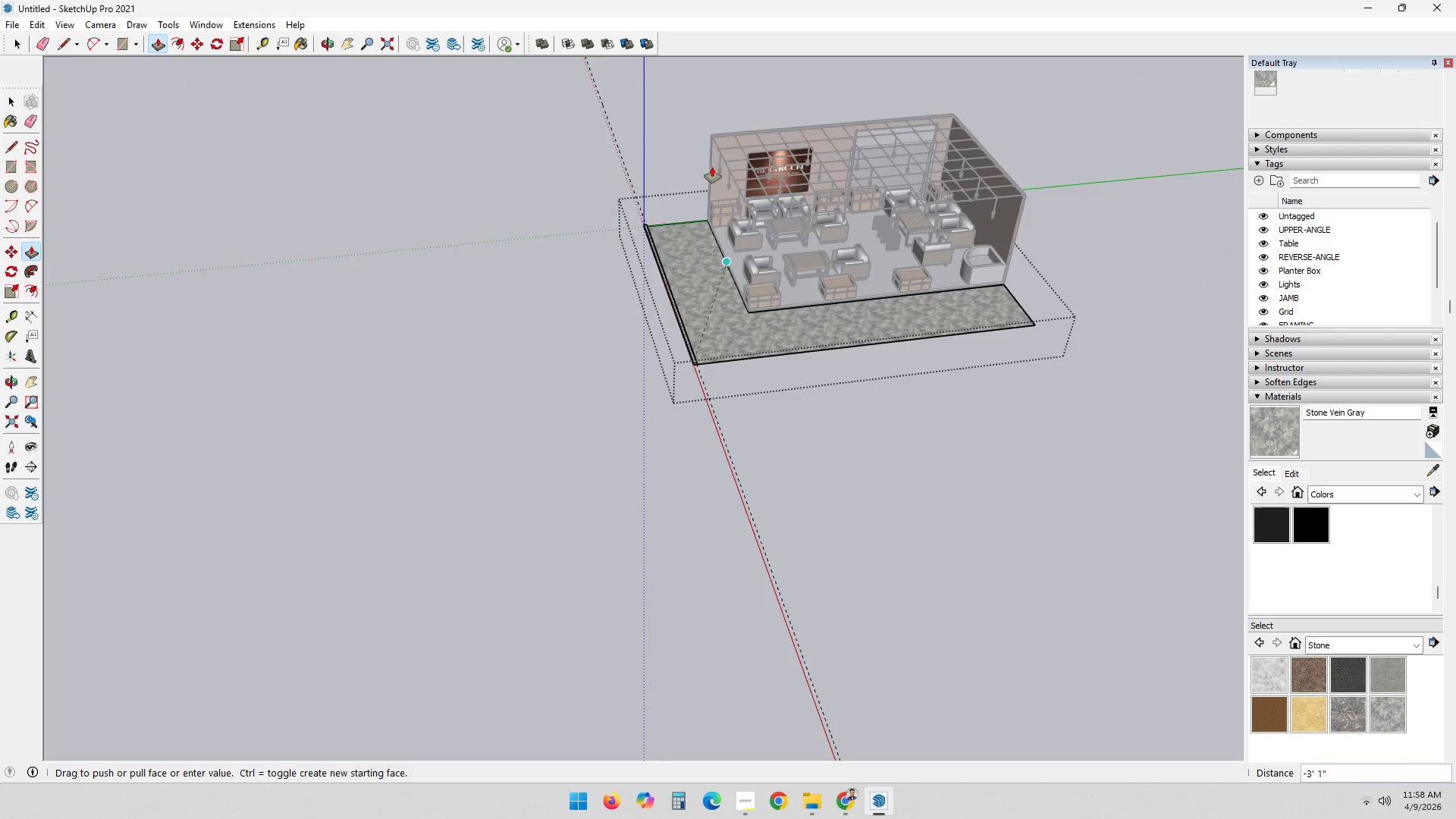 
scroll: coordinate [704, 206], scroll_direction: down, amount: 29.0
 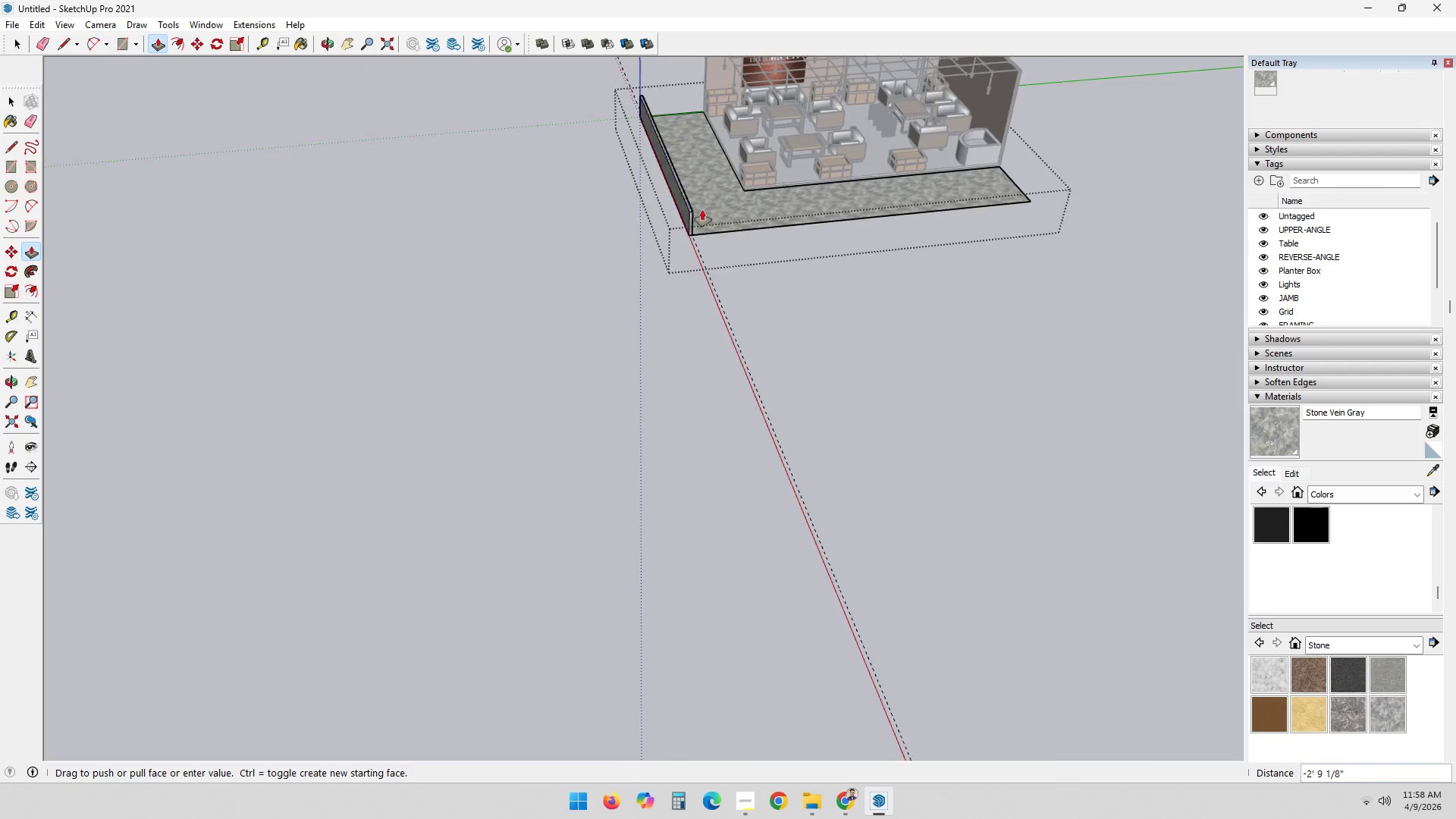 
scroll: coordinate [708, 133], scroll_direction: up, amount: 12.0
 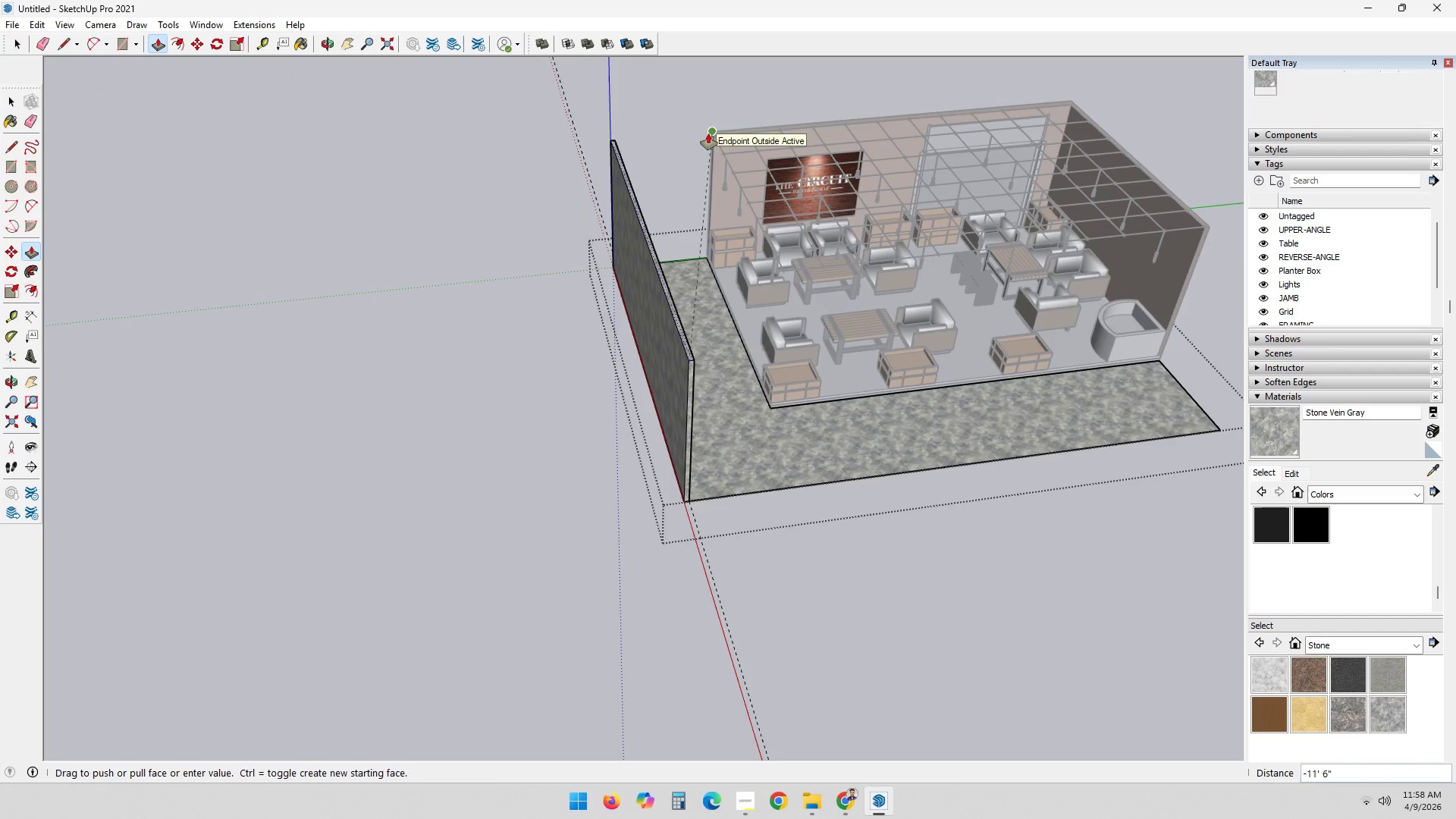 
left_click([708, 133])
 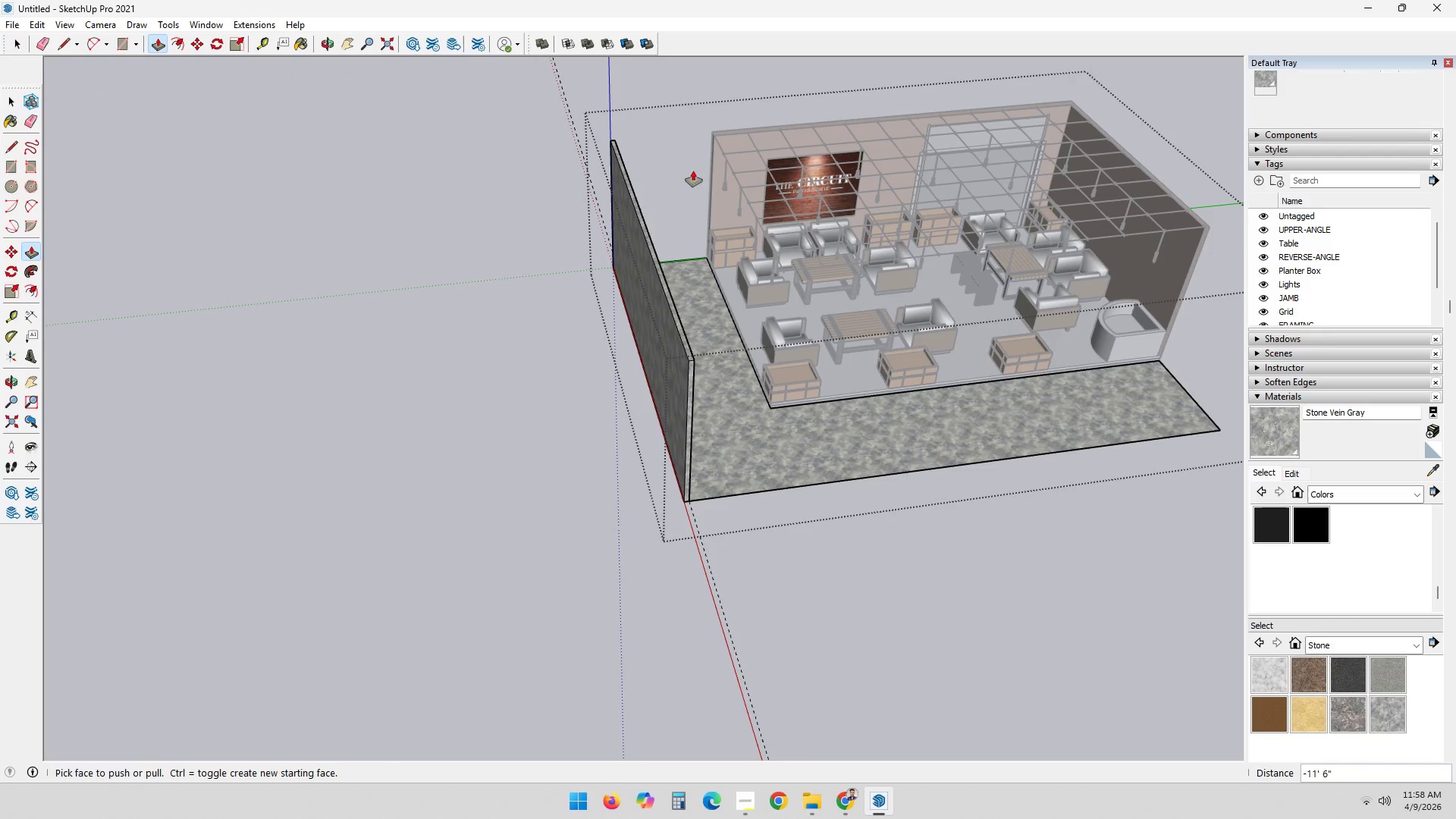 
key(Space)
 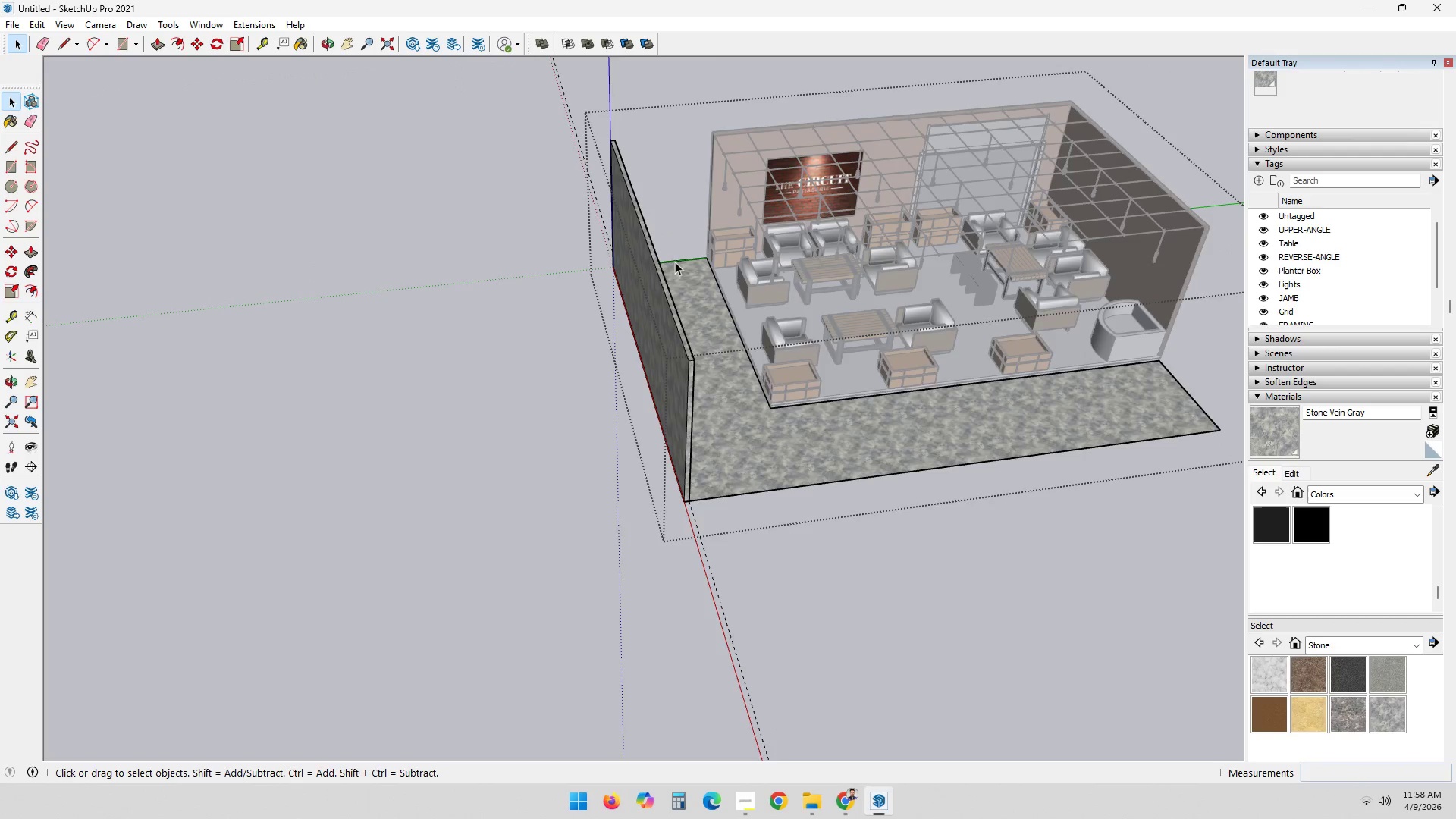 
key(Escape)
 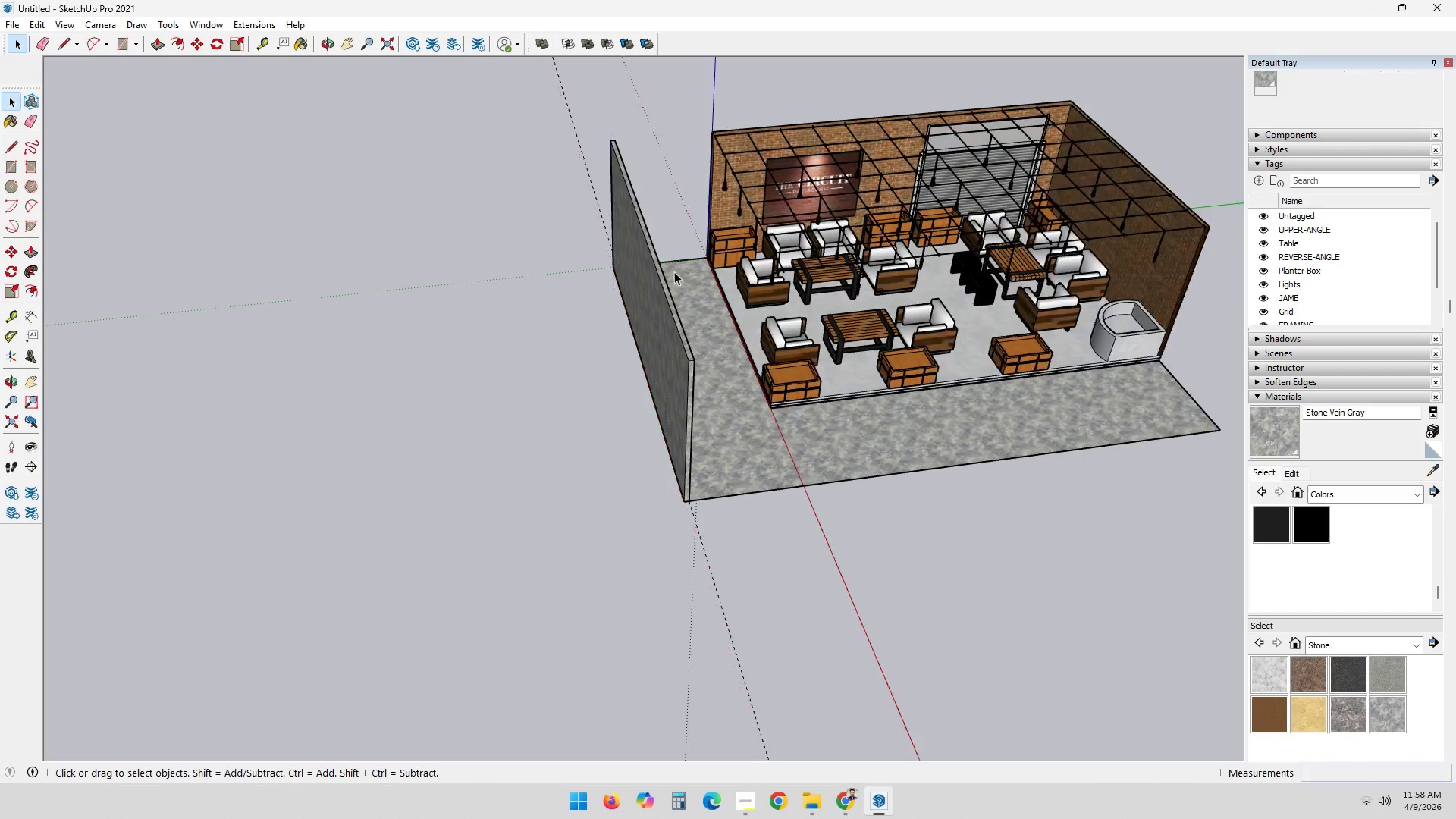 
scroll: coordinate [674, 271], scroll_direction: down, amount: 2.0
 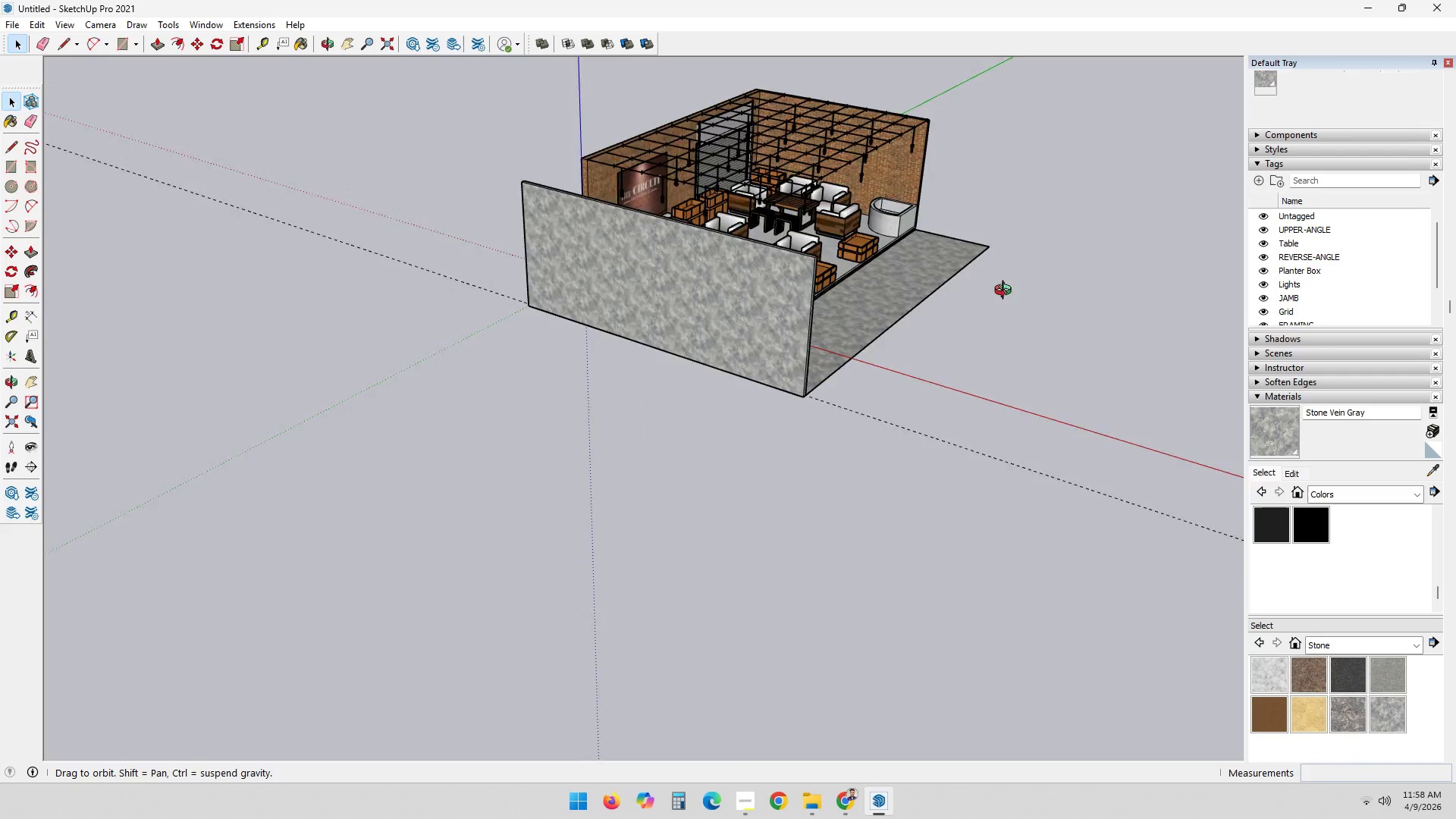 
scroll: coordinate [862, 359], scroll_direction: up, amount: 5.0
 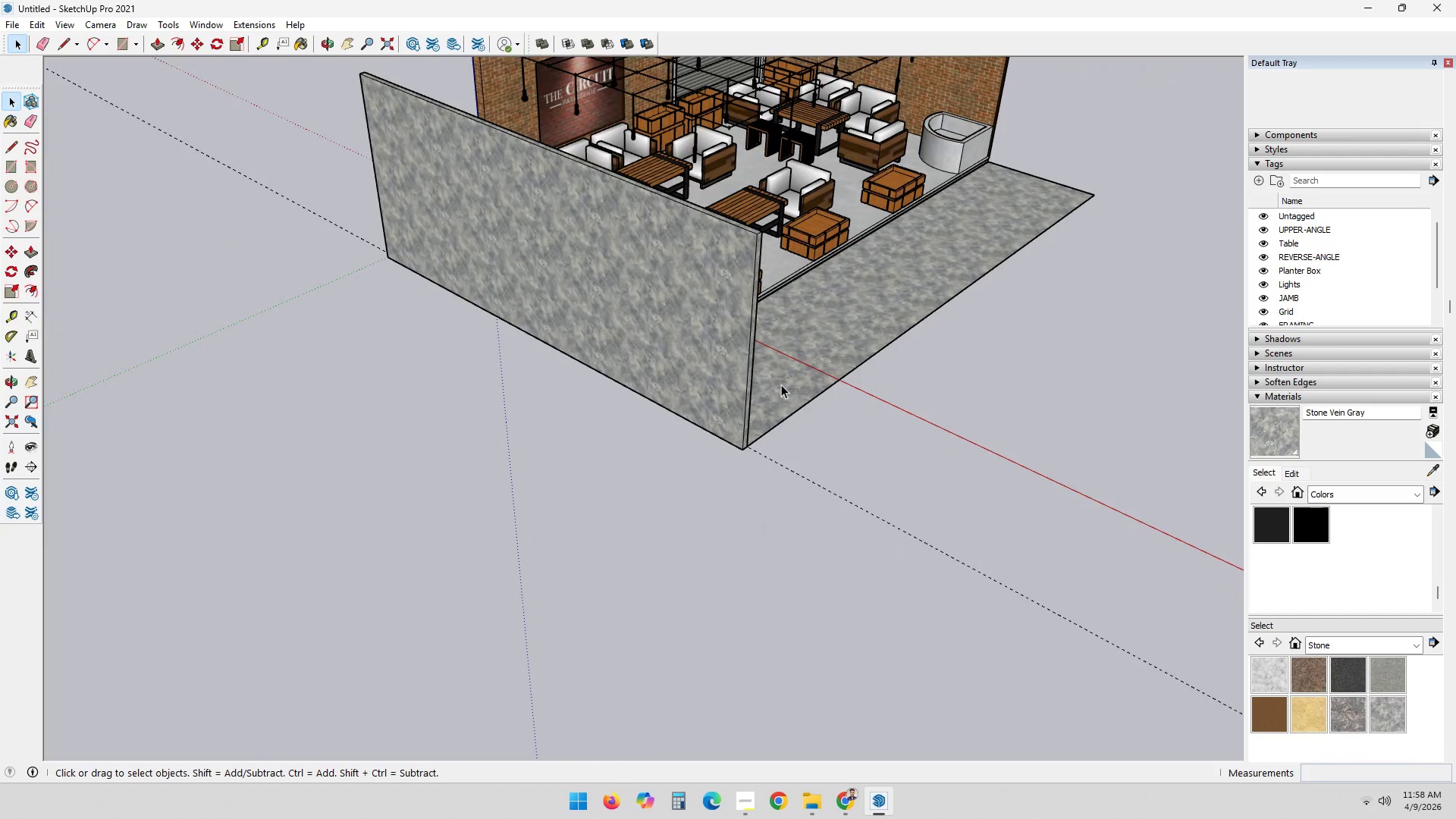 
scroll: coordinate [720, 358], scroll_direction: down, amount: 2.0
 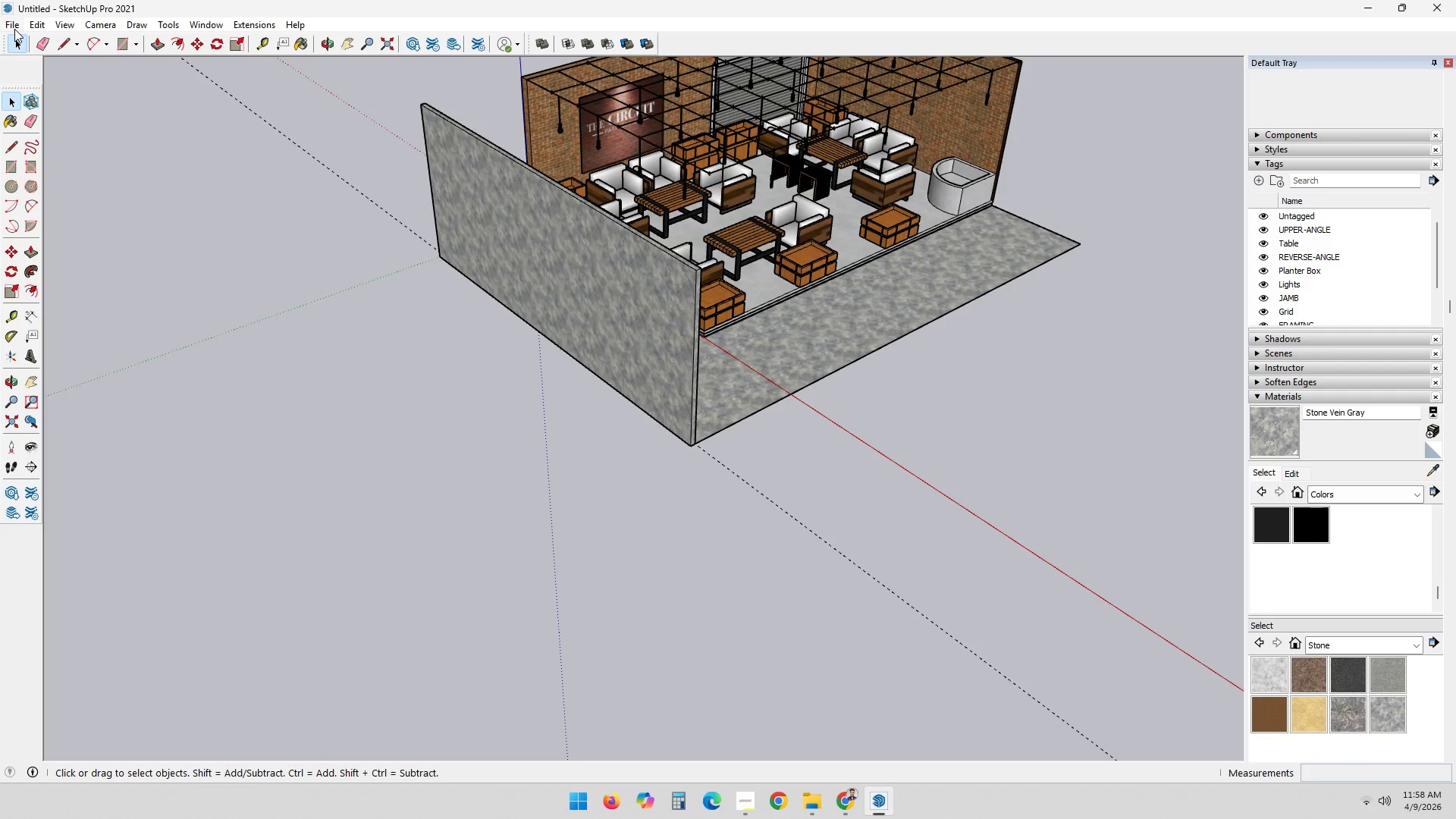 
left_click([14, 20])
 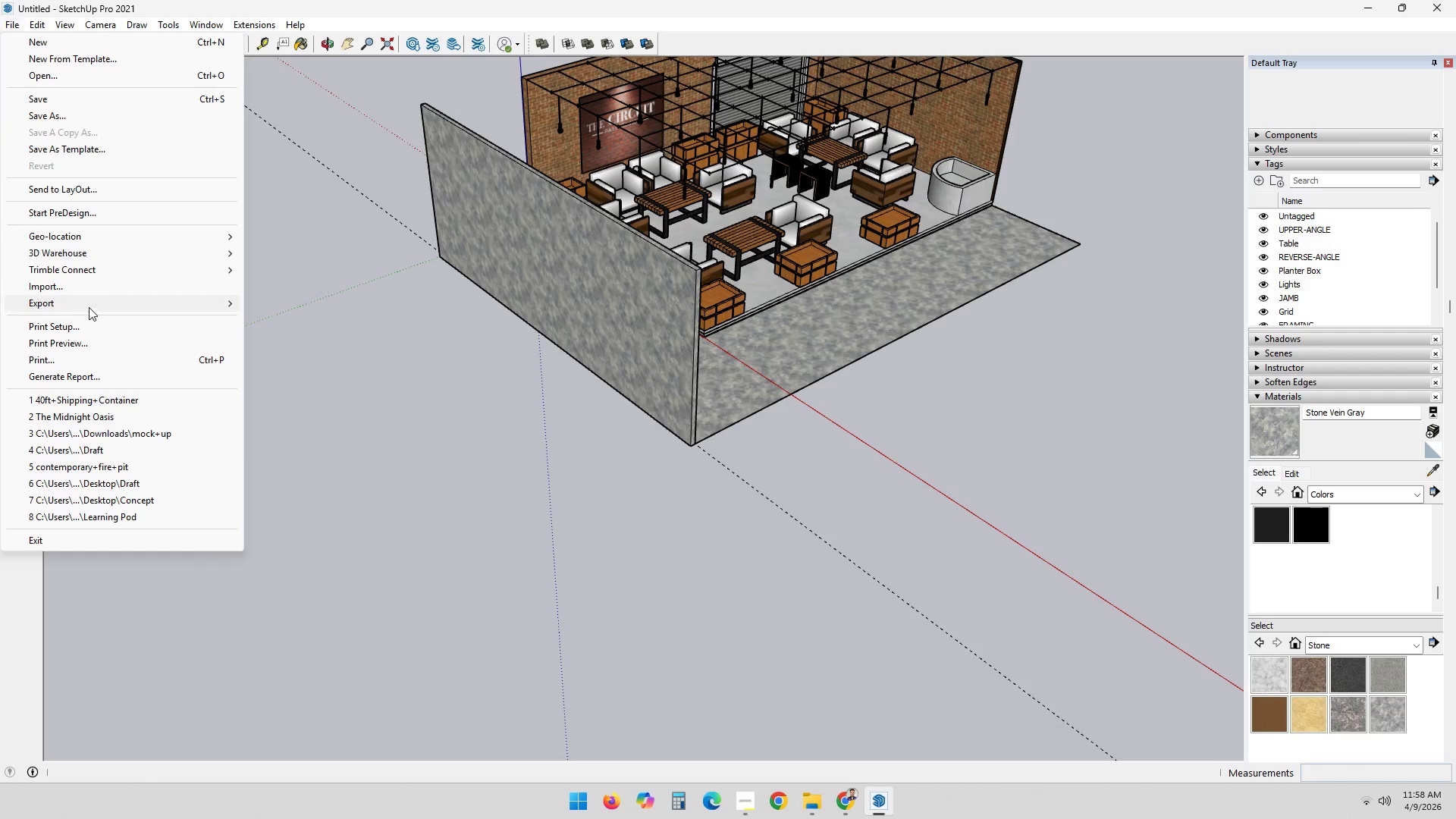 
left_click([97, 291])
 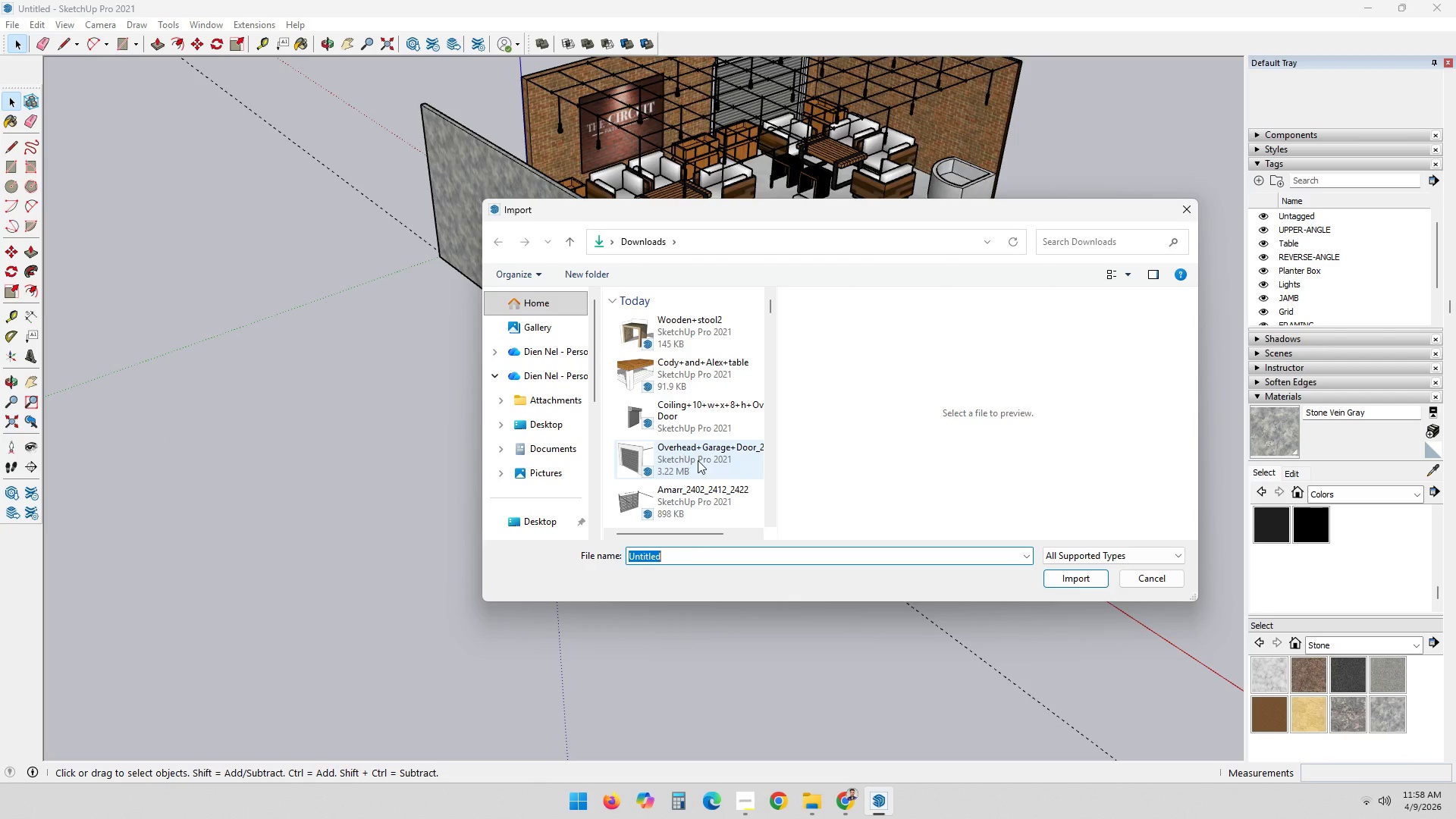 
key(ArrowDown)
 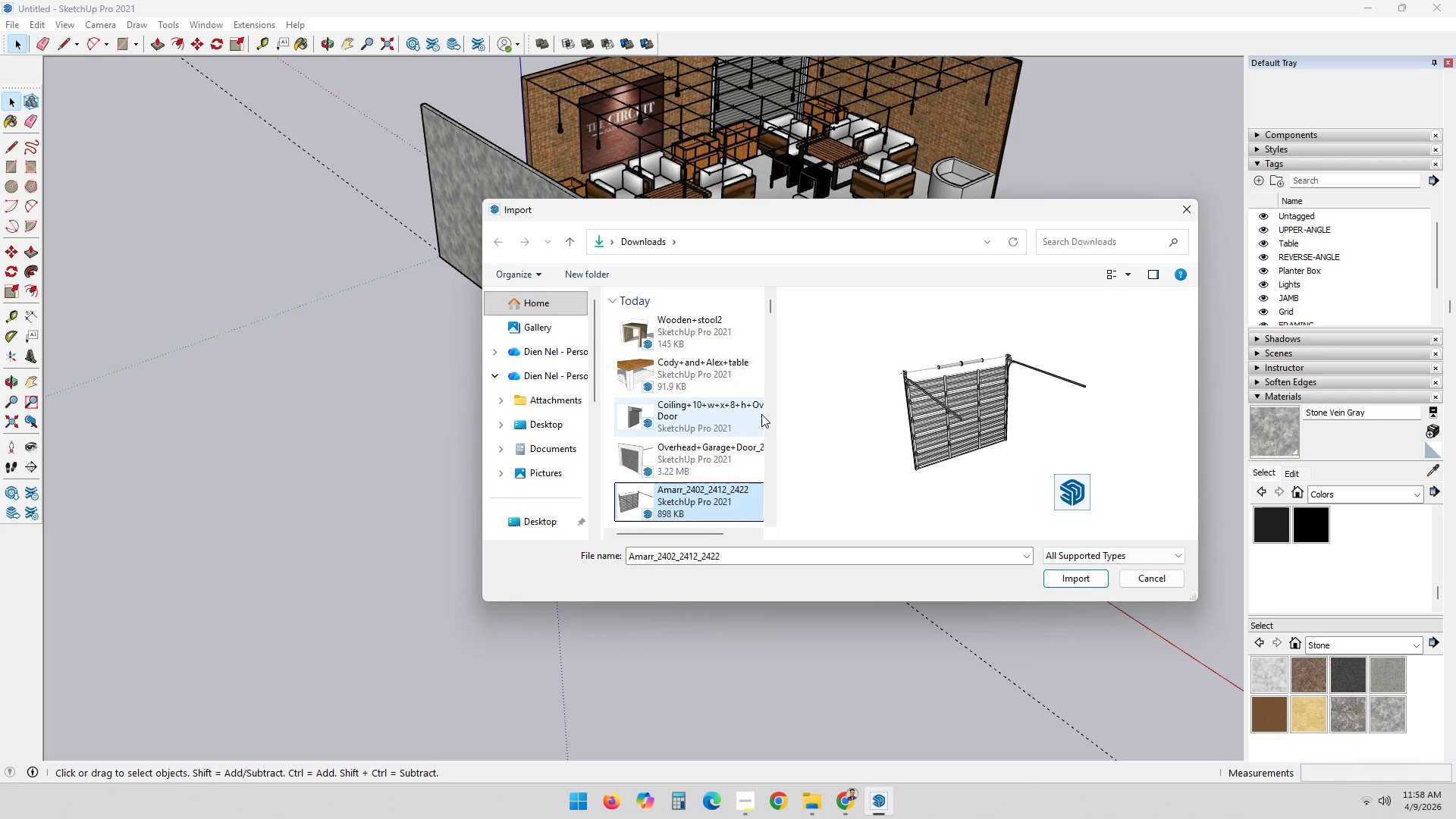 
key(ArrowUp)
 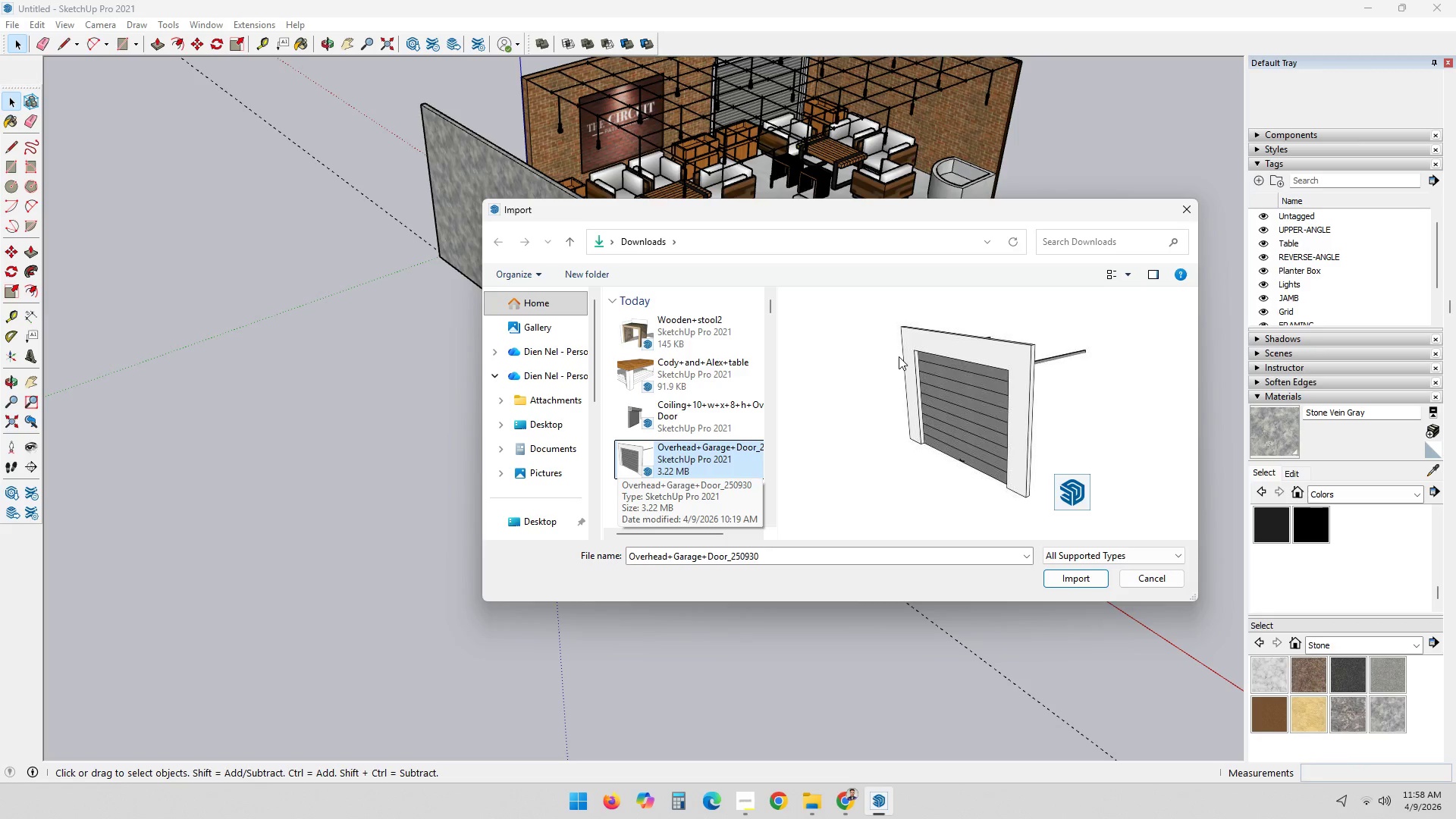 
key(ArrowUp)
 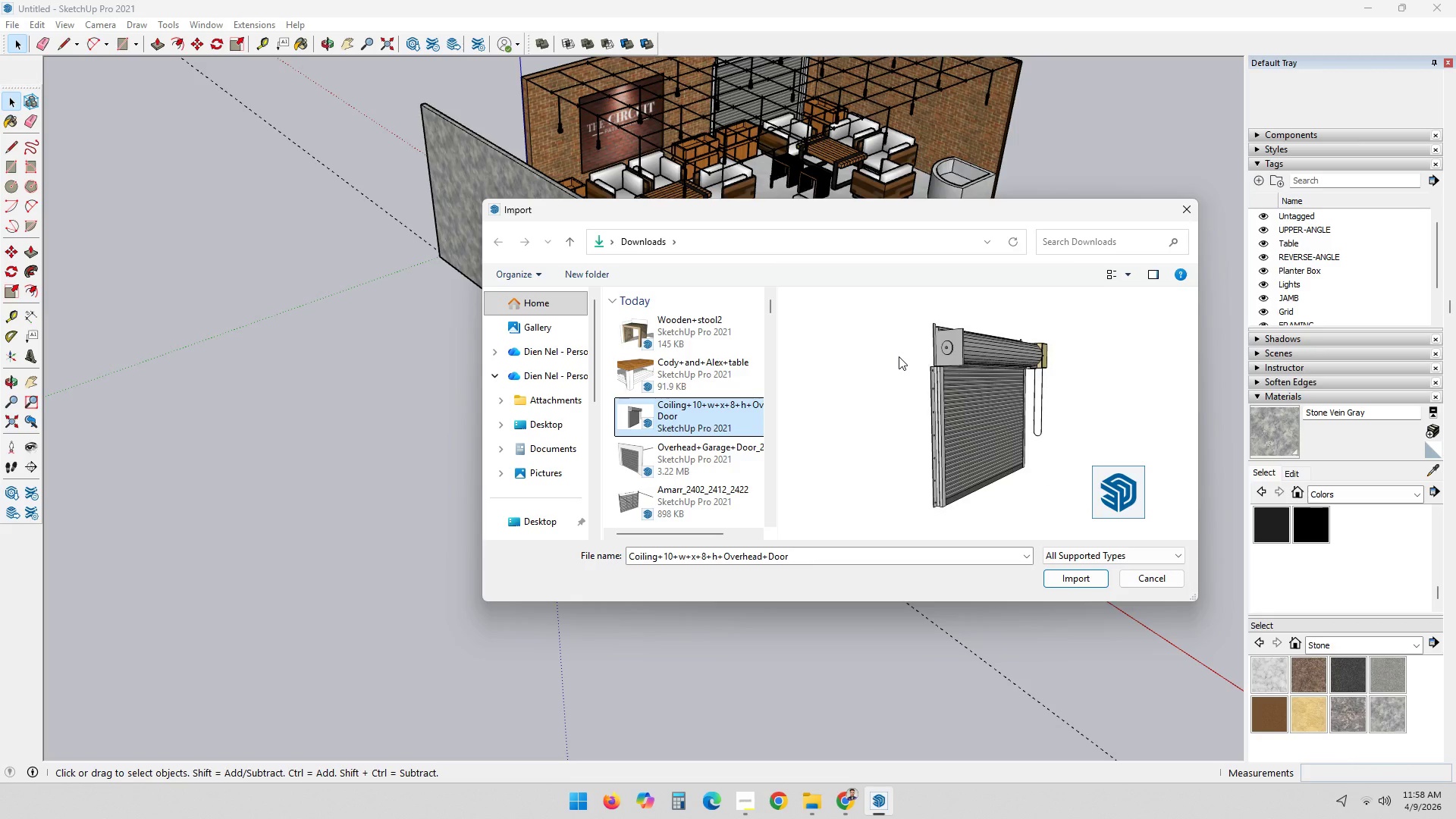 
key(ArrowDown)
 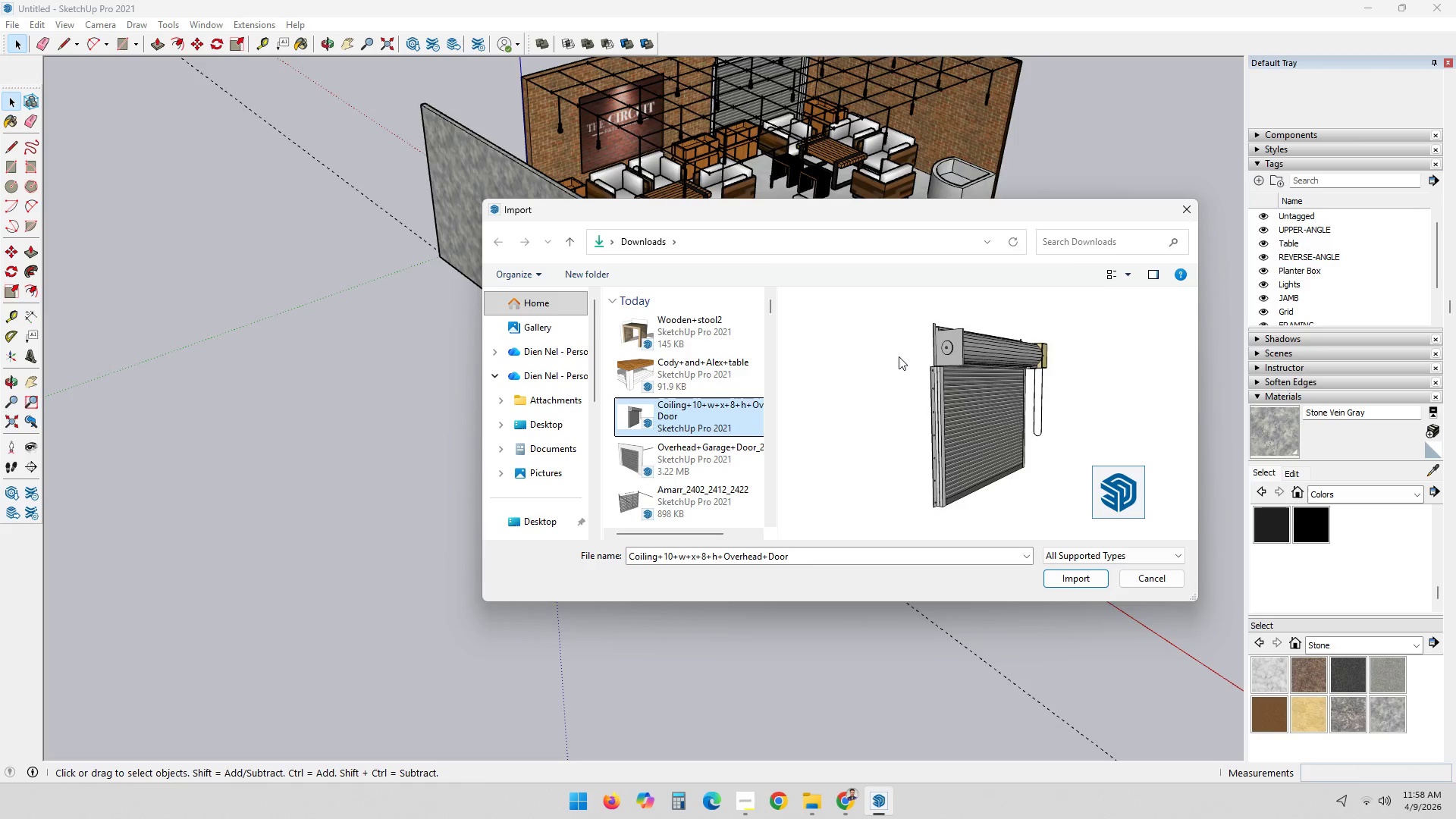 
key(ArrowUp)
 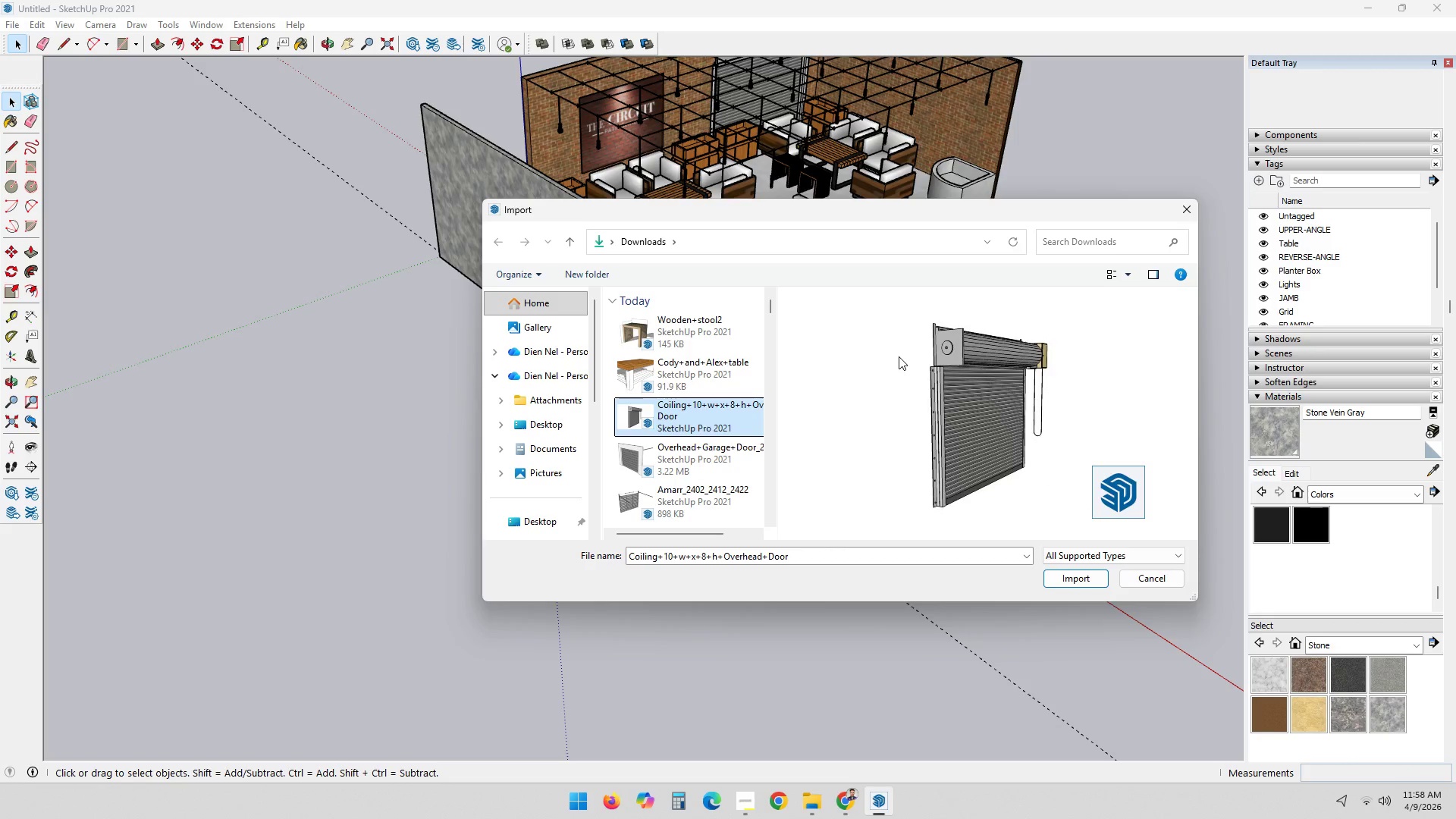 
key(ArrowDown)
 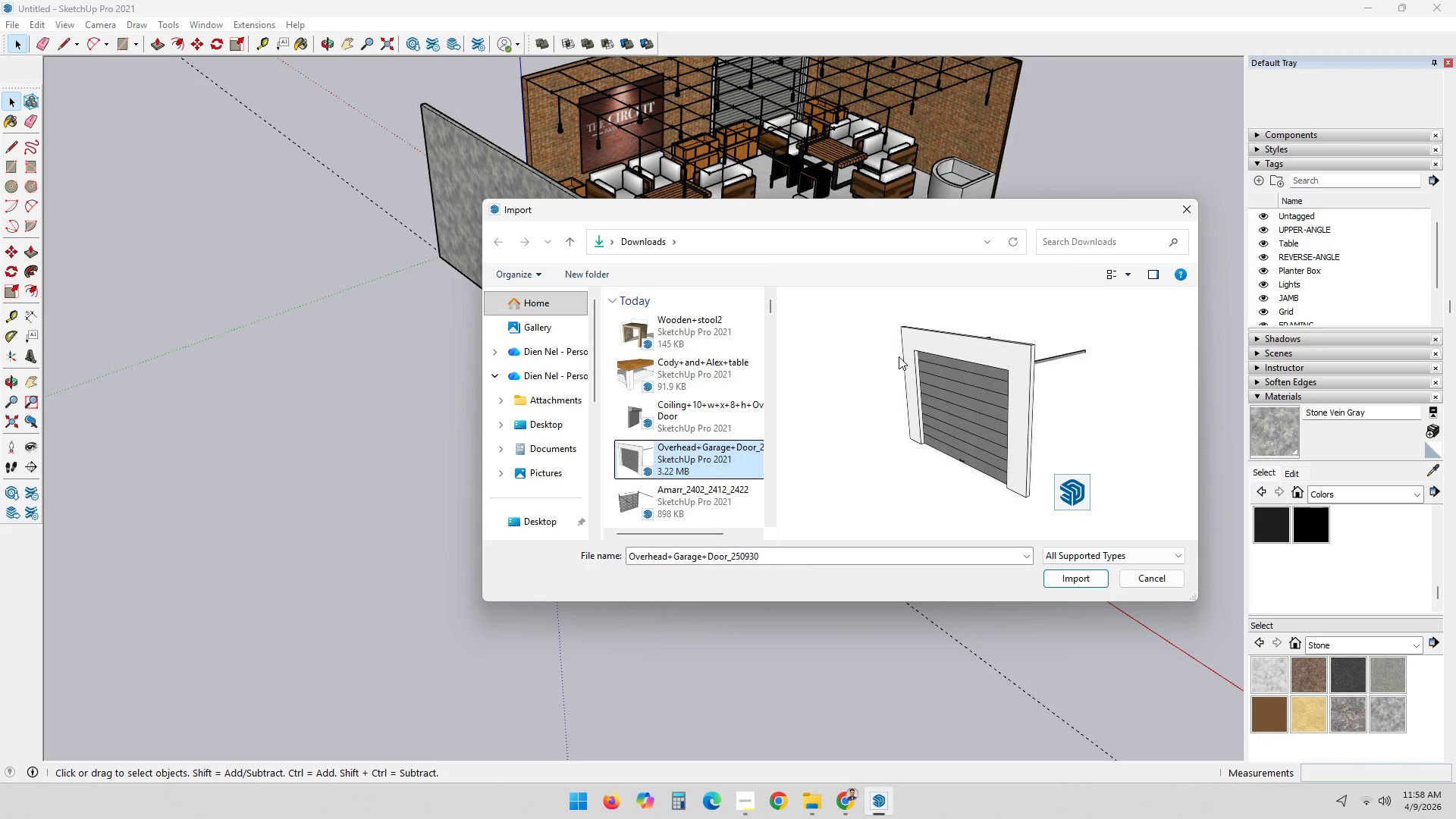 
key(ArrowDown)
 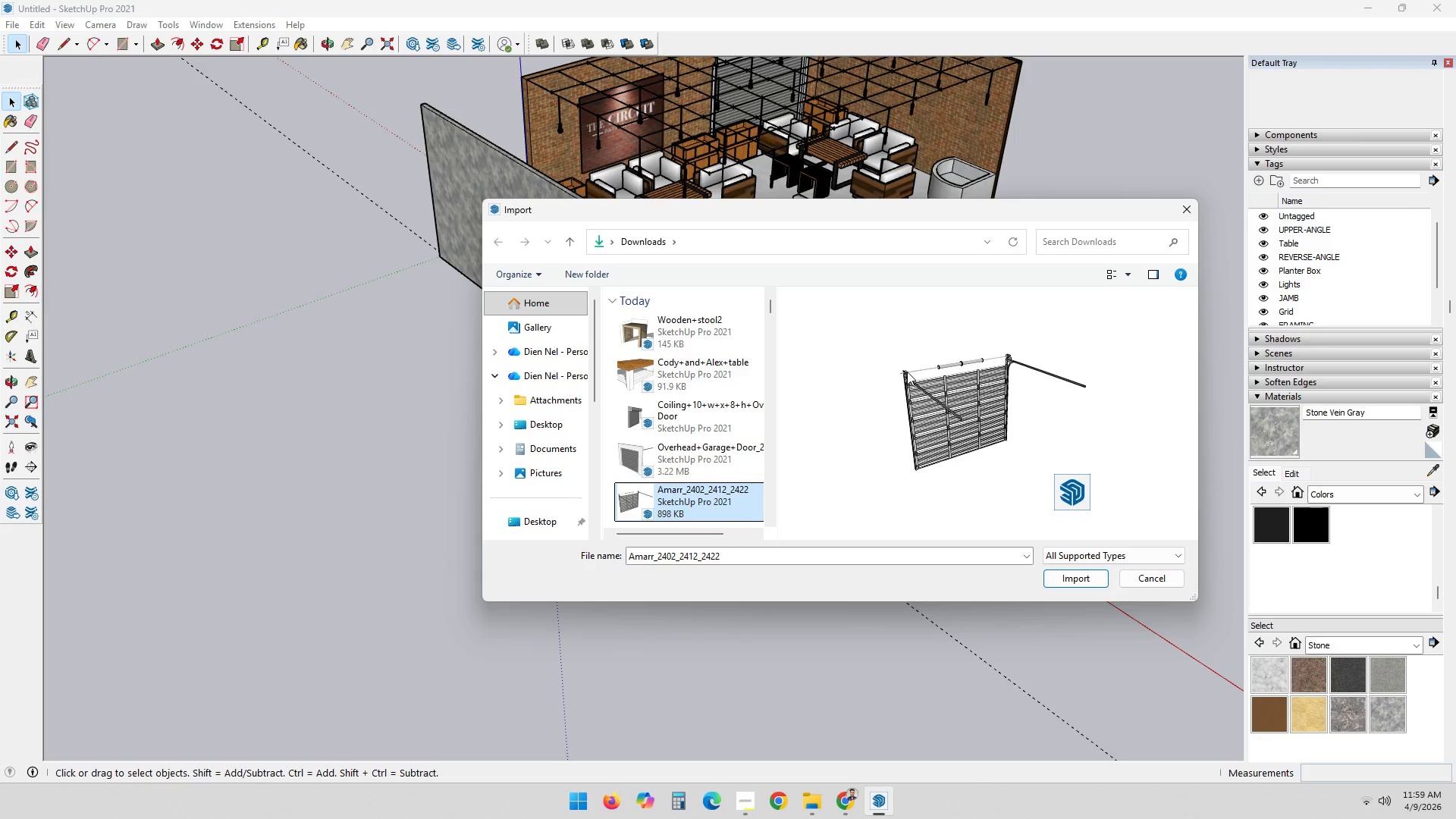 
key(ArrowDown)
 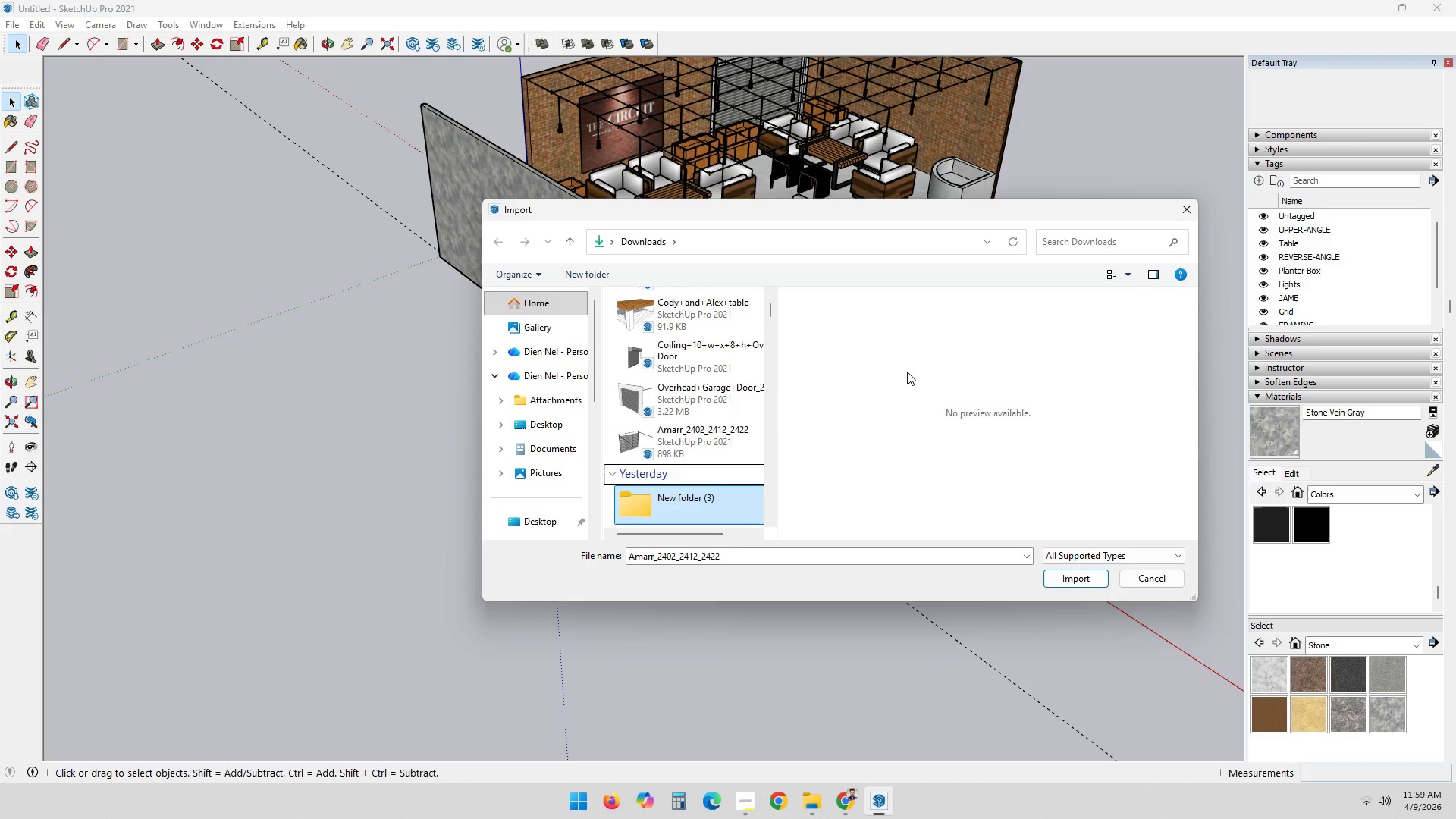 
key(ArrowDown)
 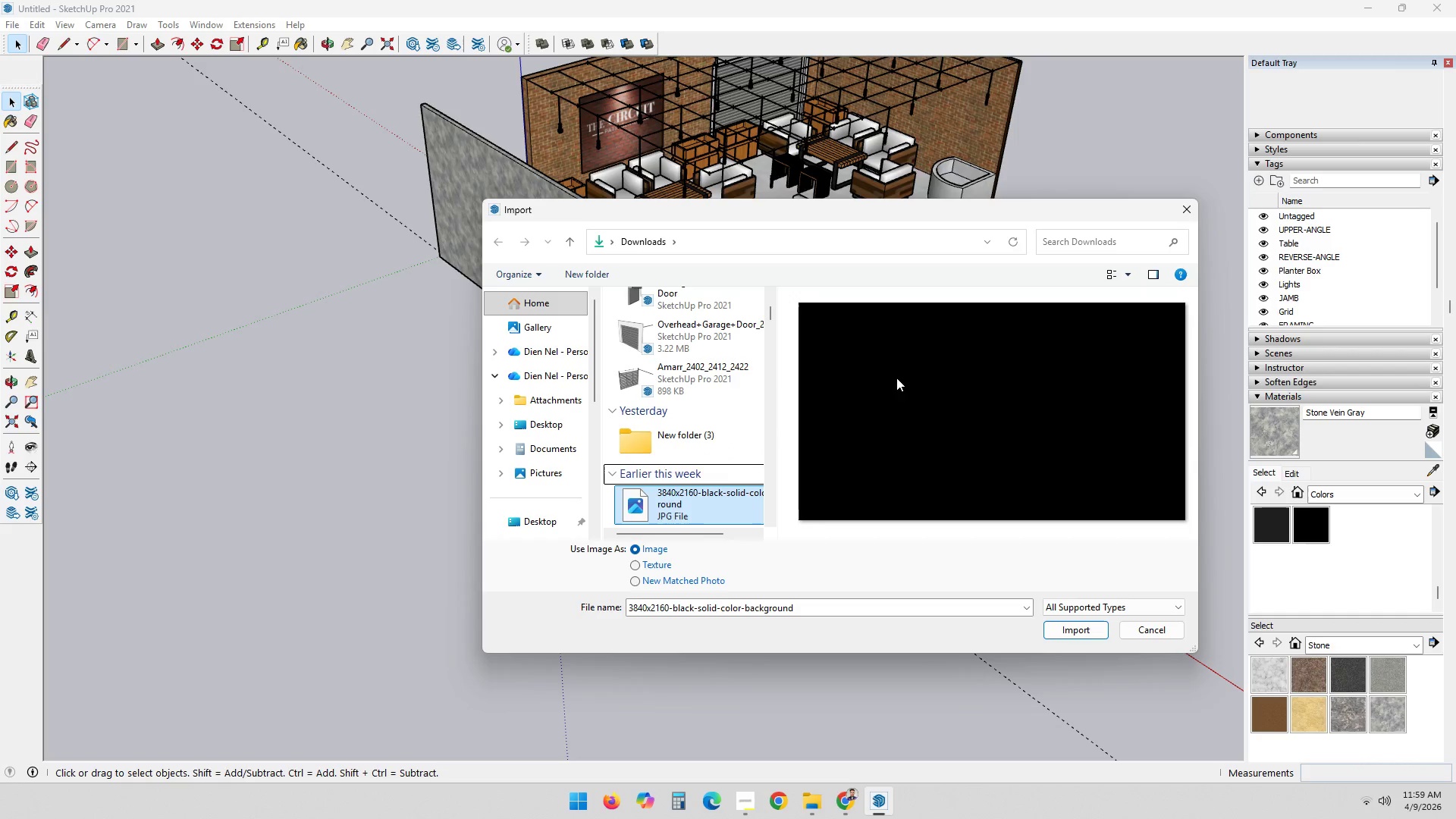 
key(ArrowDown)
 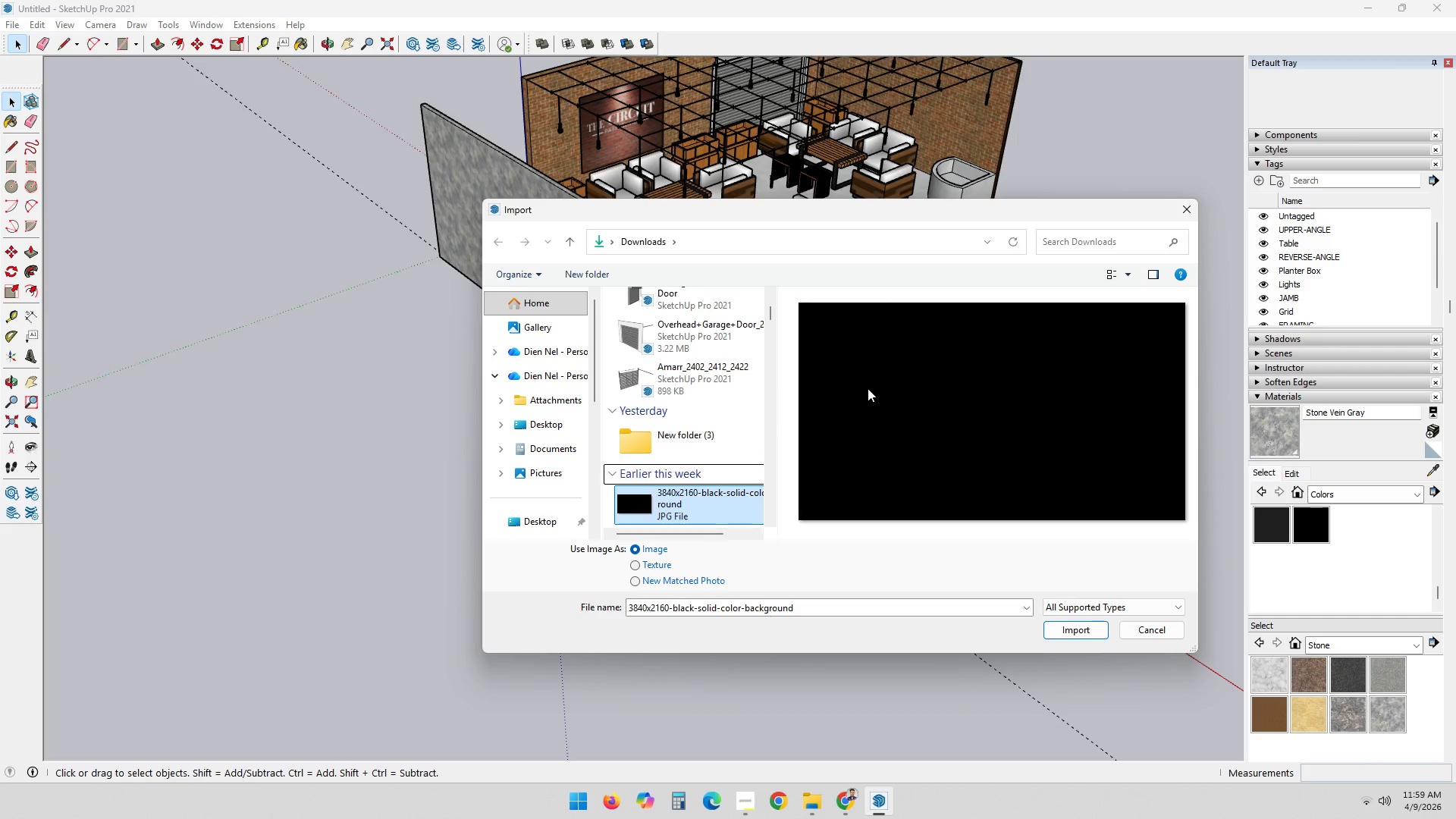 
key(ArrowDown)
 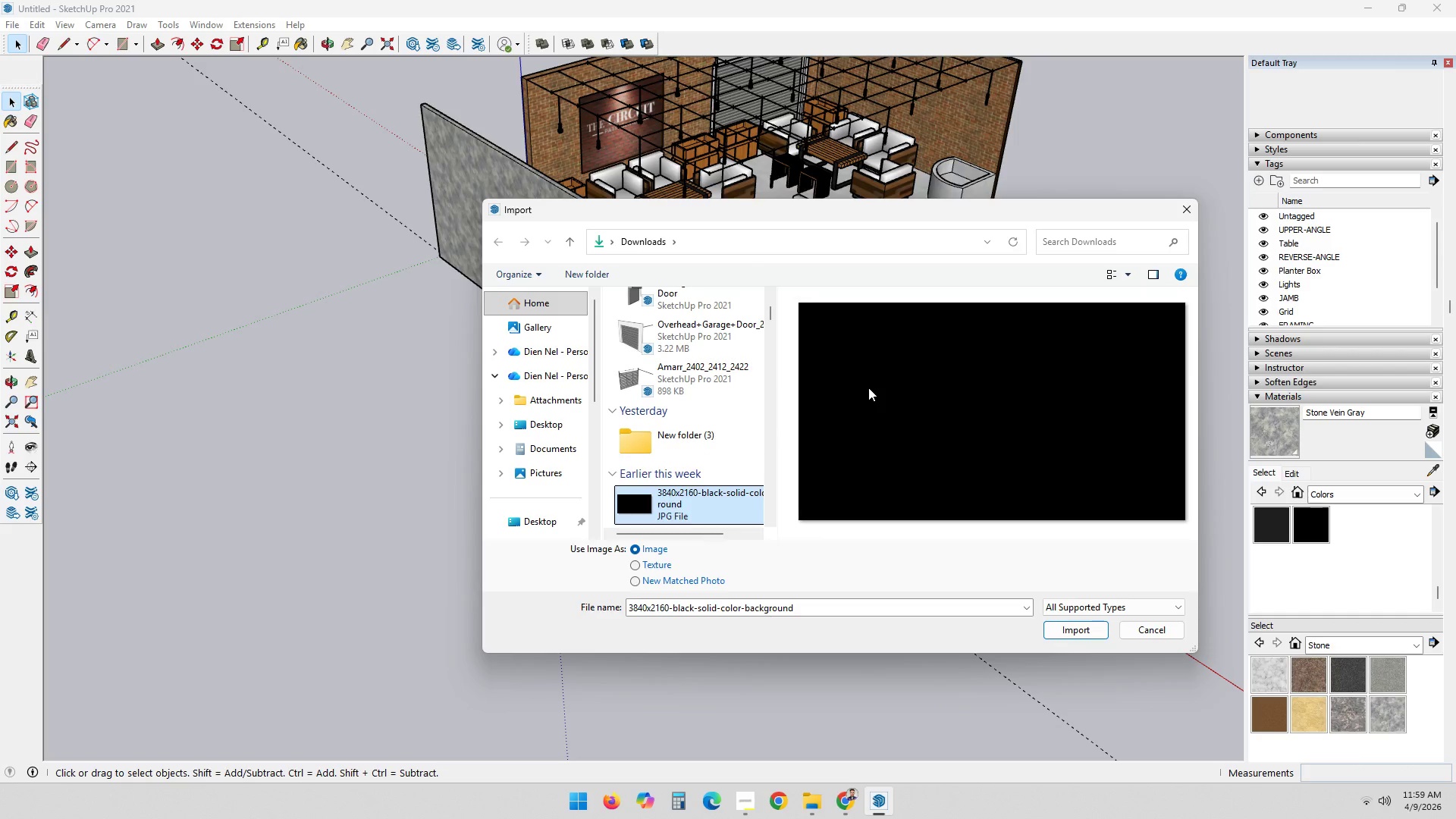 
key(ArrowUp)
 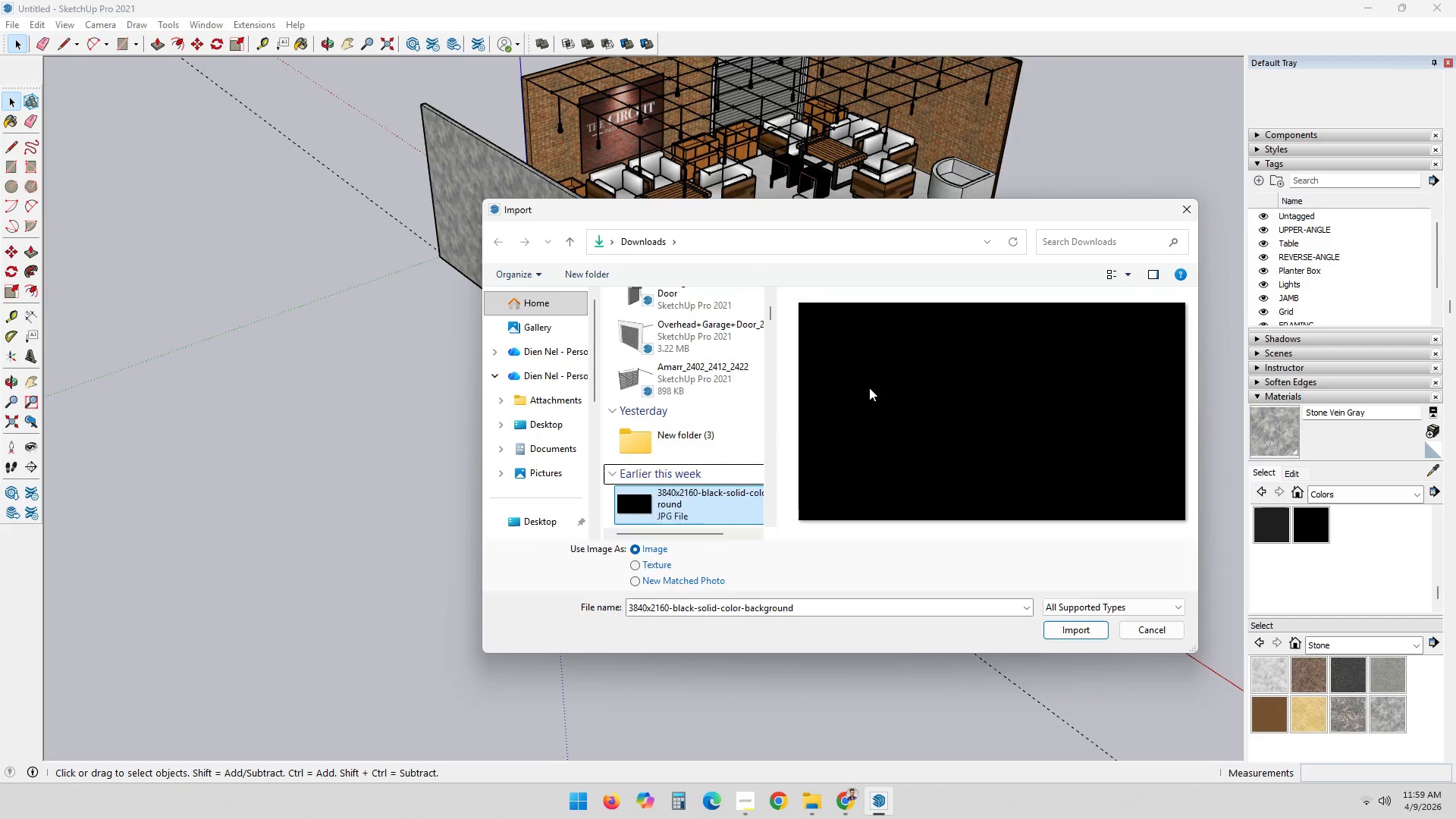 
key(ArrowUp)
 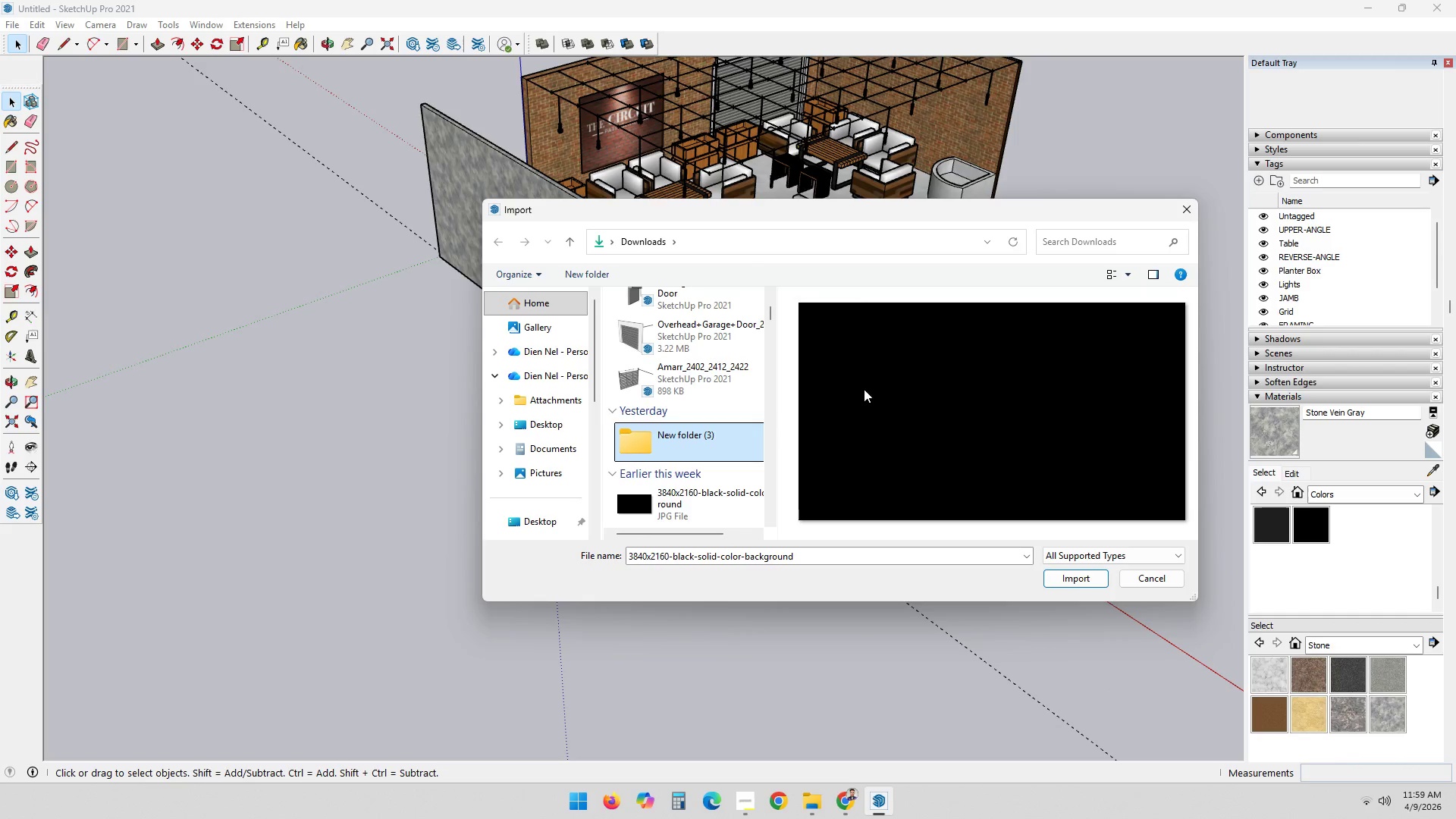 
key(ArrowUp)
 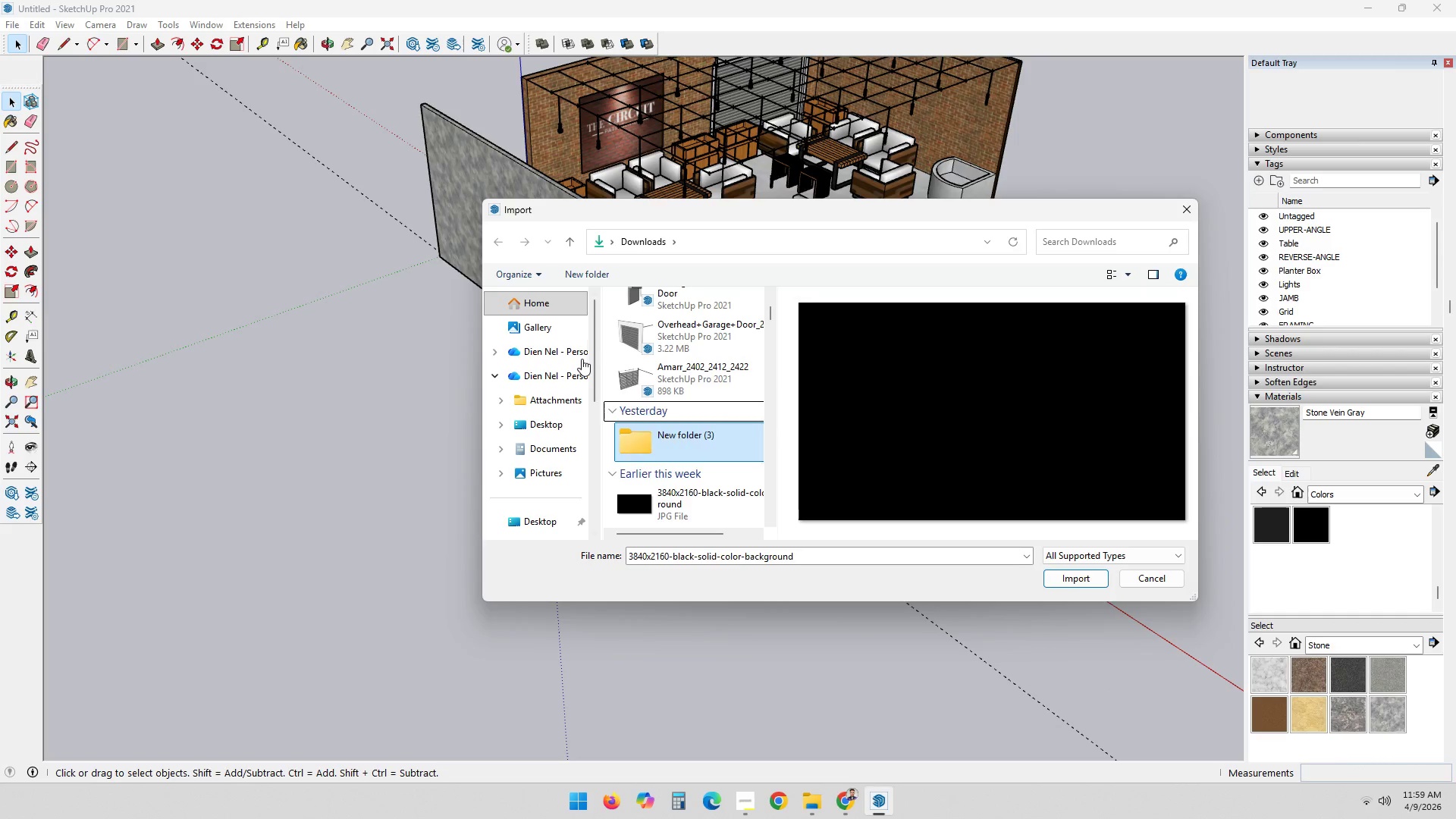 
key(ArrowUp)
 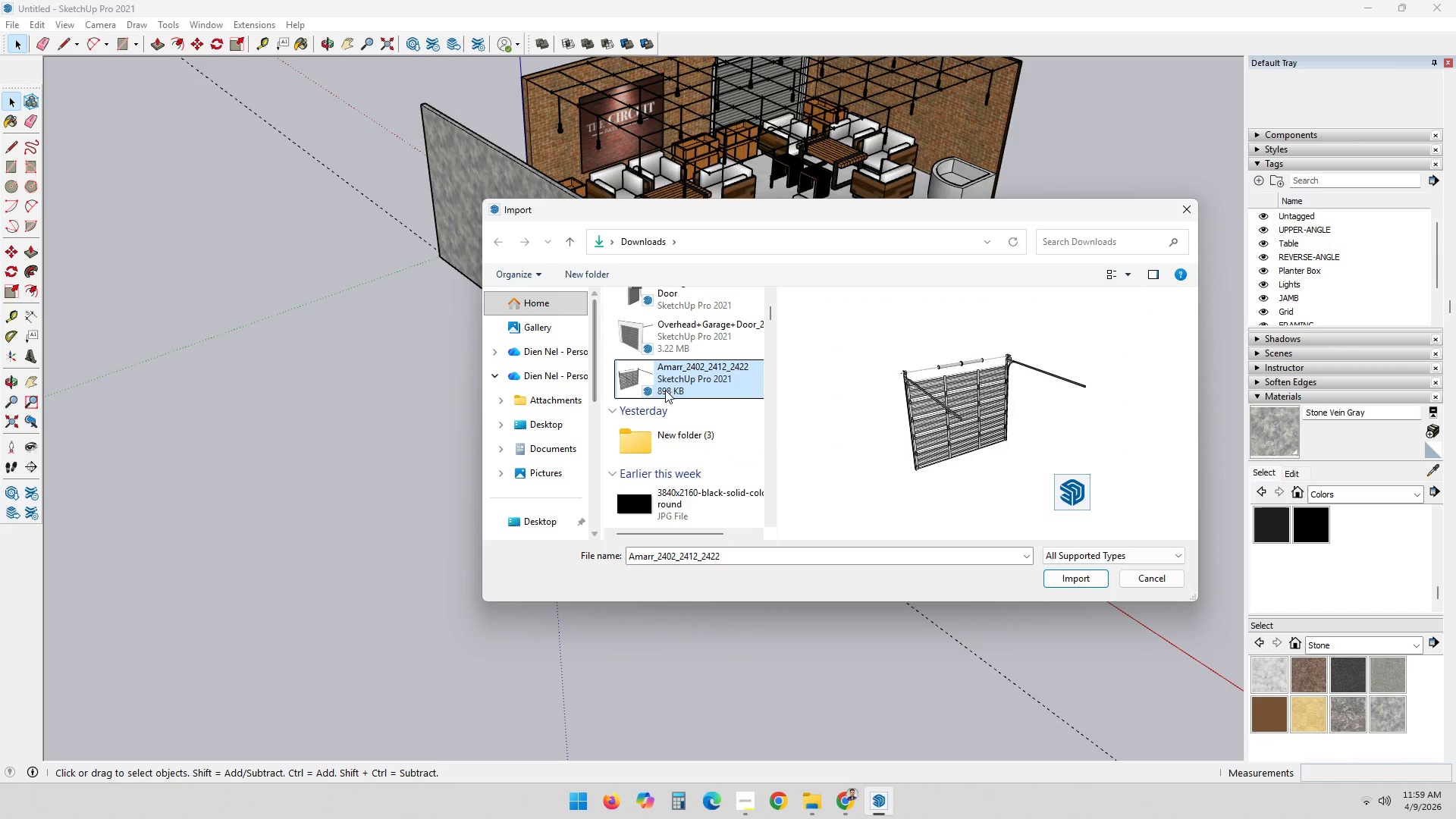 
scroll: coordinate [679, 389], scroll_direction: up, amount: 8.0
 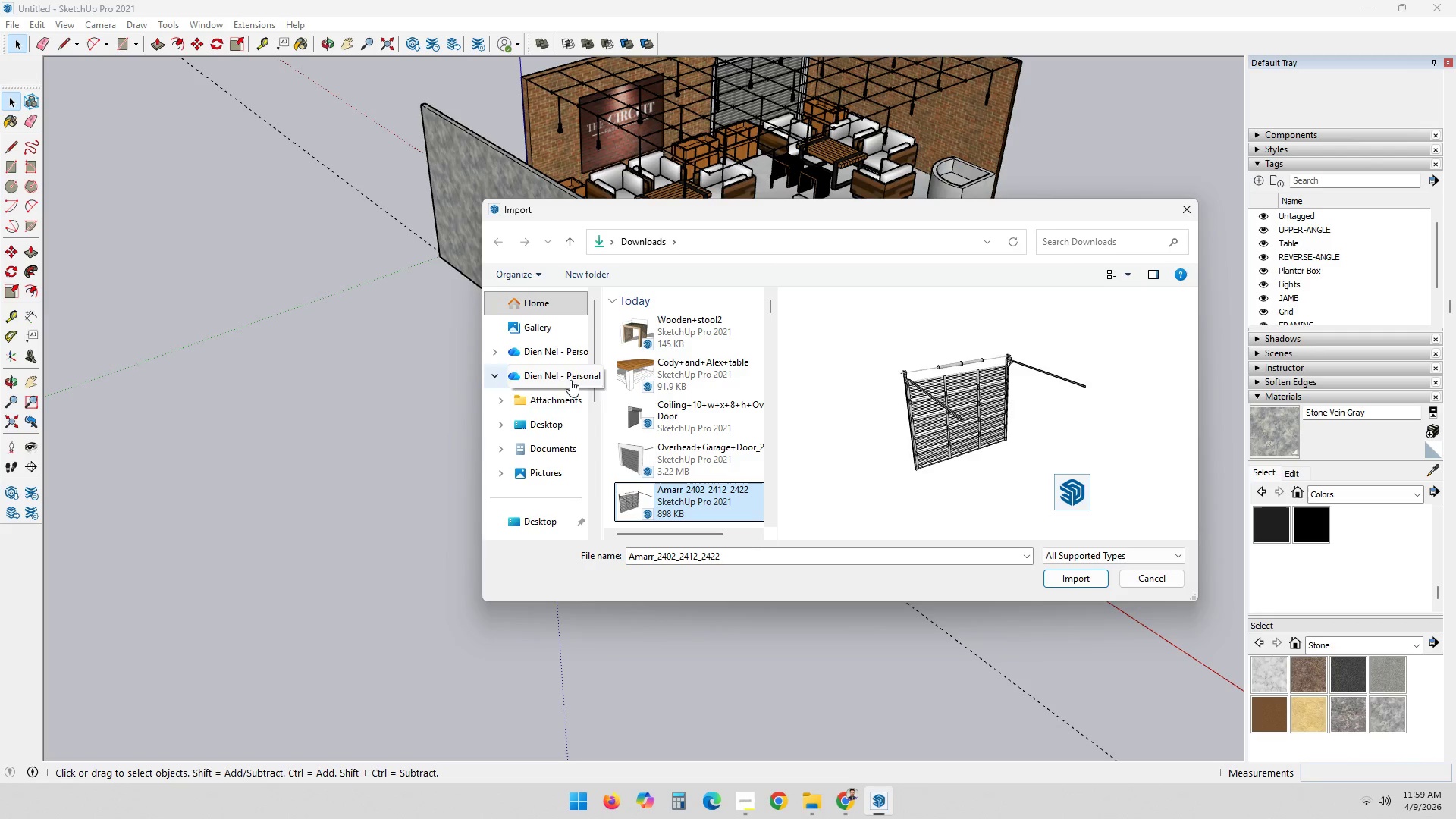 
left_click([557, 431])
 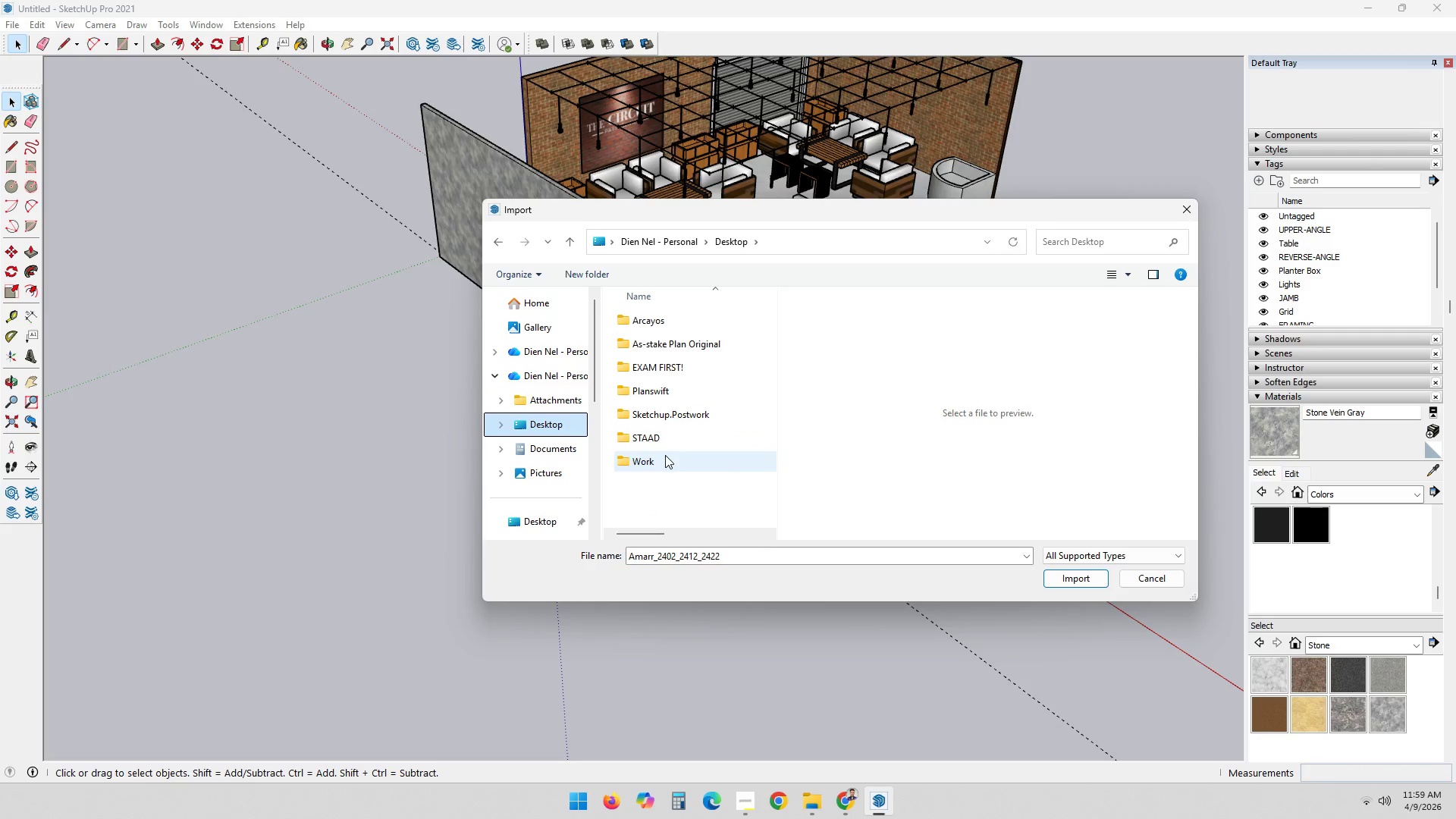 
double_click([665, 455])
 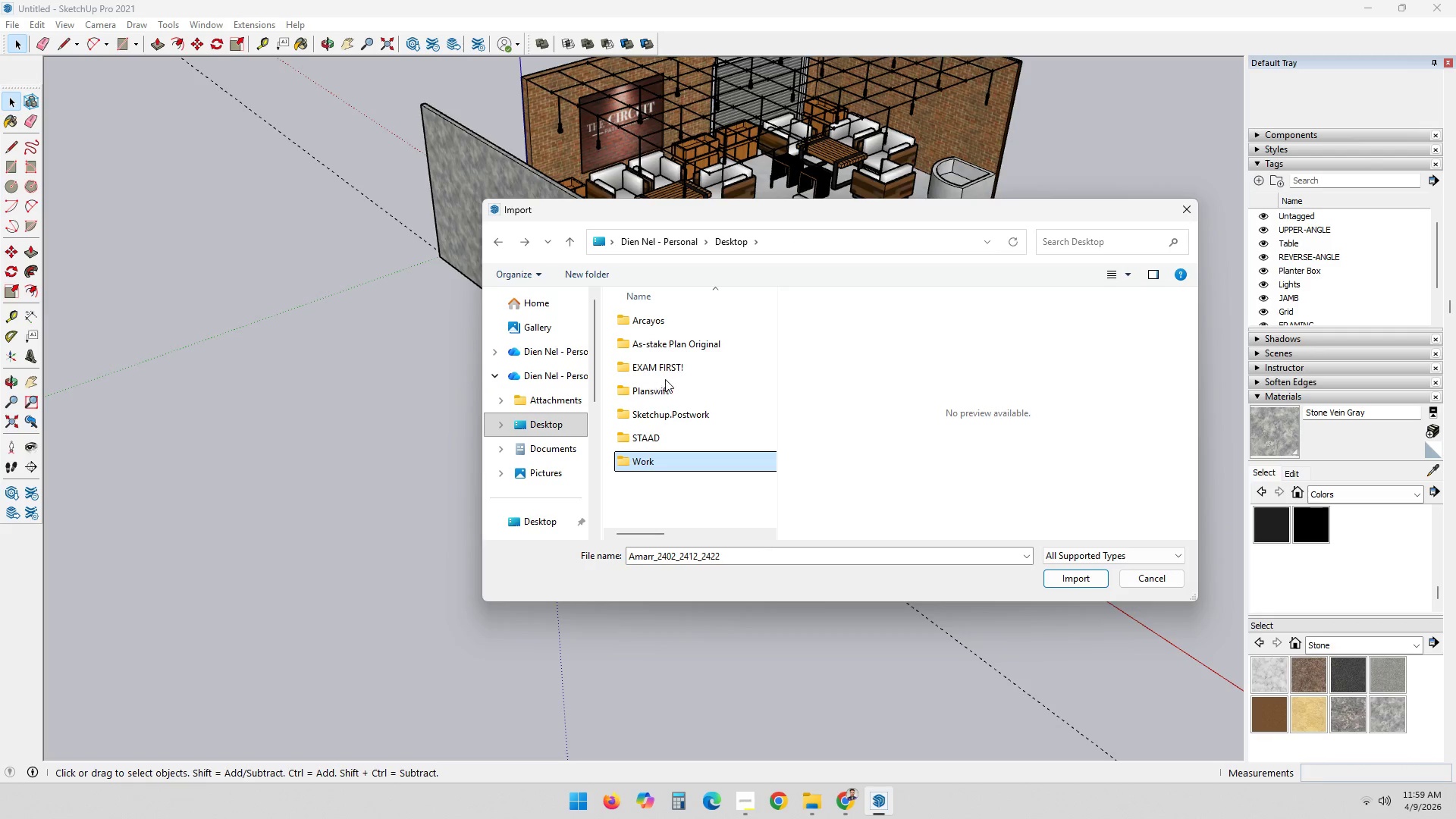 
double_click([683, 416])
 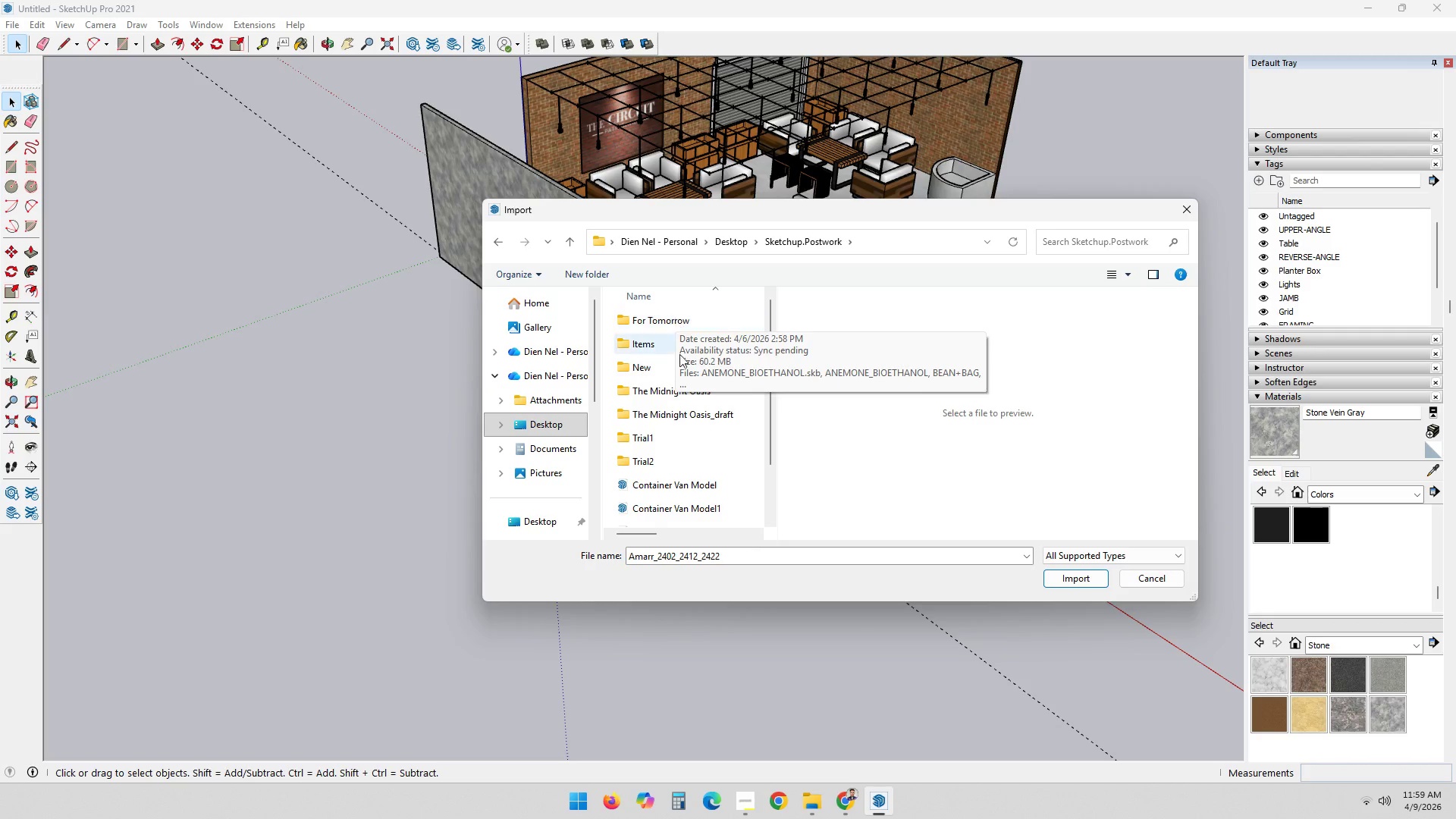 
left_click([723, 486])
 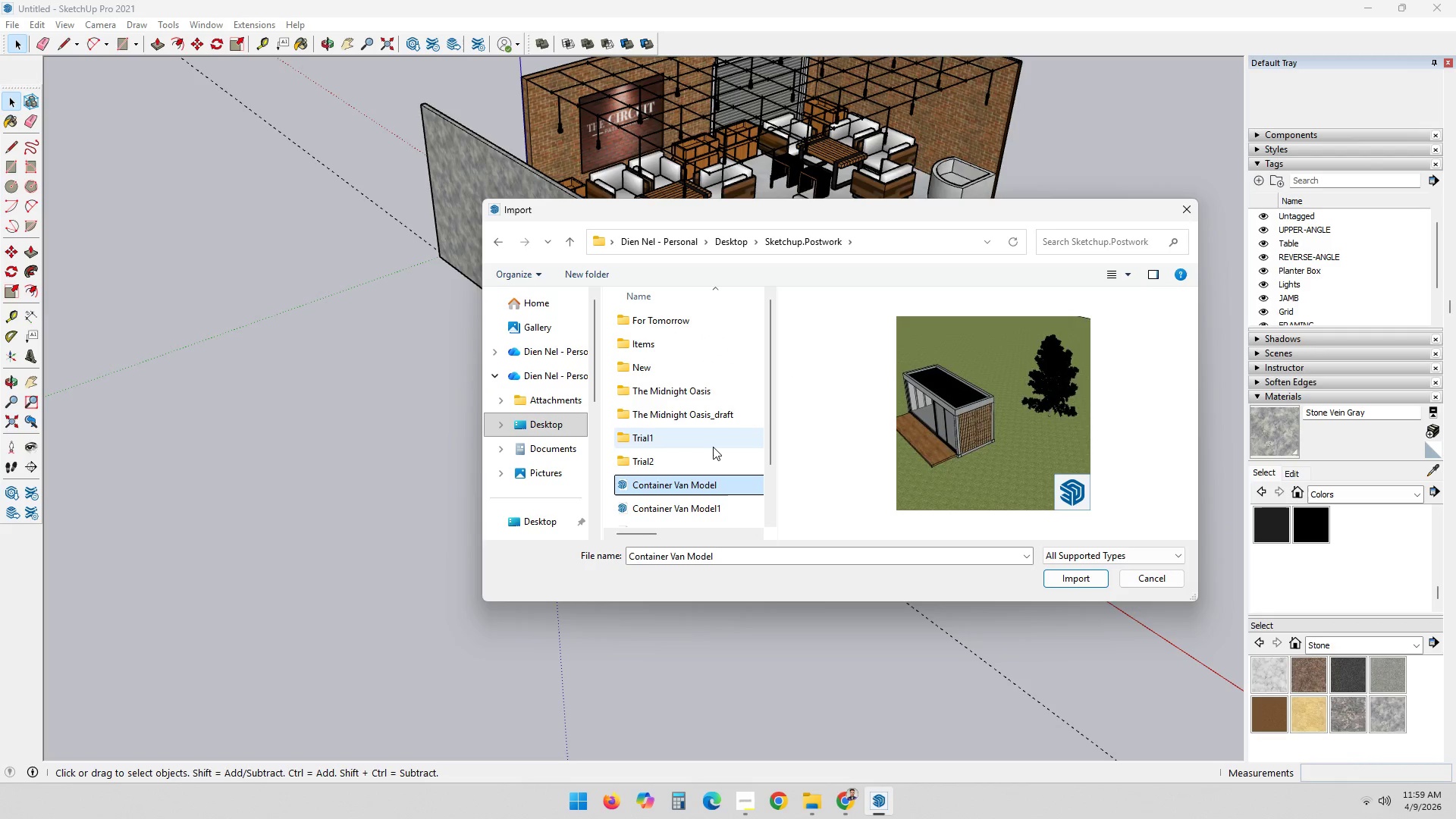 
left_click([713, 447])
 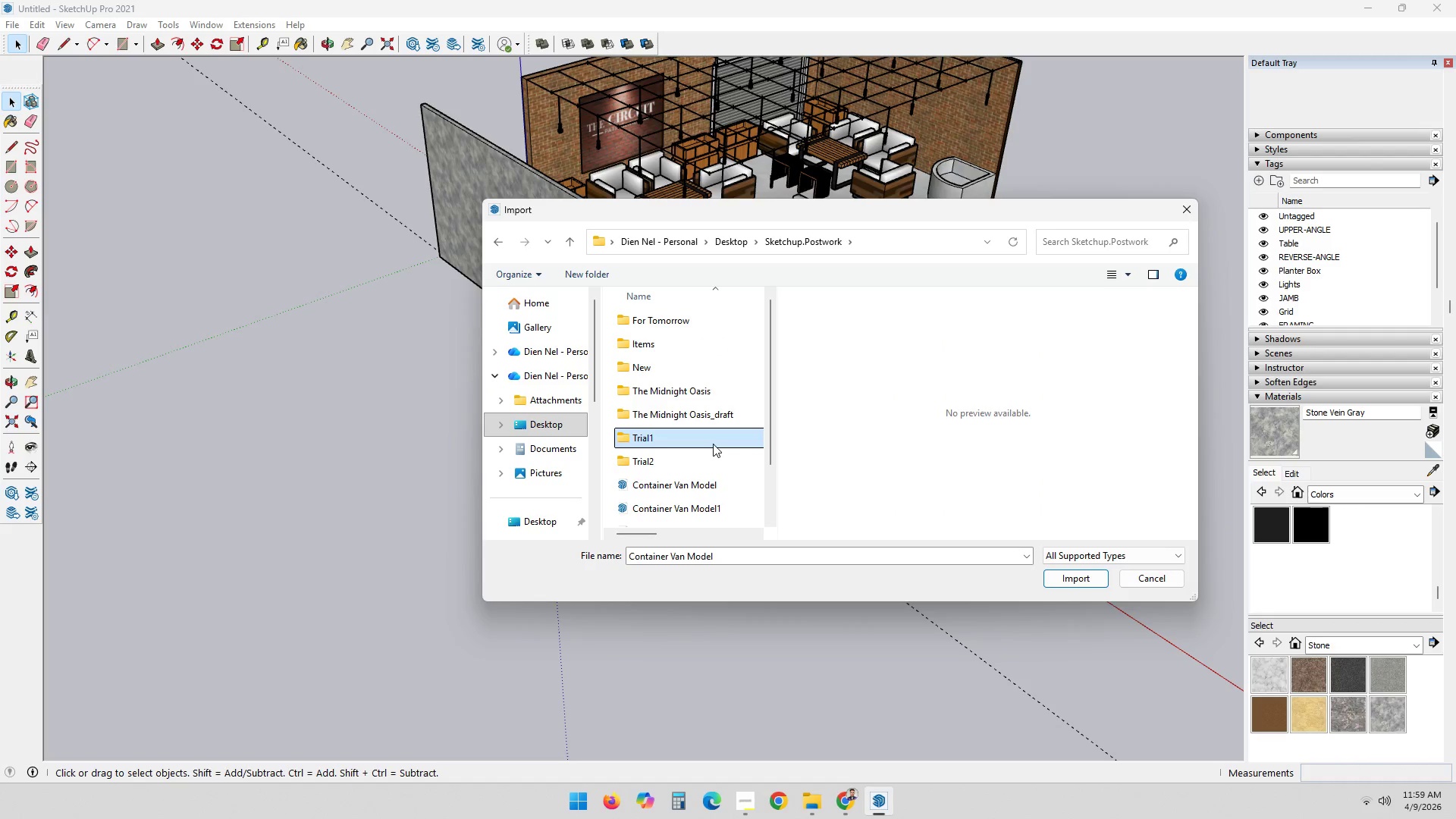 
scroll: coordinate [709, 428], scroll_direction: none, amount: 0.0
 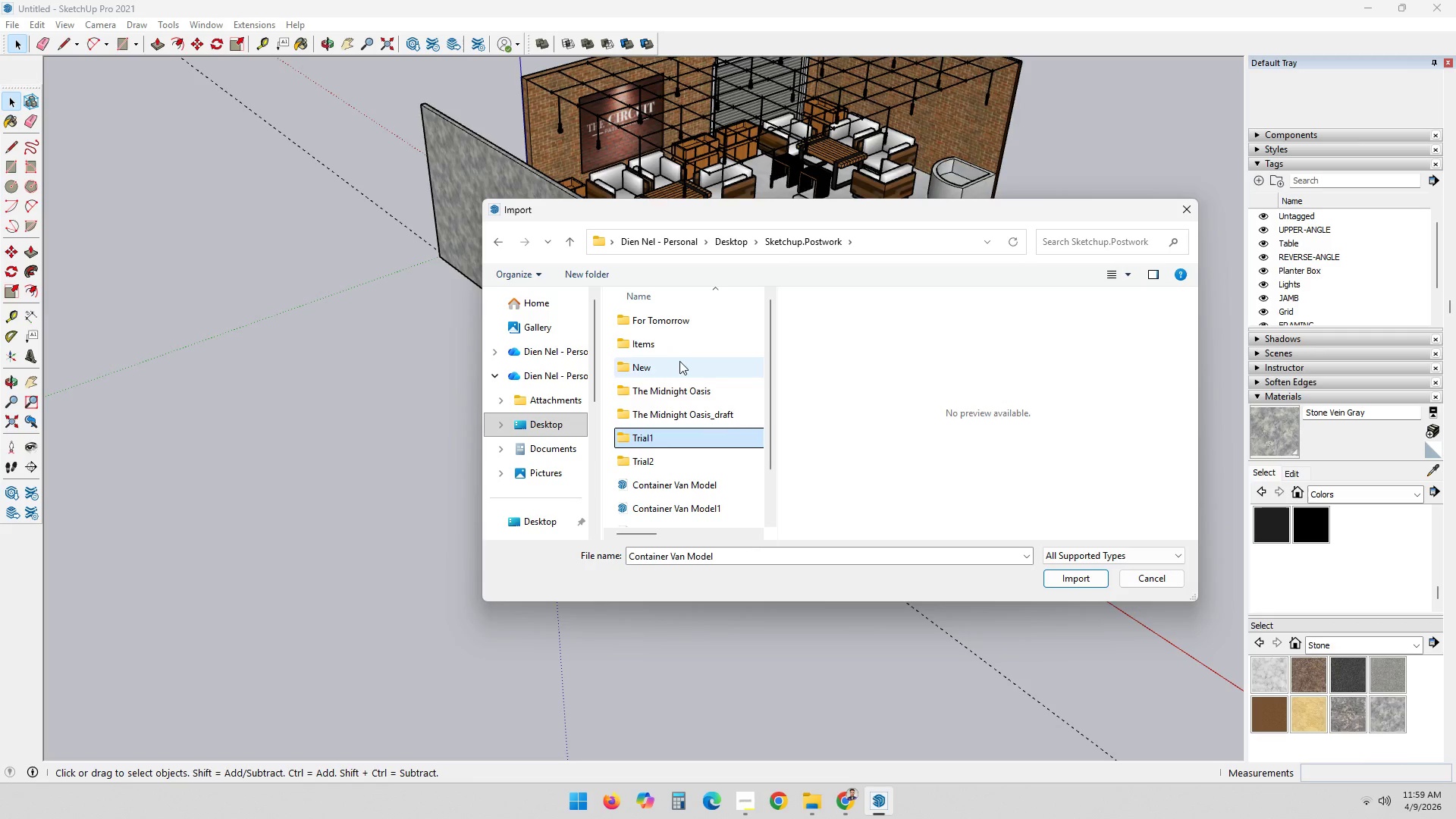 
double_click([678, 363])
 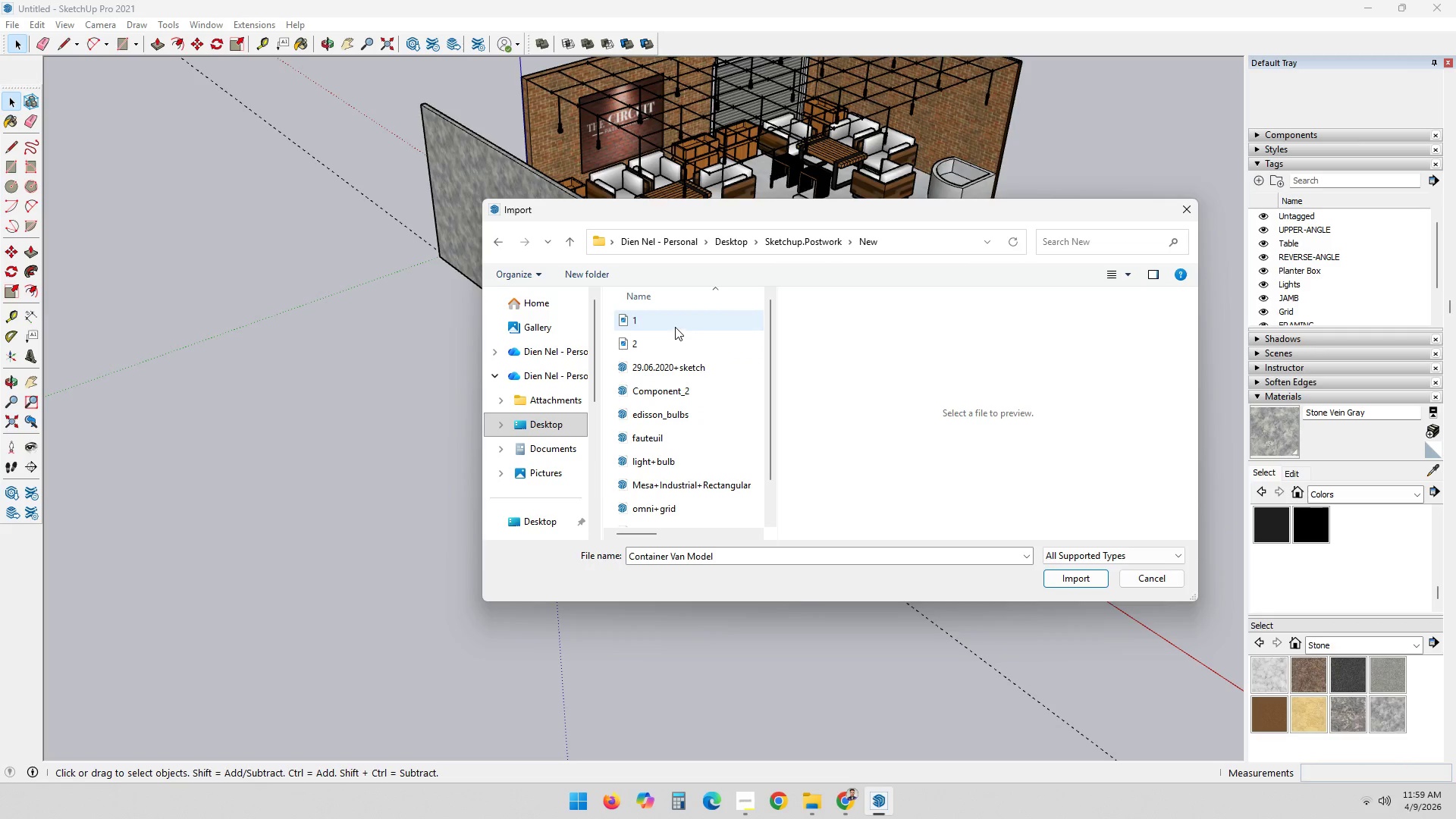 
triple_click([675, 327])
 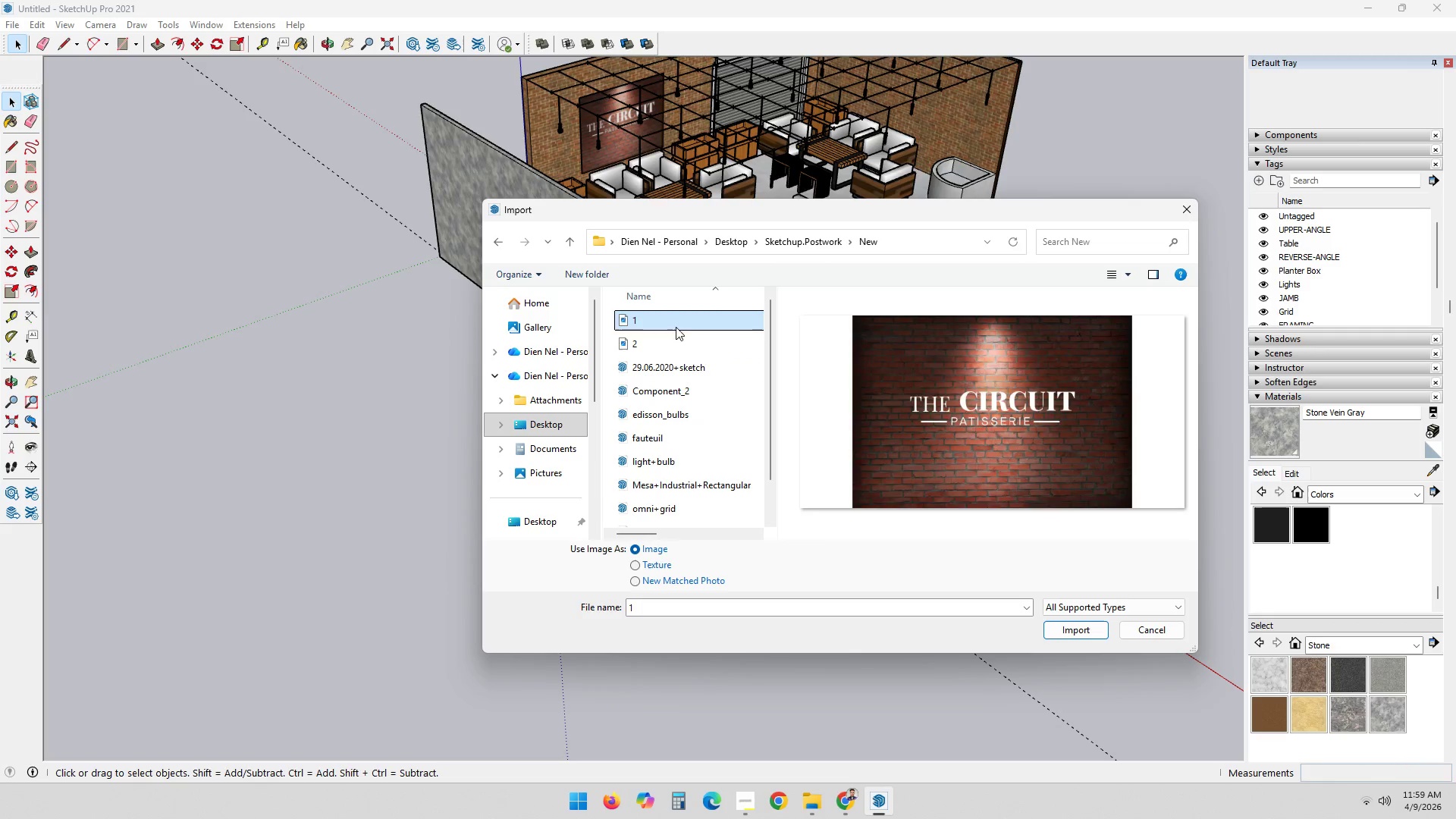 
key(ArrowDown)
 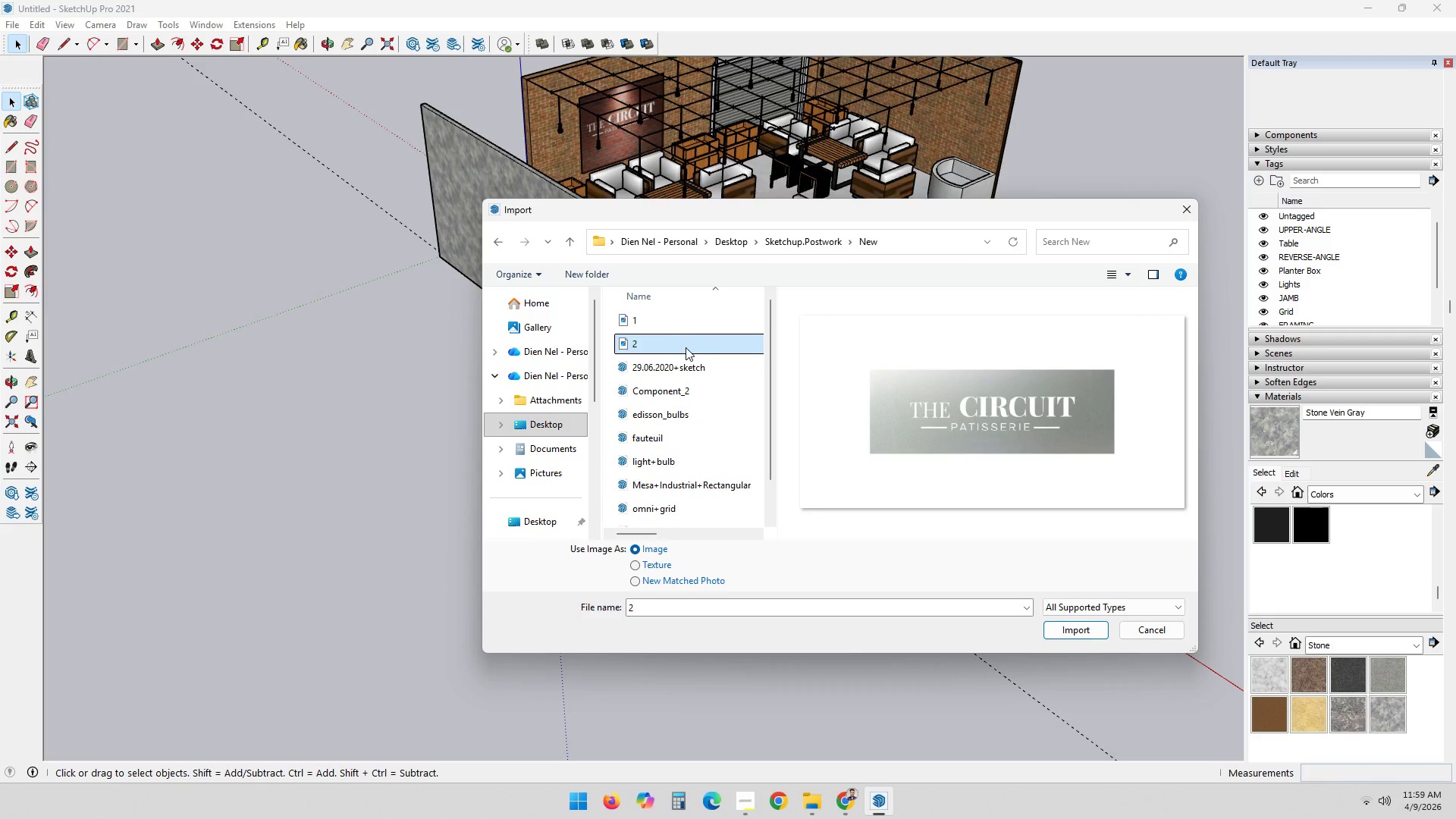 
key(ArrowDown)
 